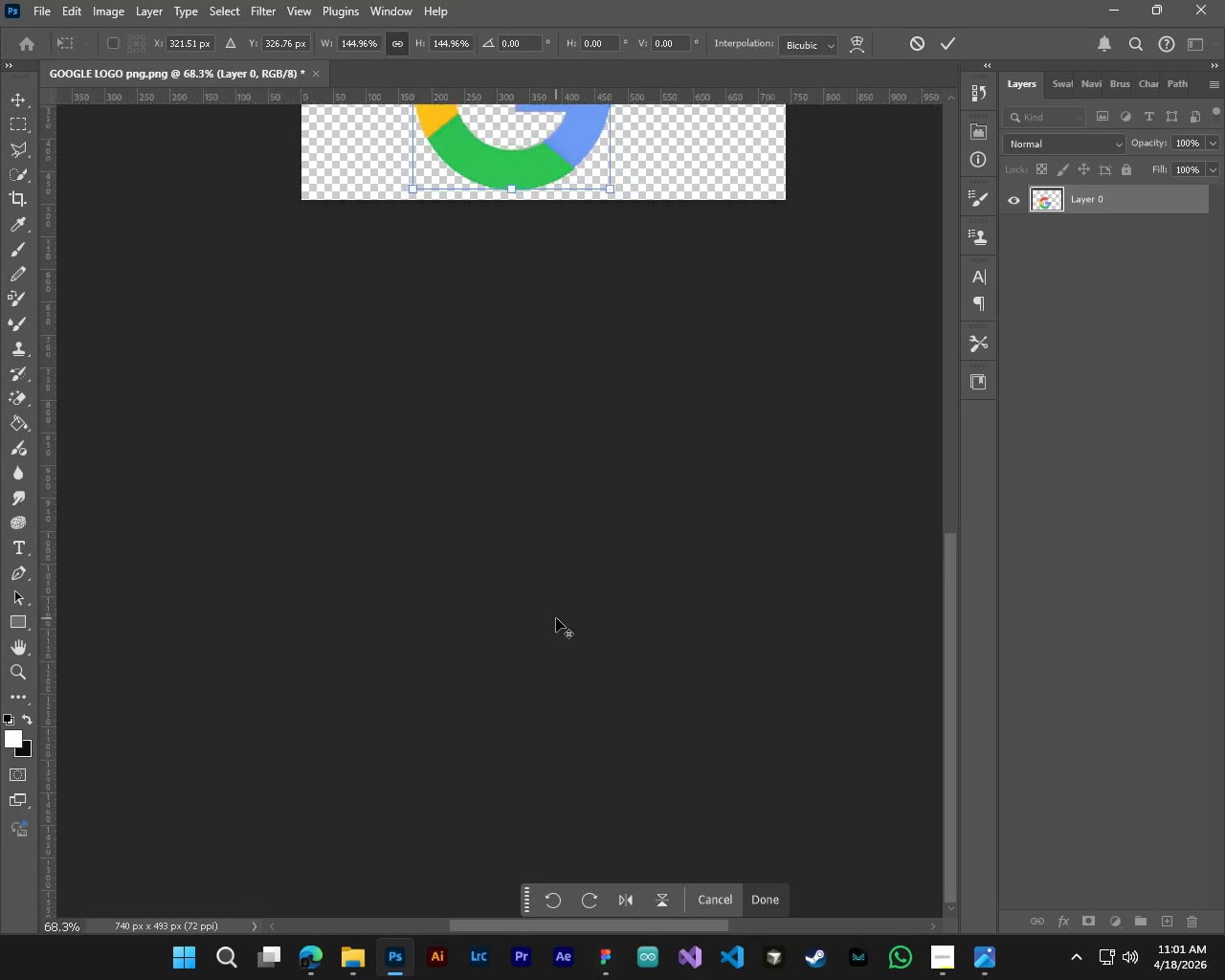 
key(Alt+Control+AltLeft)
 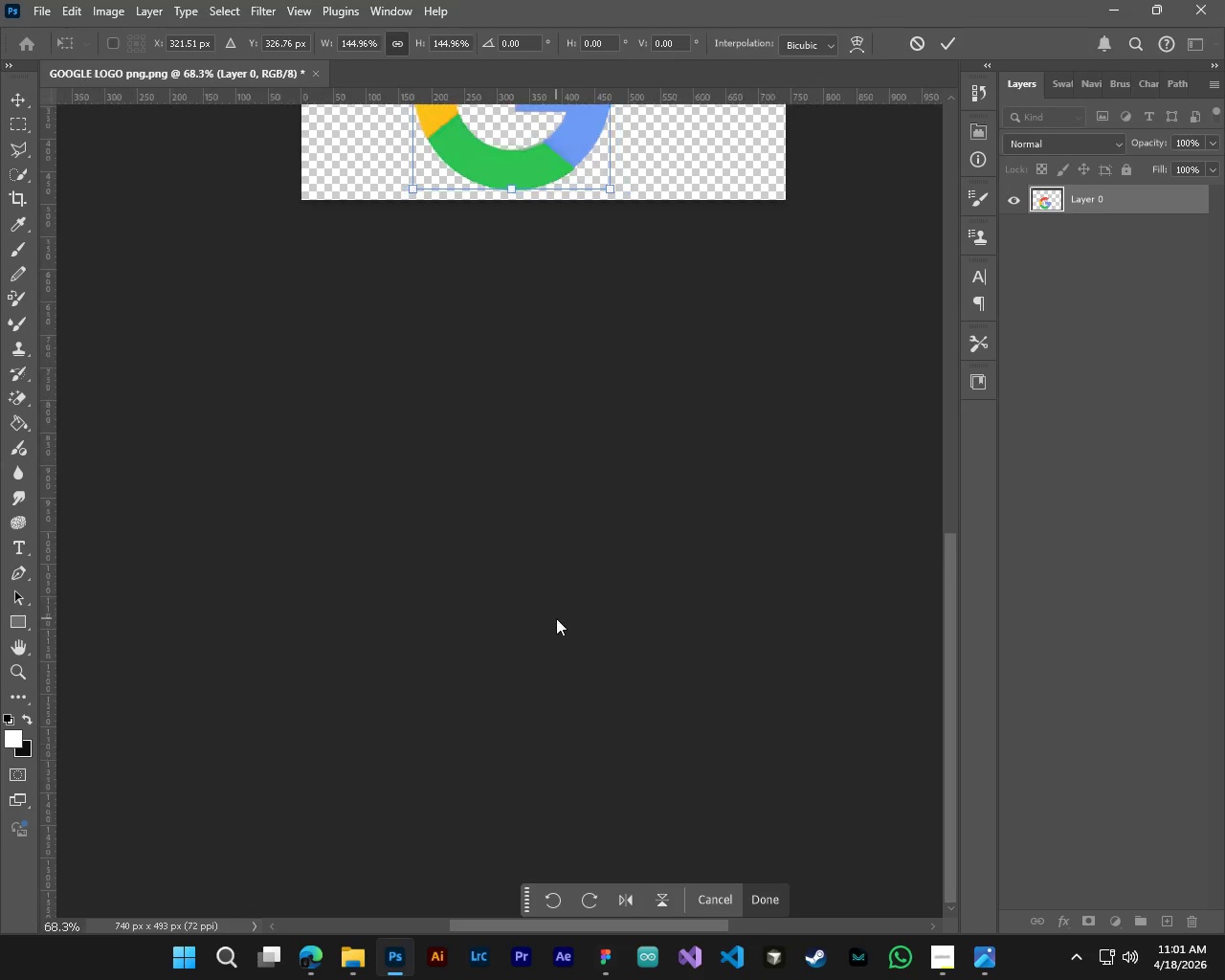 
scroll: coordinate [556, 618], scroll_direction: up, amount: 12.0
 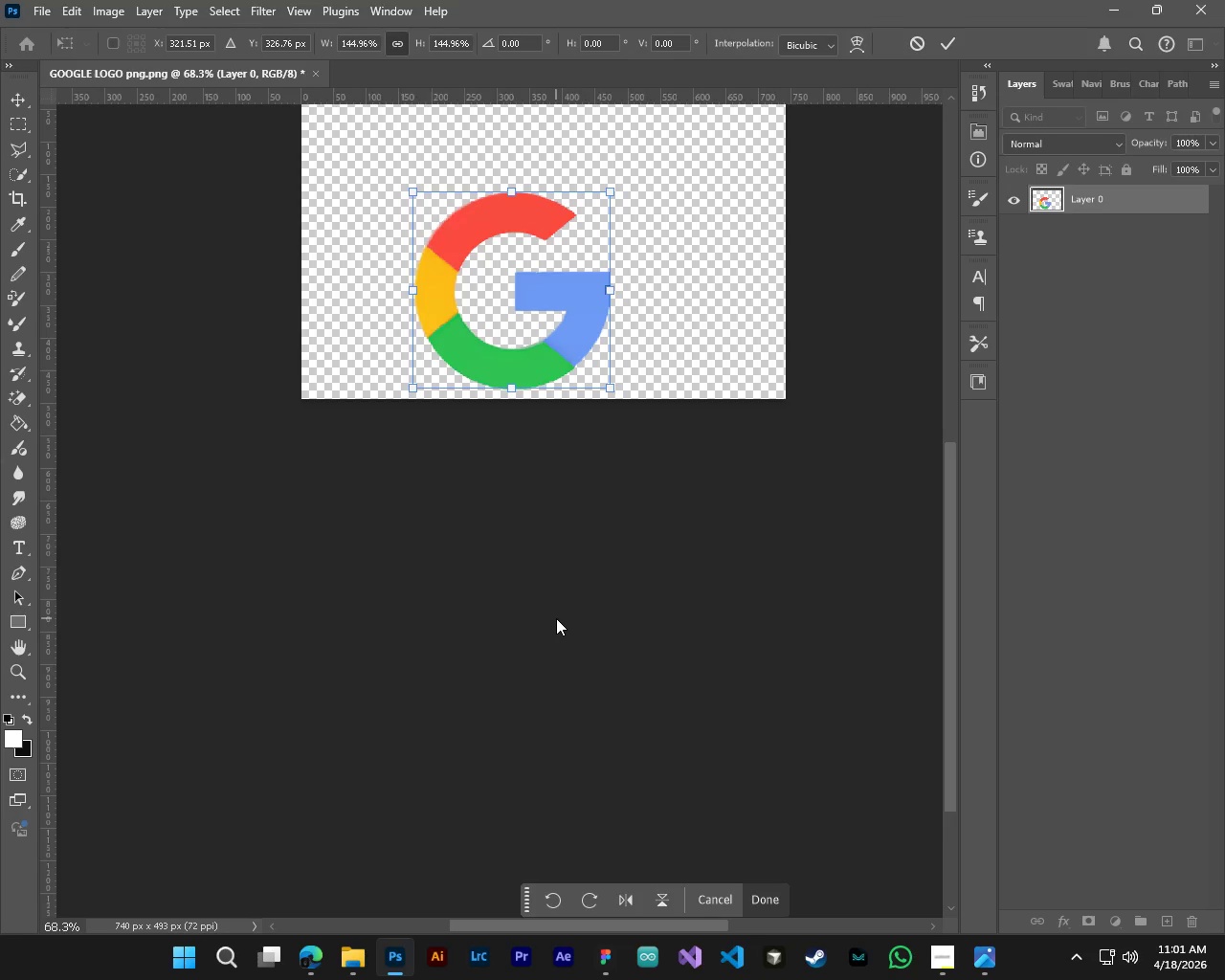 
left_click_drag(start_coordinate=[565, 458], to_coordinate=[600, 393])
 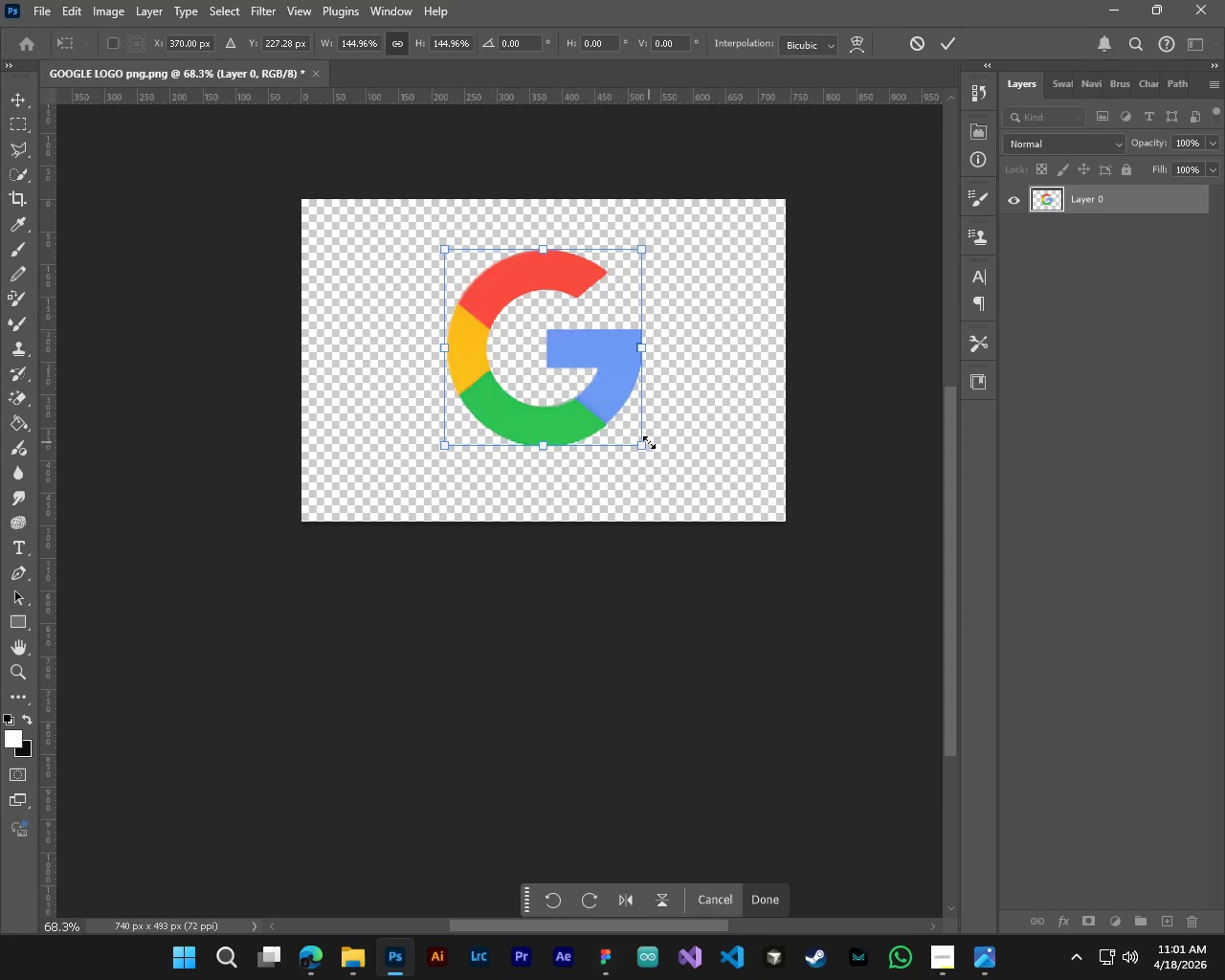 
scroll: coordinate [541, 579], scroll_direction: up, amount: 8.0
 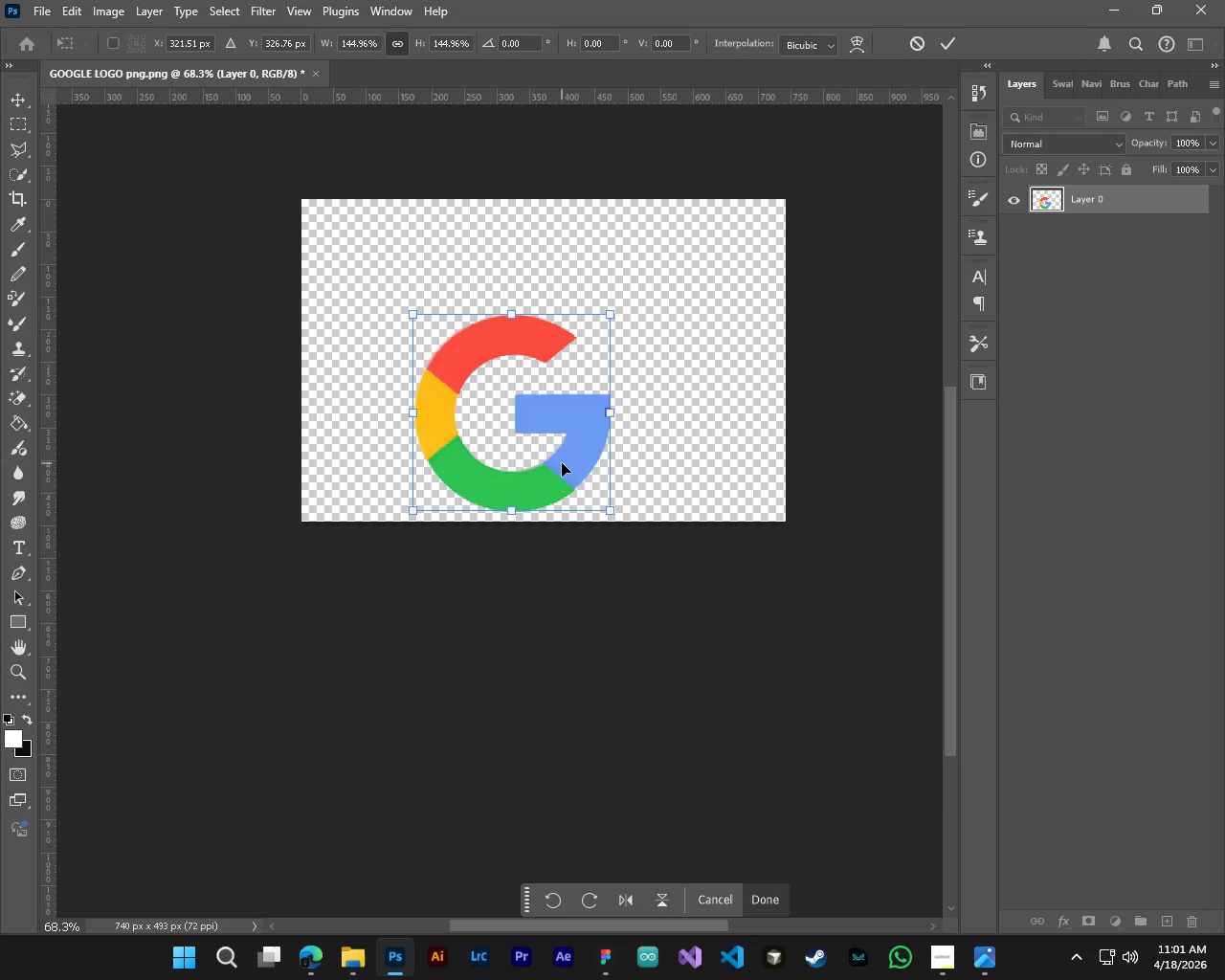 
left_click_drag(start_coordinate=[649, 442], to_coordinate=[706, 510])
 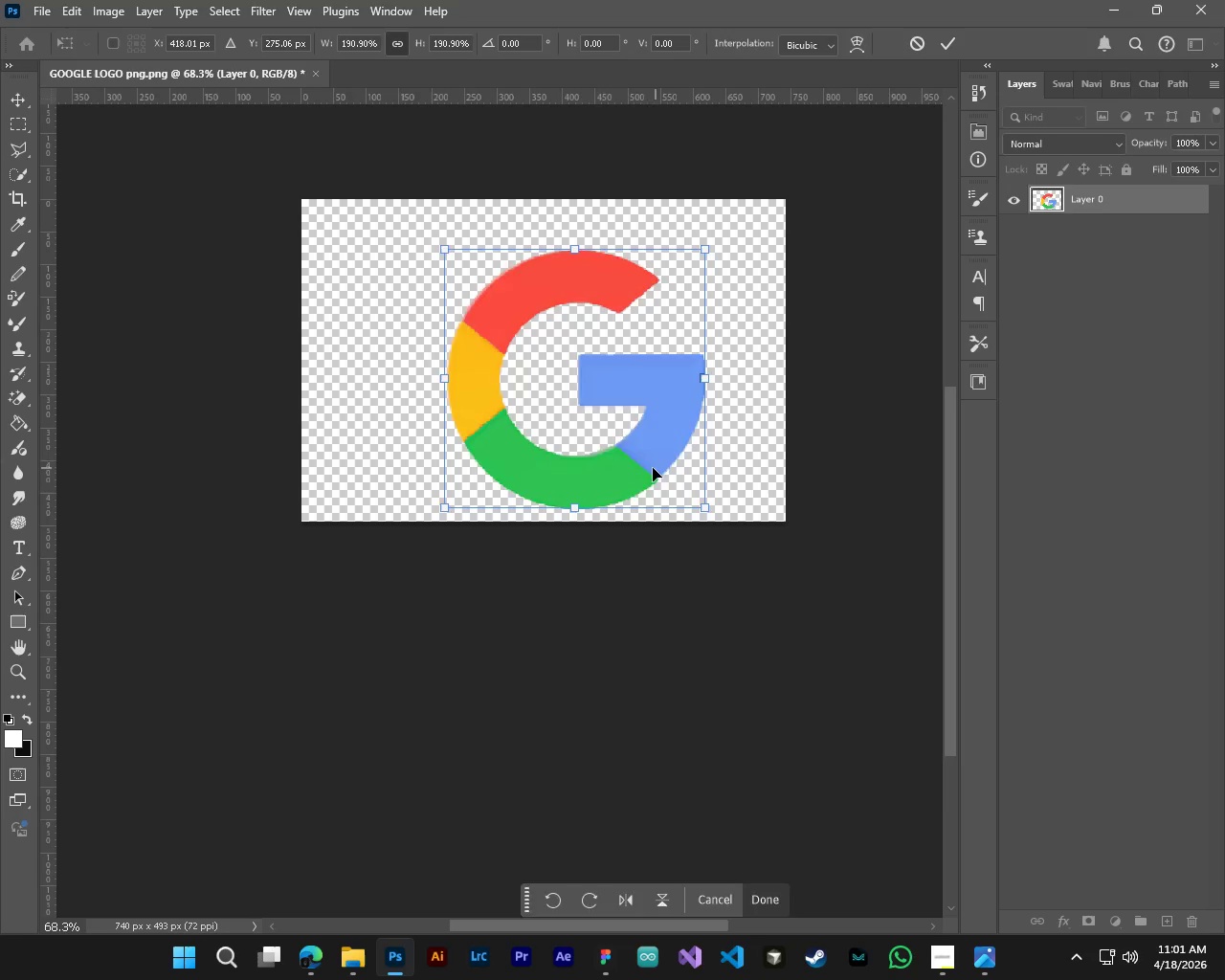 
left_click_drag(start_coordinate=[653, 468], to_coordinate=[623, 455])
 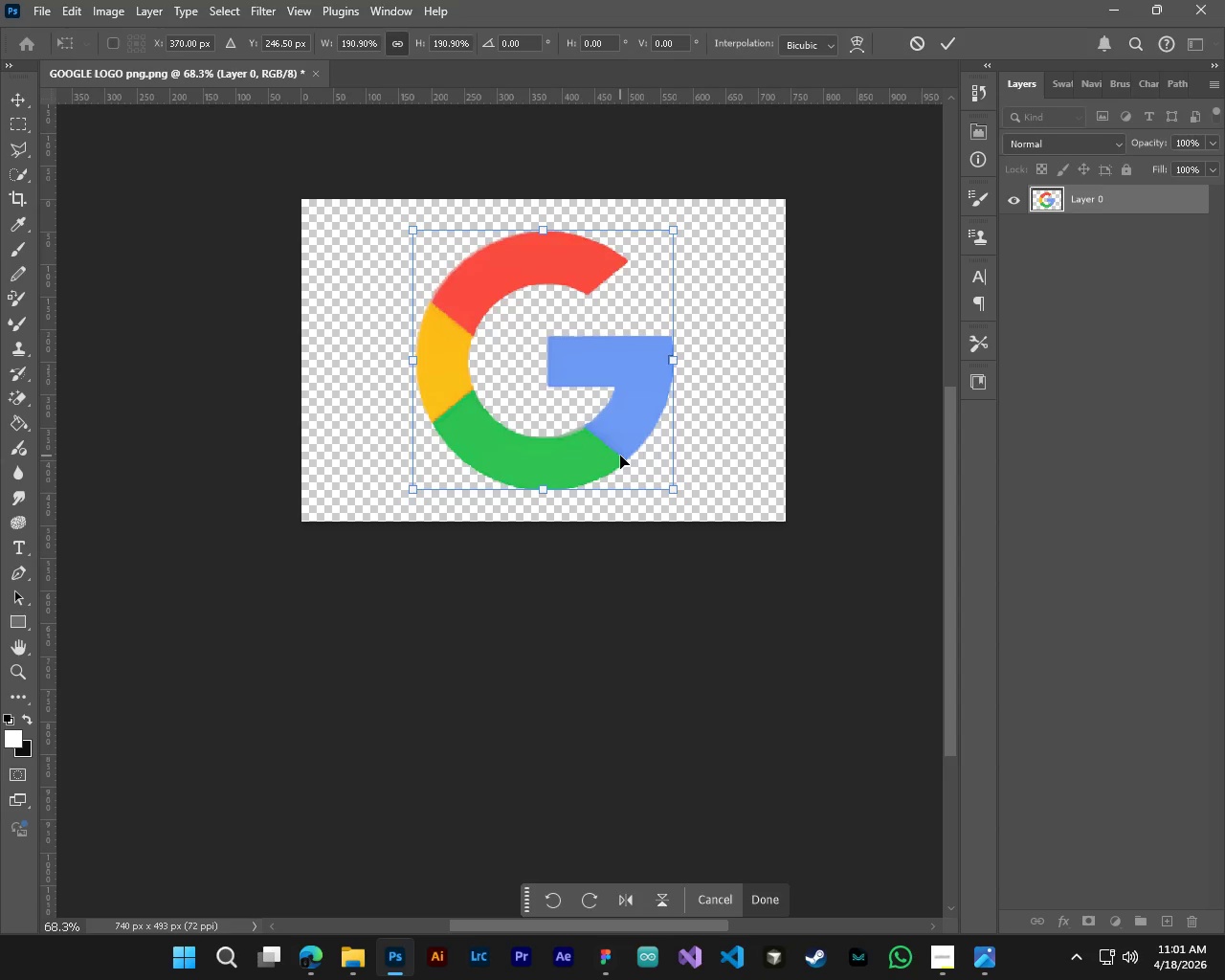 
key(NumpadEnter)
 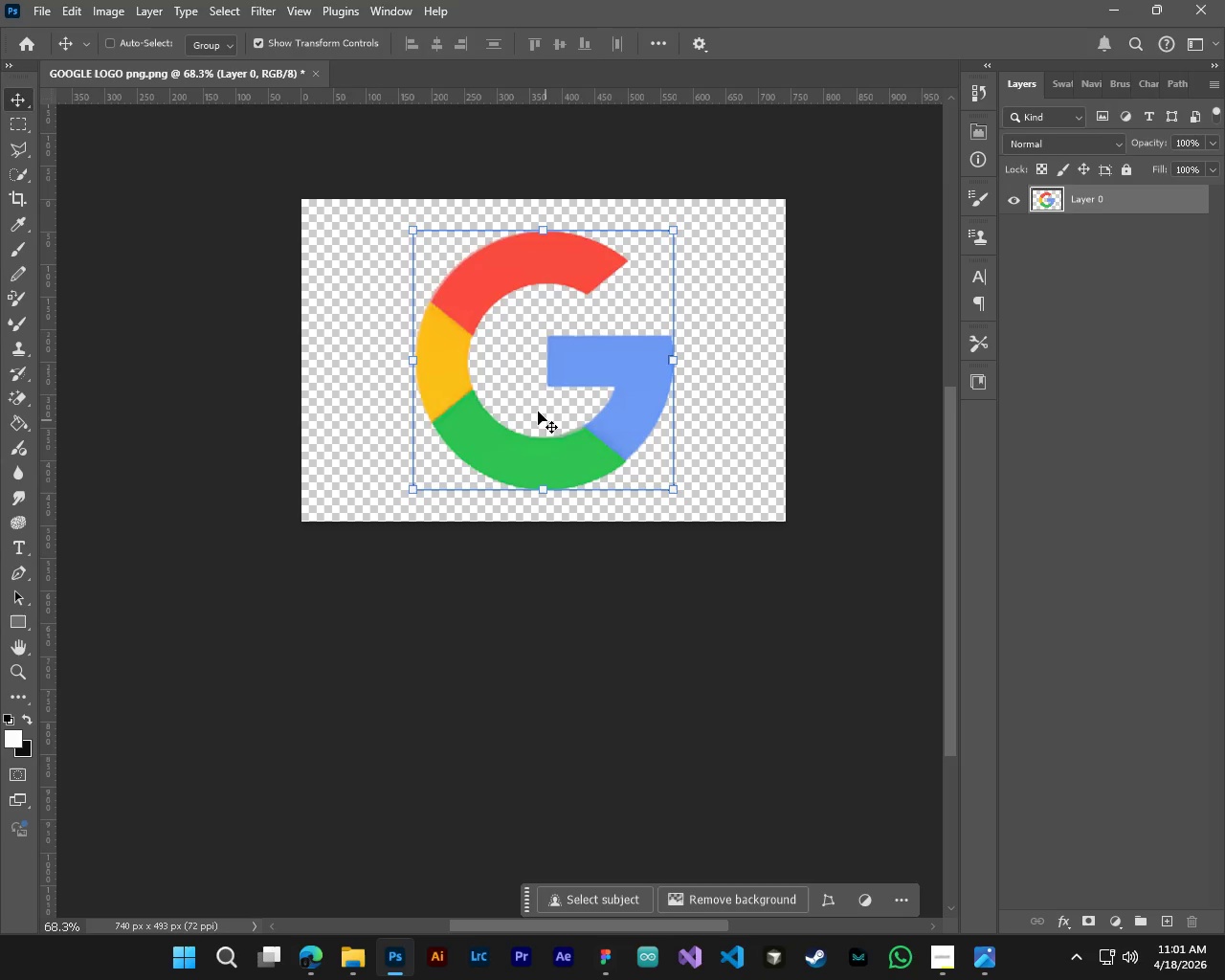 
hold_key(key=ControlLeft, duration=2.22)
 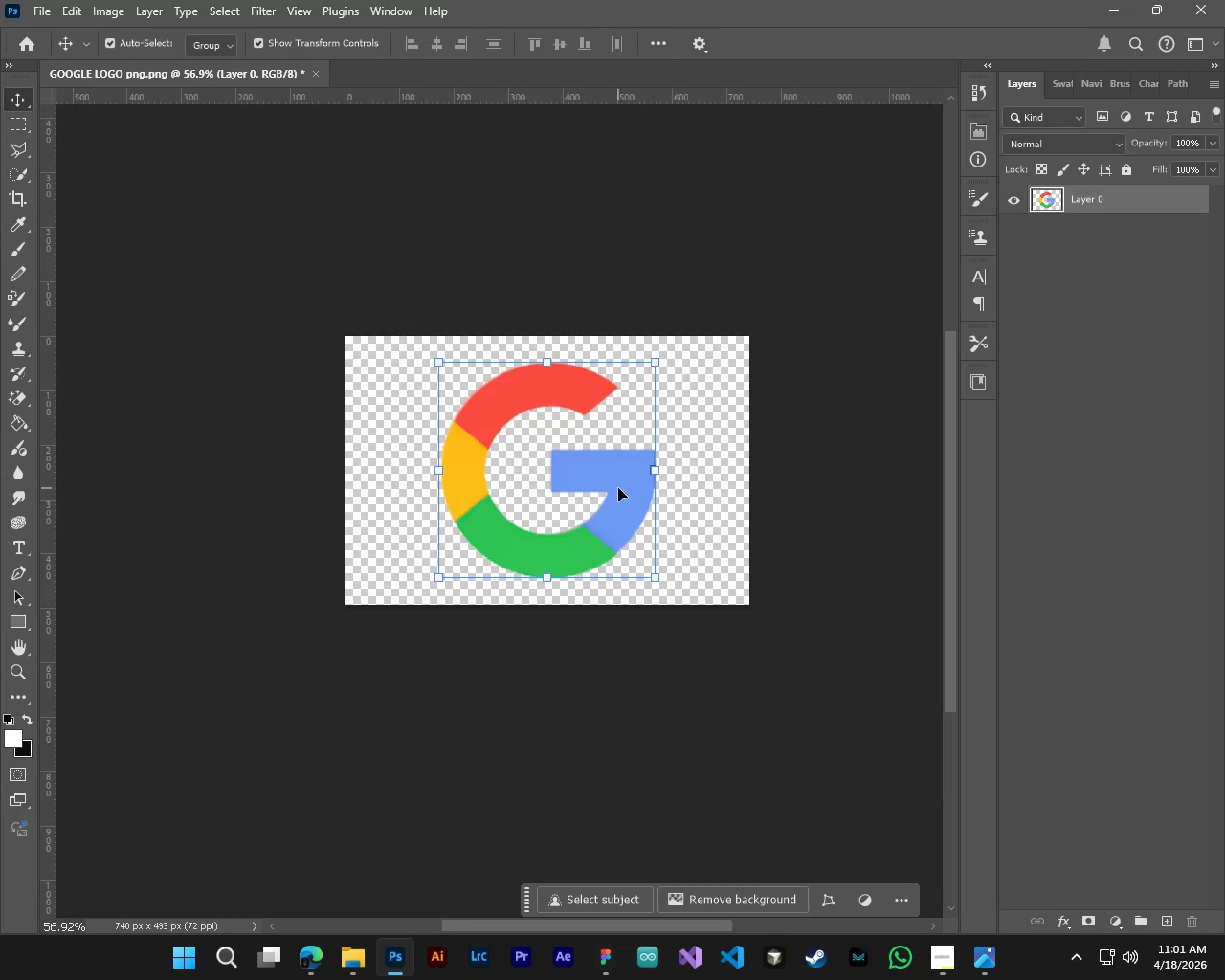 
key(Alt+Control+AltLeft)
 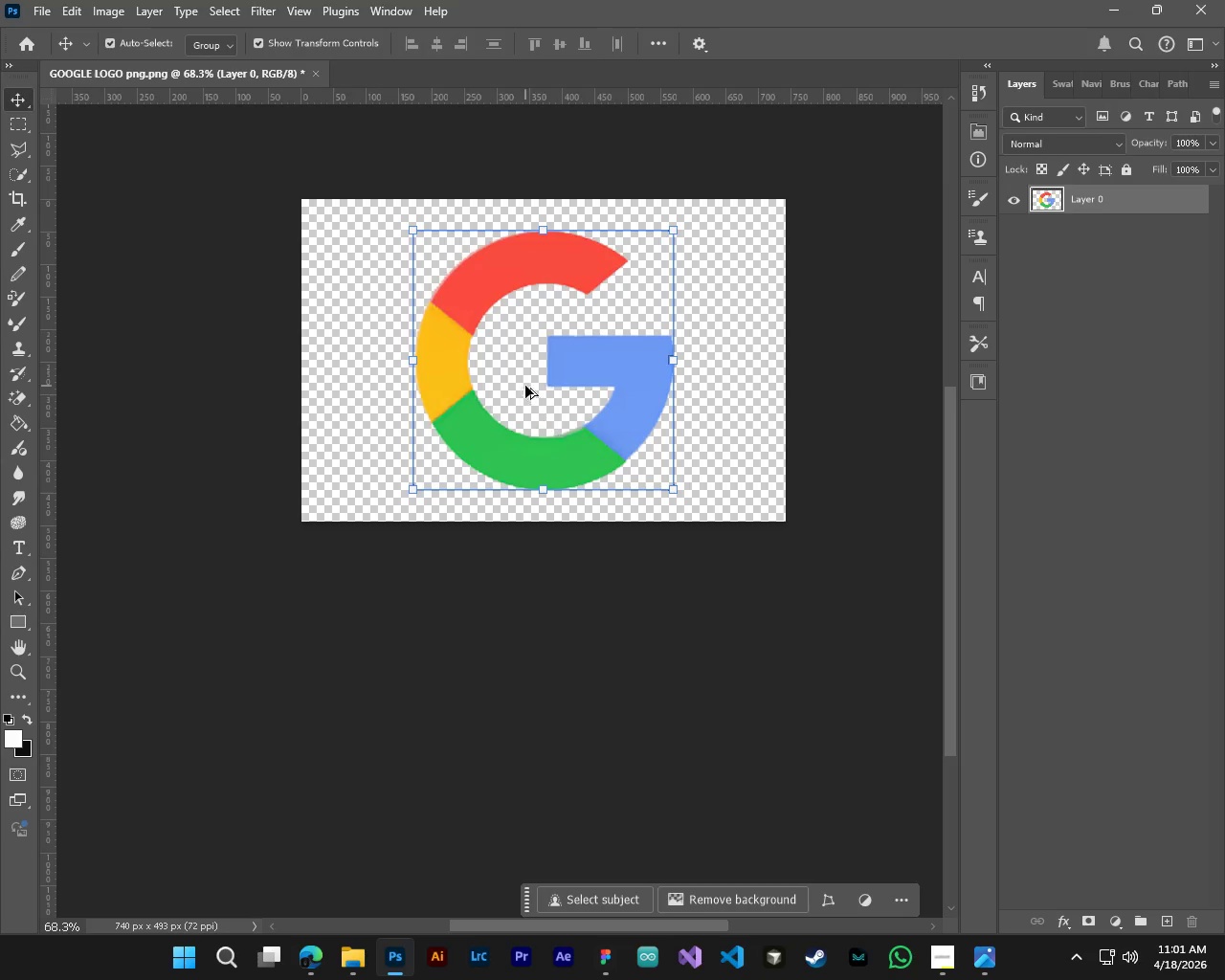 
hold_key(key=AltLeft, duration=0.52)
 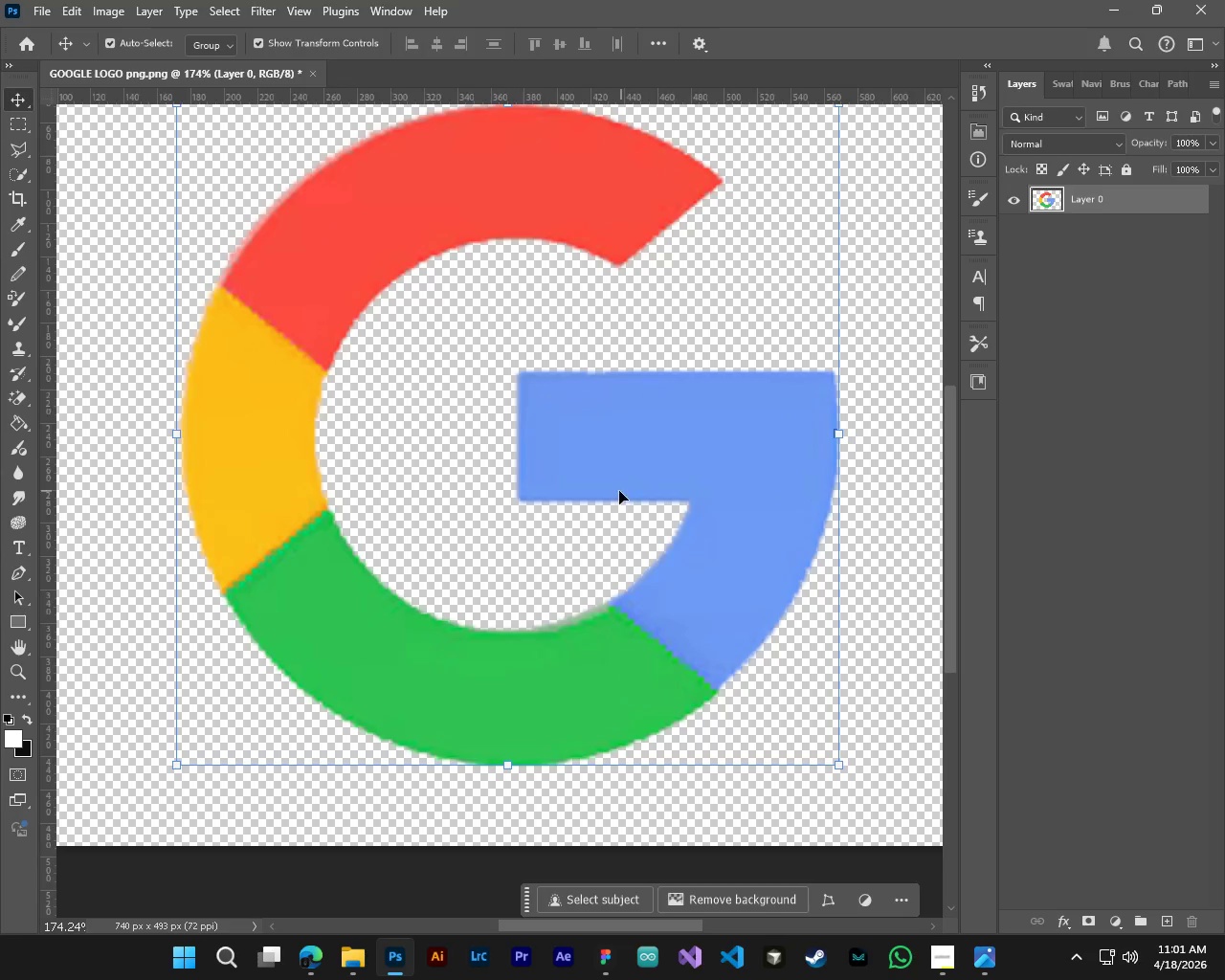 
hold_key(key=AltLeft, duration=0.95)
 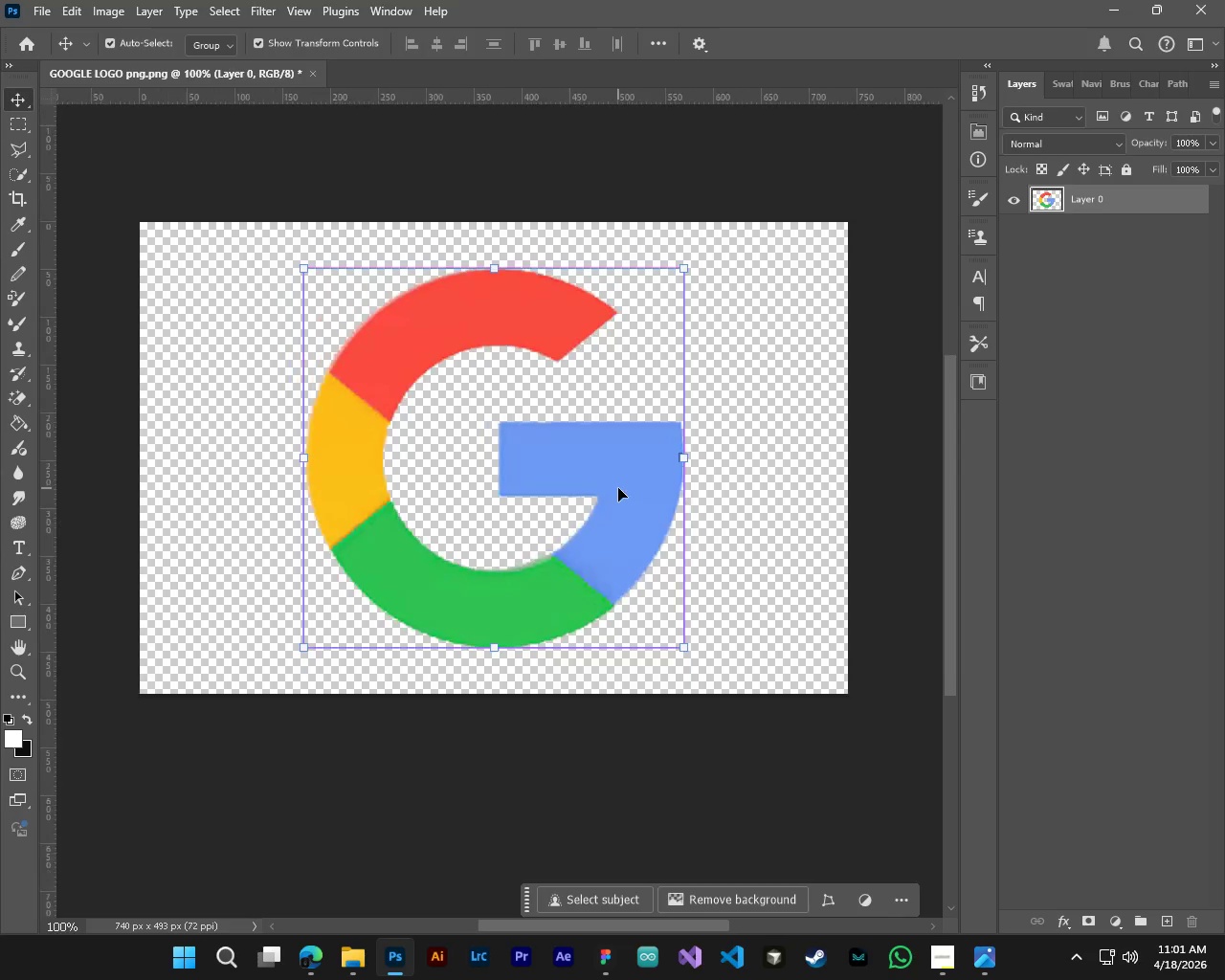 
scroll: coordinate [653, 162], scroll_direction: up, amount: 10.0
 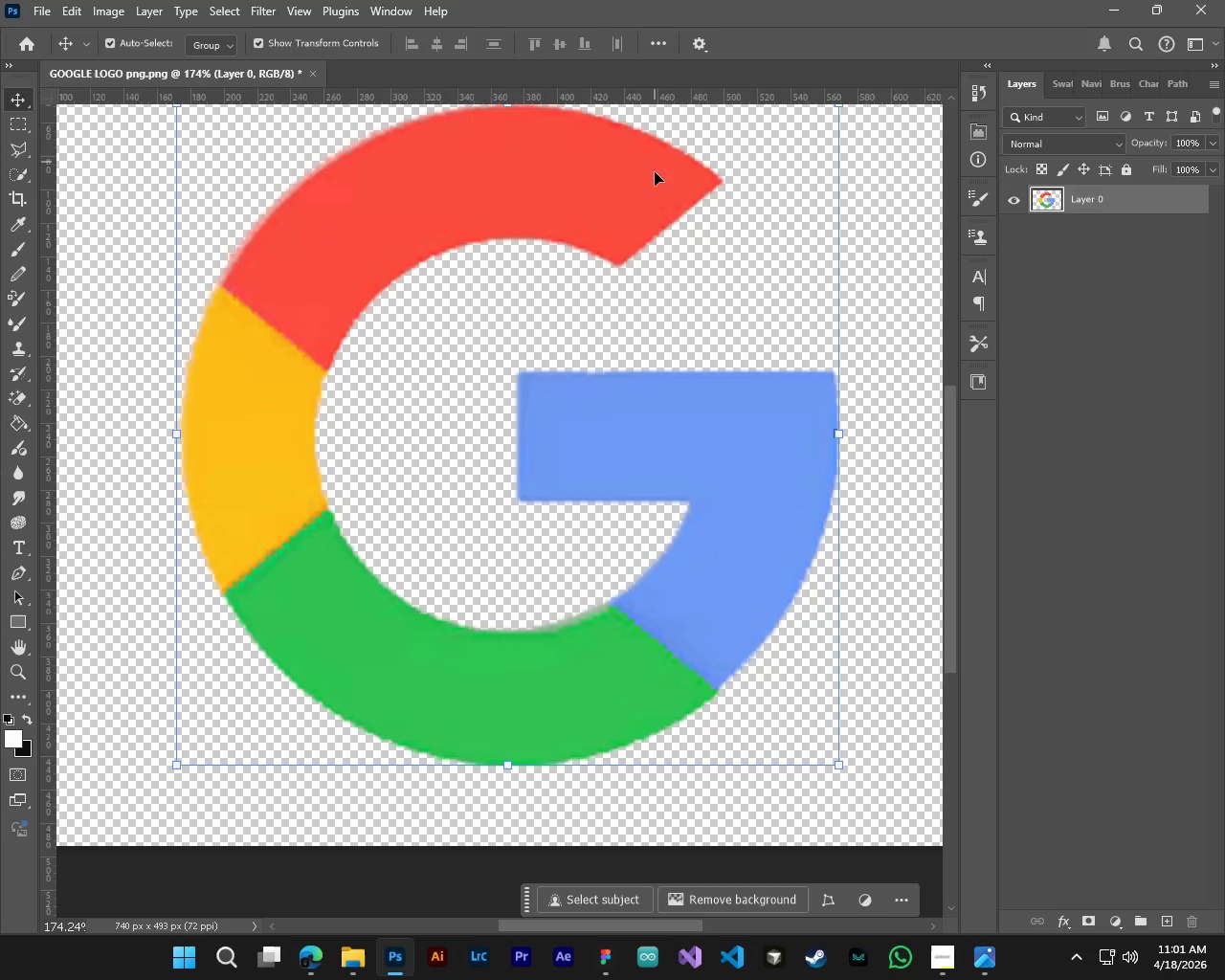 
key(Alt+Control+AltLeft)
 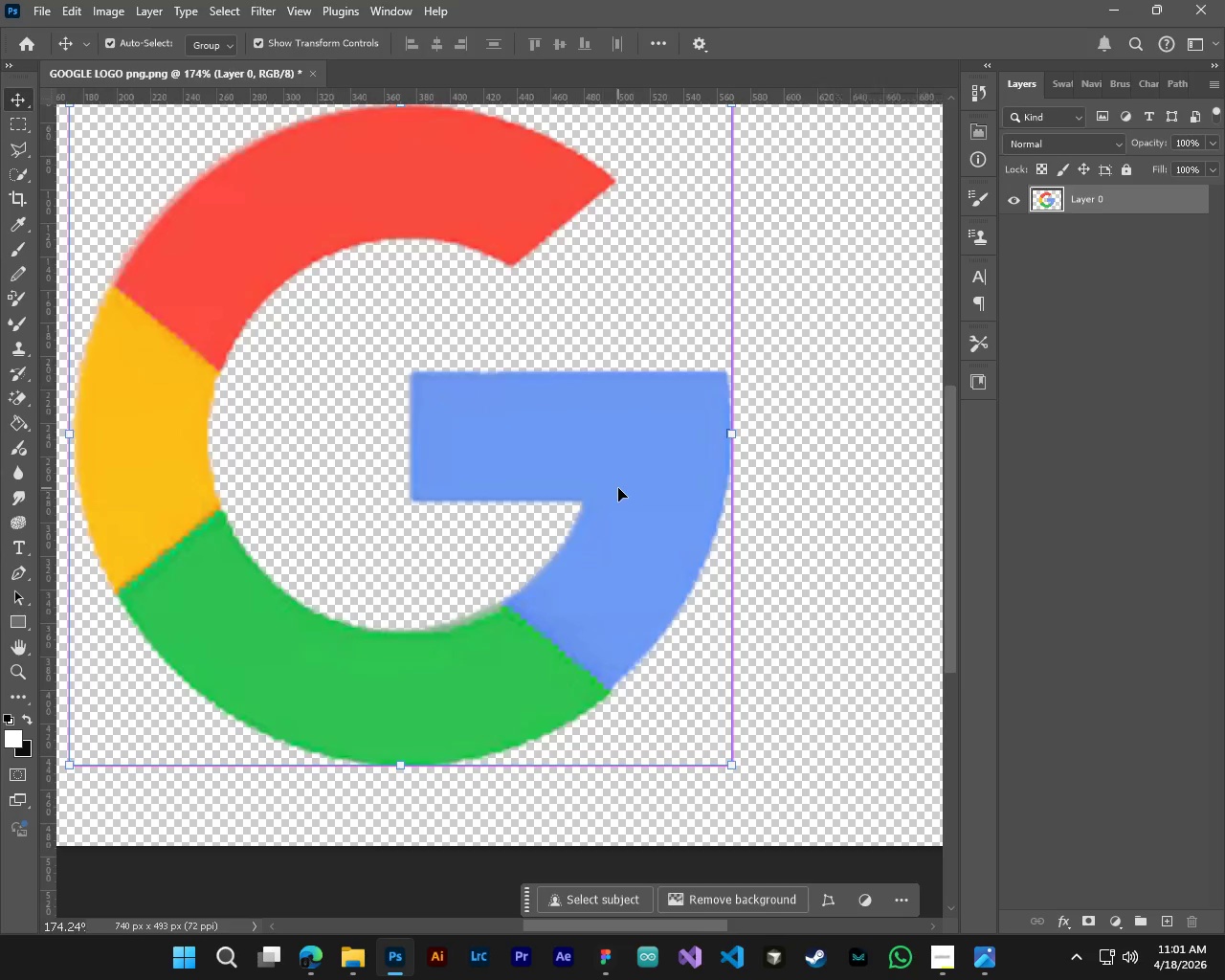 
key(Alt+Control+AltLeft)
 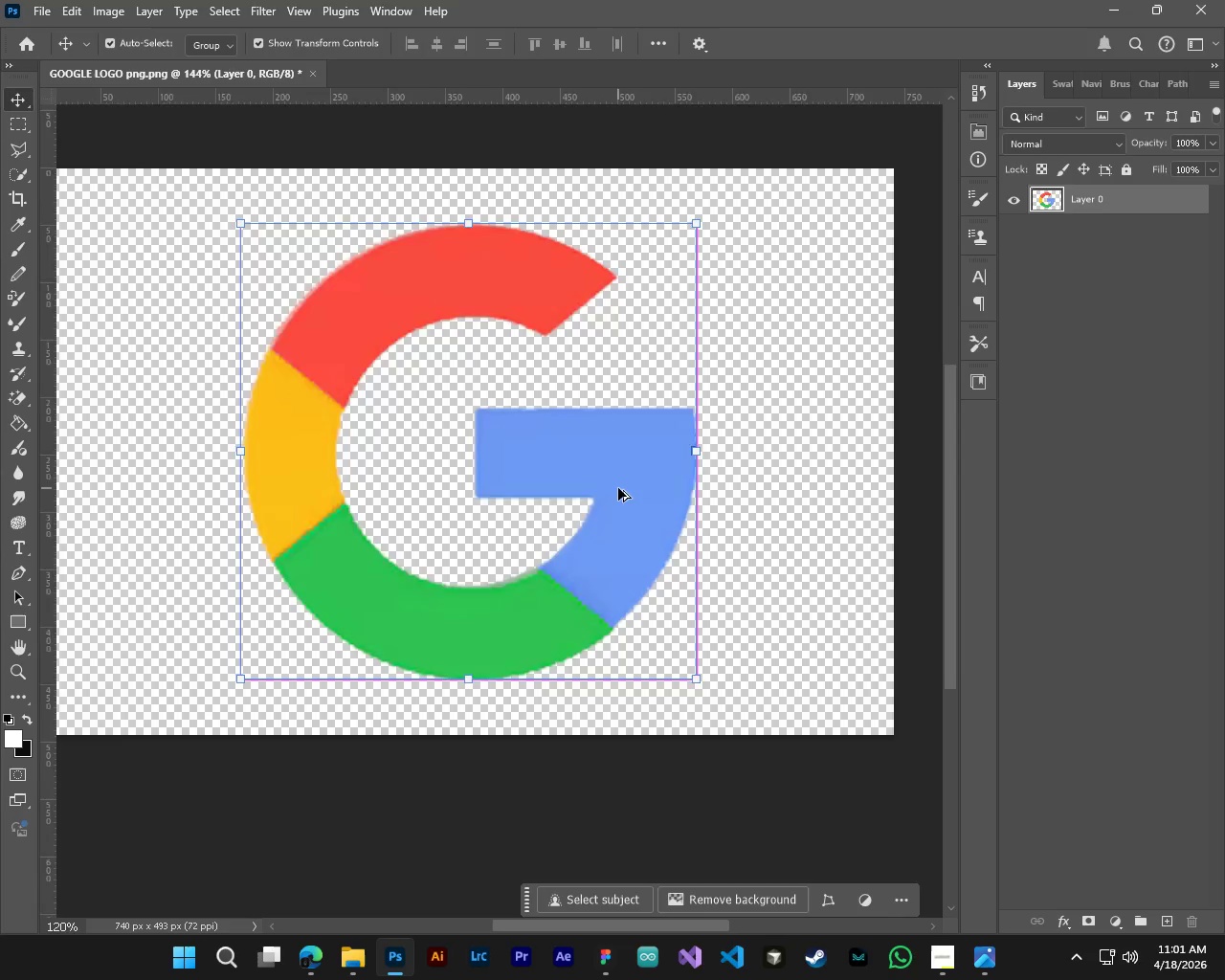 
key(Alt+Control+AltLeft)
 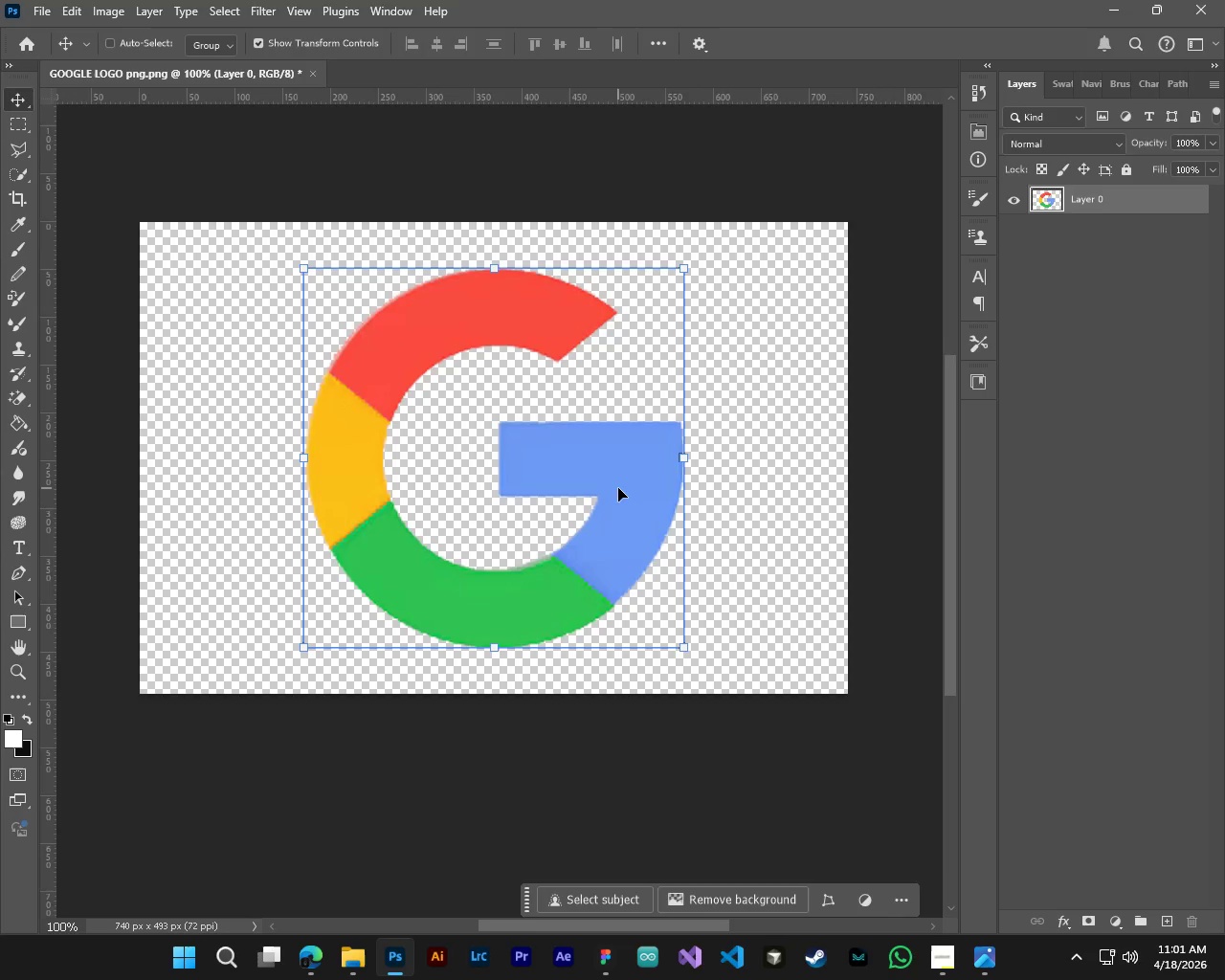 
hold_key(key=ControlLeft, duration=0.39)
hold_key(key=AltLeft, duration=0.31)
scroll: coordinate [618, 488], scroll_direction: down, amount: 19.0
 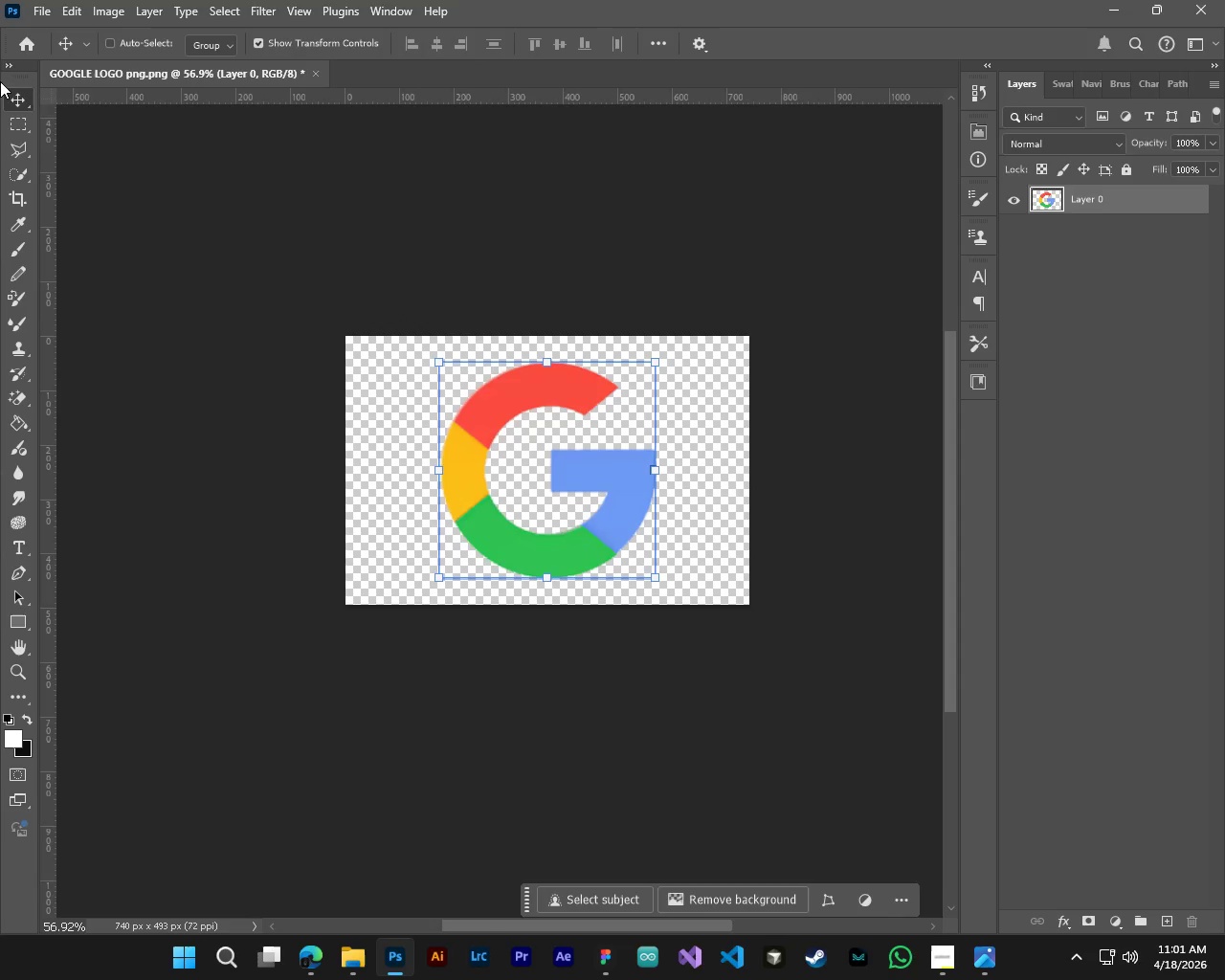 
left_click([22, 204])
 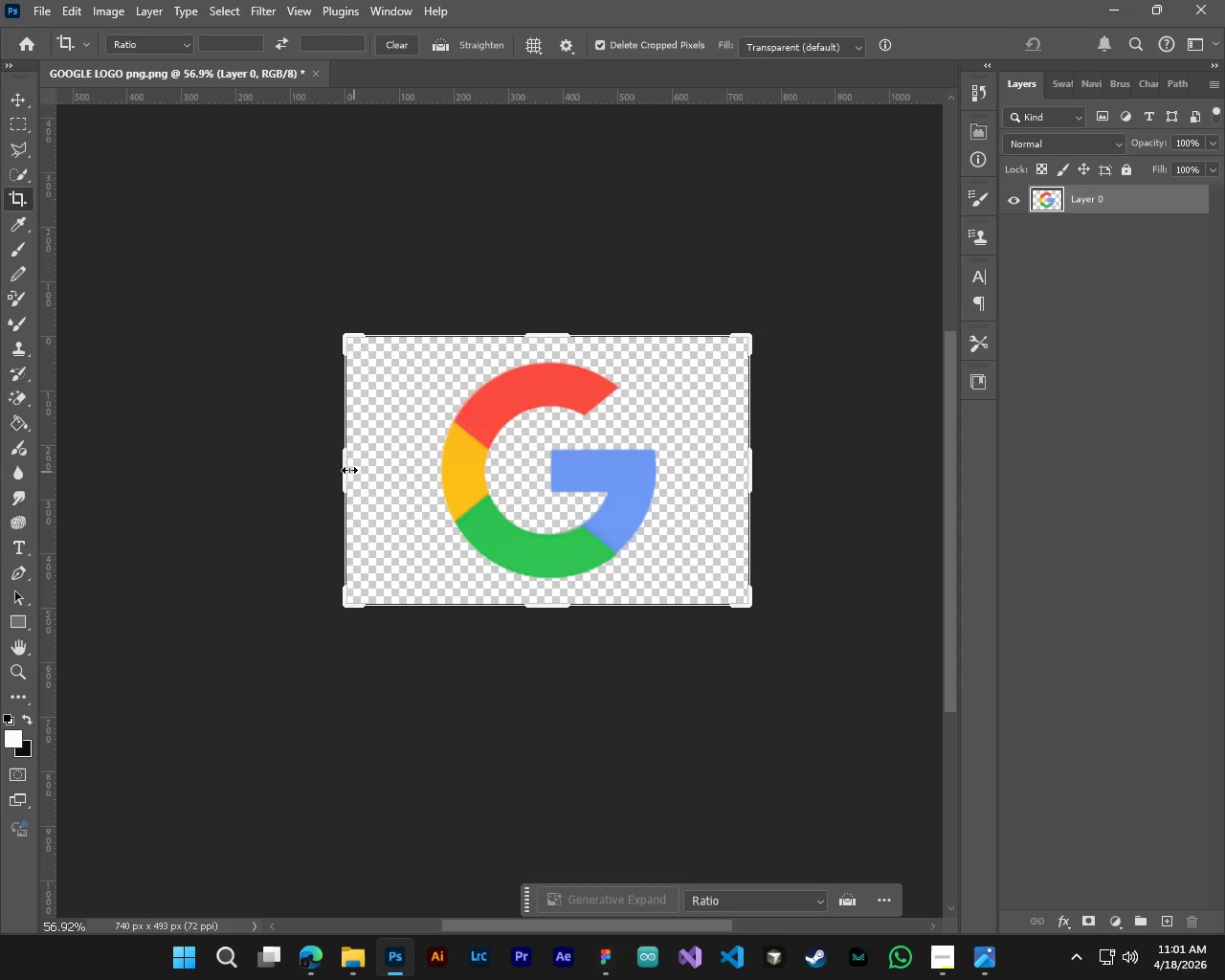 
left_click_drag(start_coordinate=[345, 469], to_coordinate=[378, 469])
 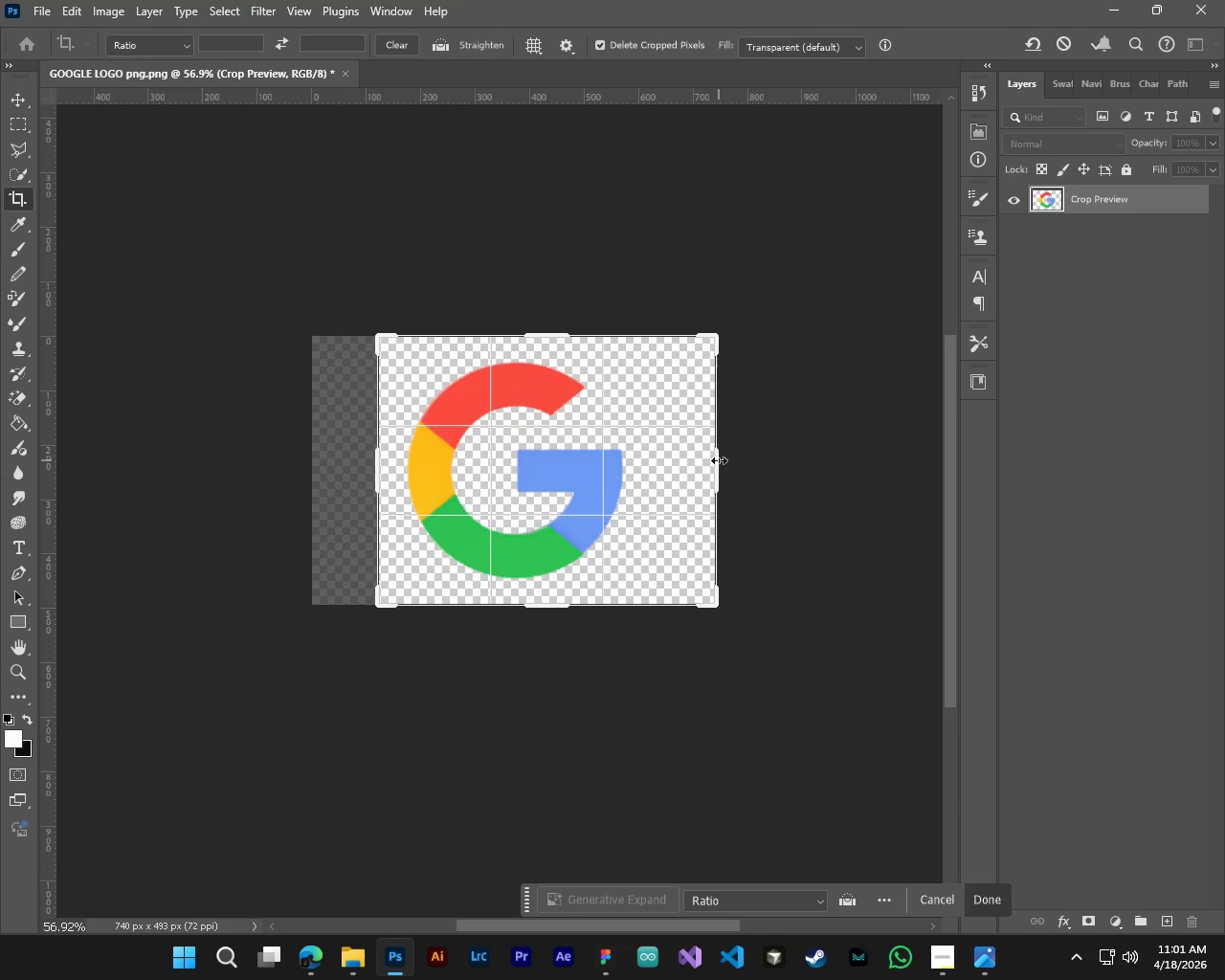 
left_click_drag(start_coordinate=[721, 460], to_coordinate=[692, 466])
 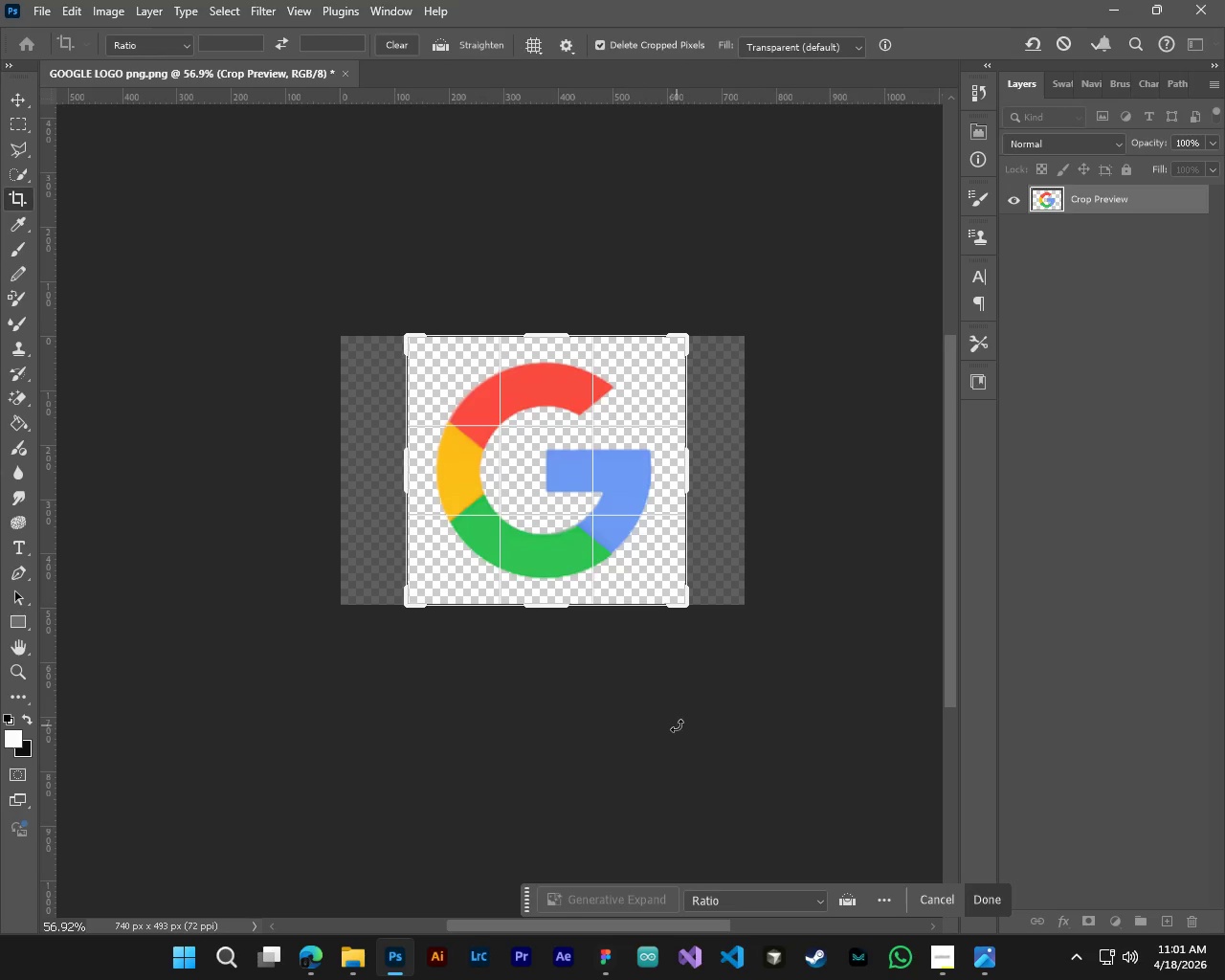 
key(NumpadEnter)
 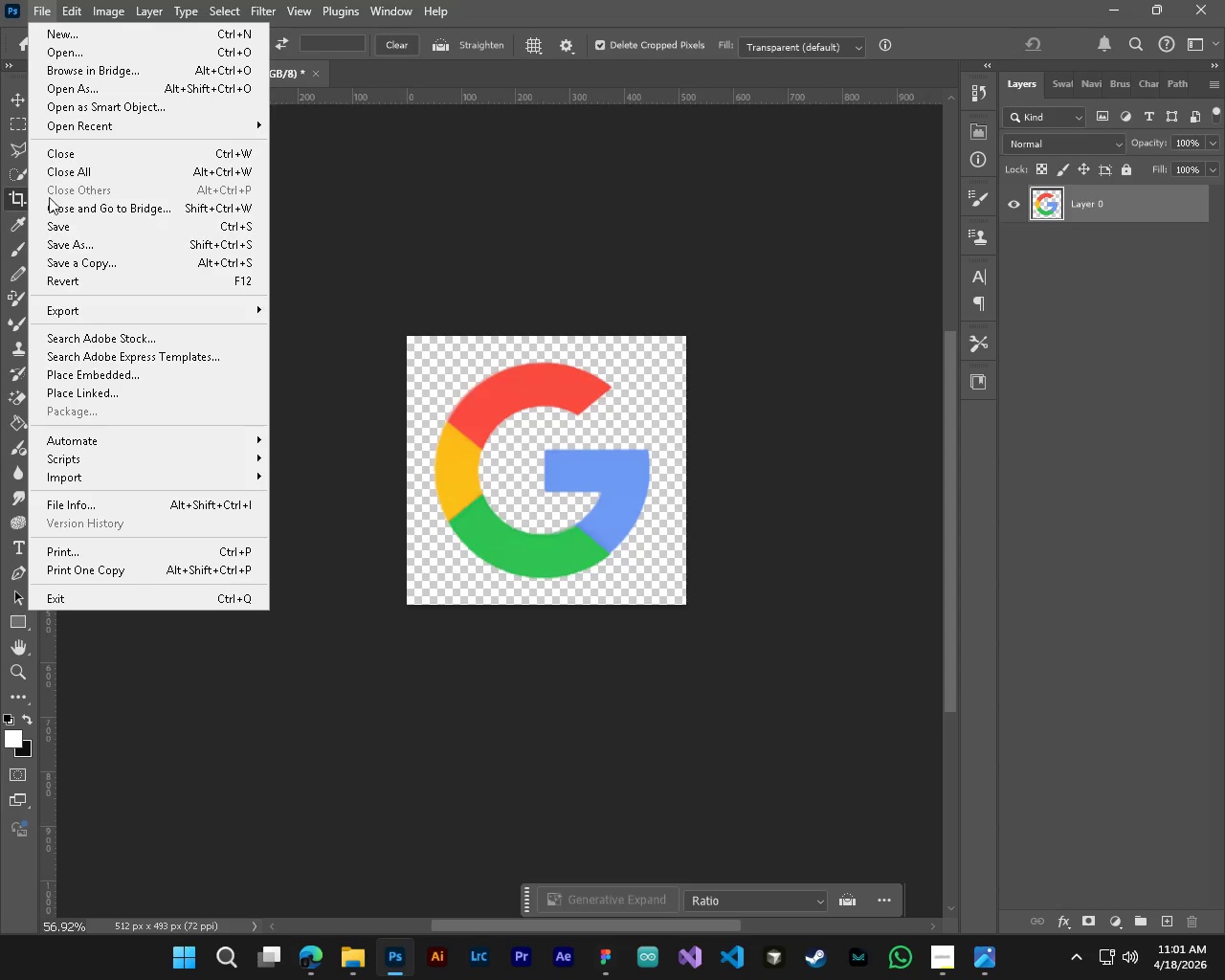 
left_click([92, 309])
 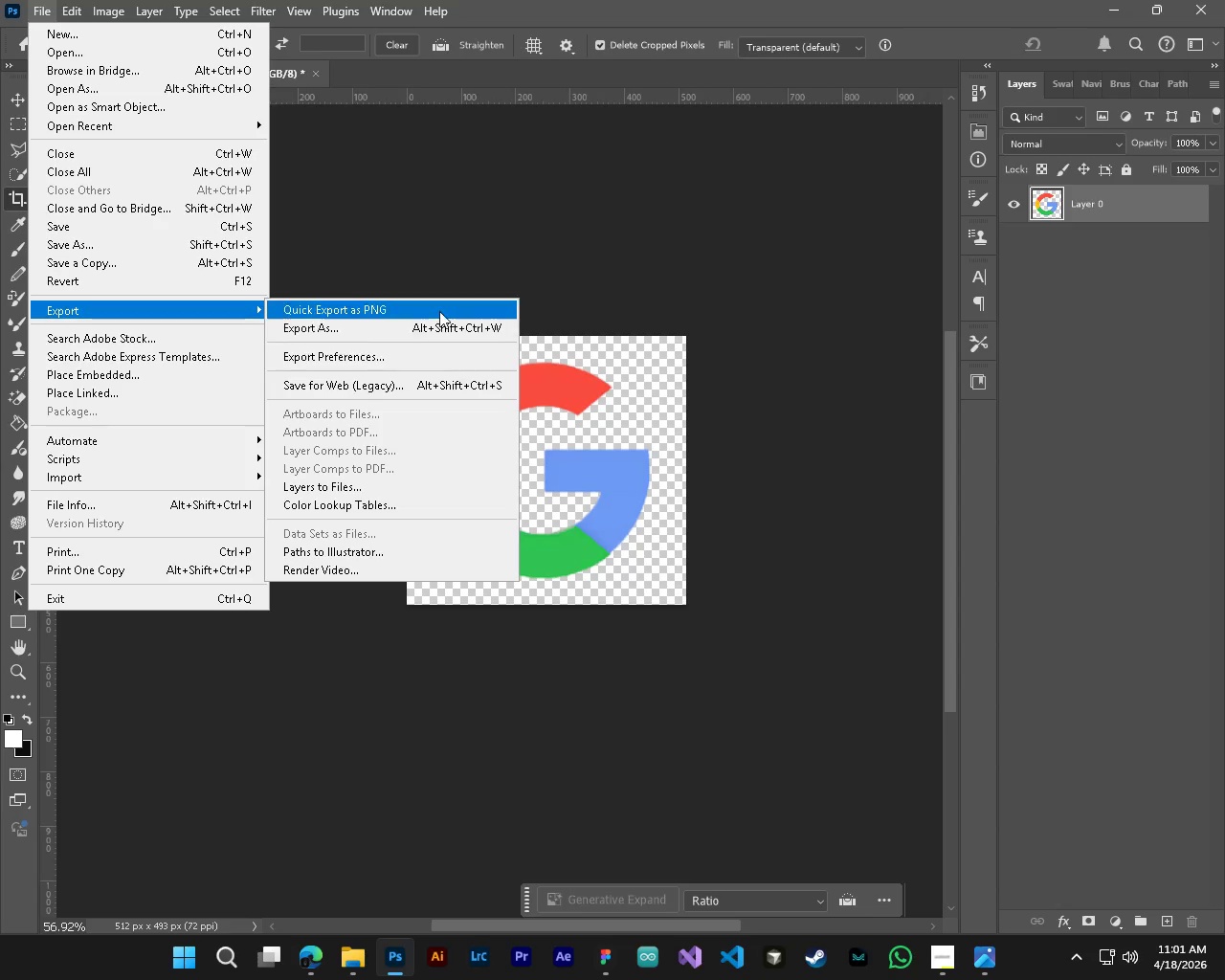 
left_click([439, 311])
 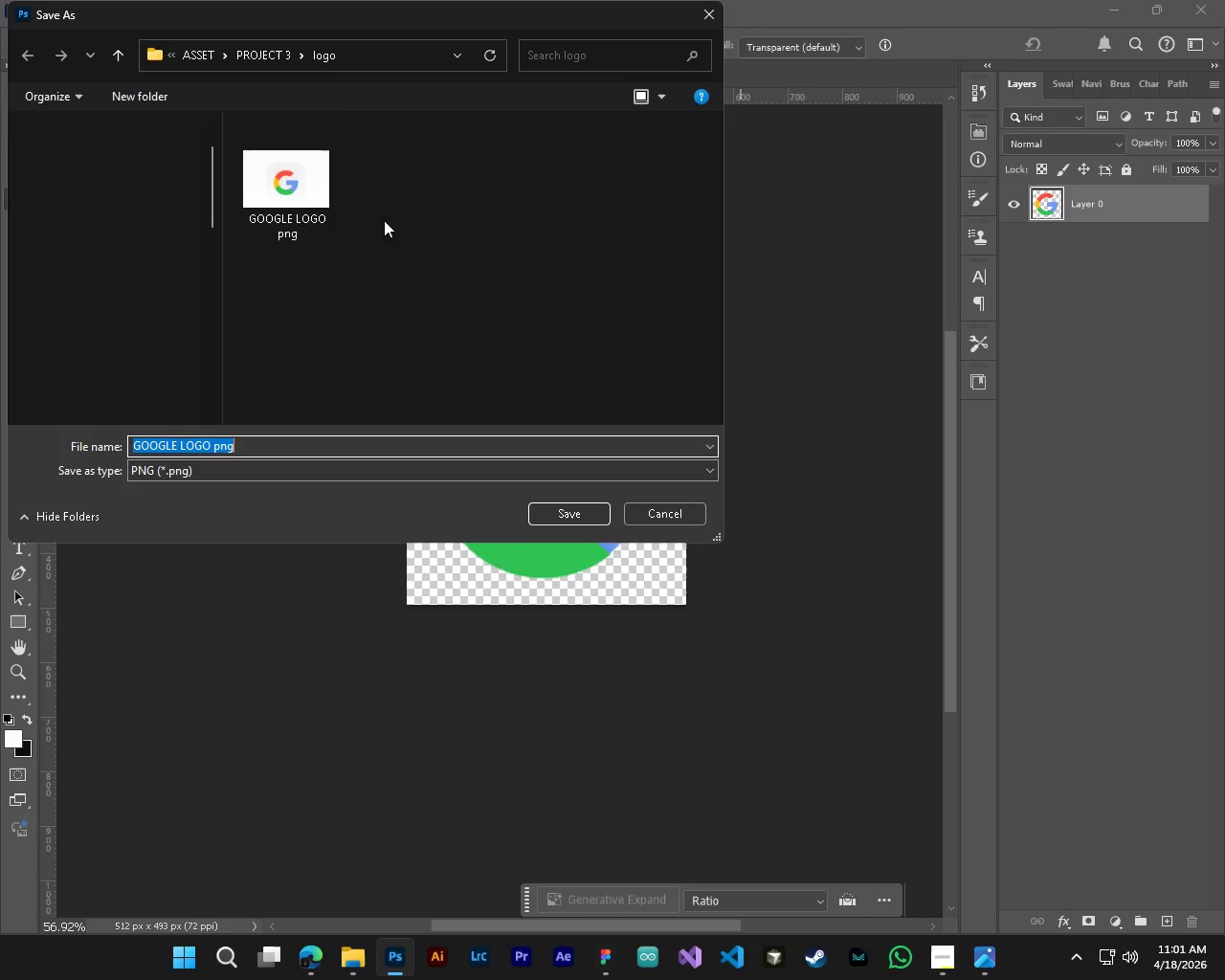 
left_click_drag(start_coordinate=[334, 183], to_coordinate=[340, 184])
 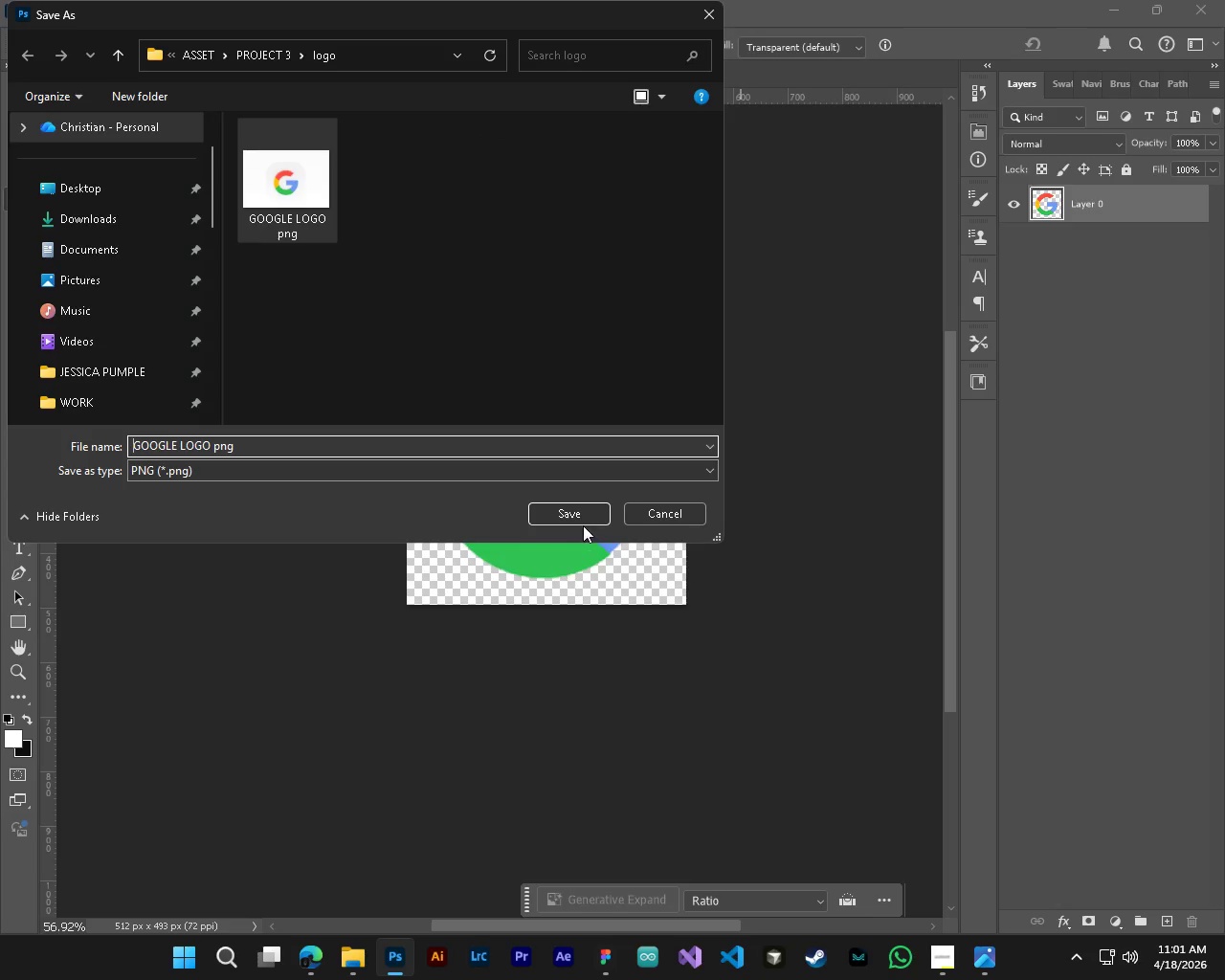 
left_click([582, 523])
 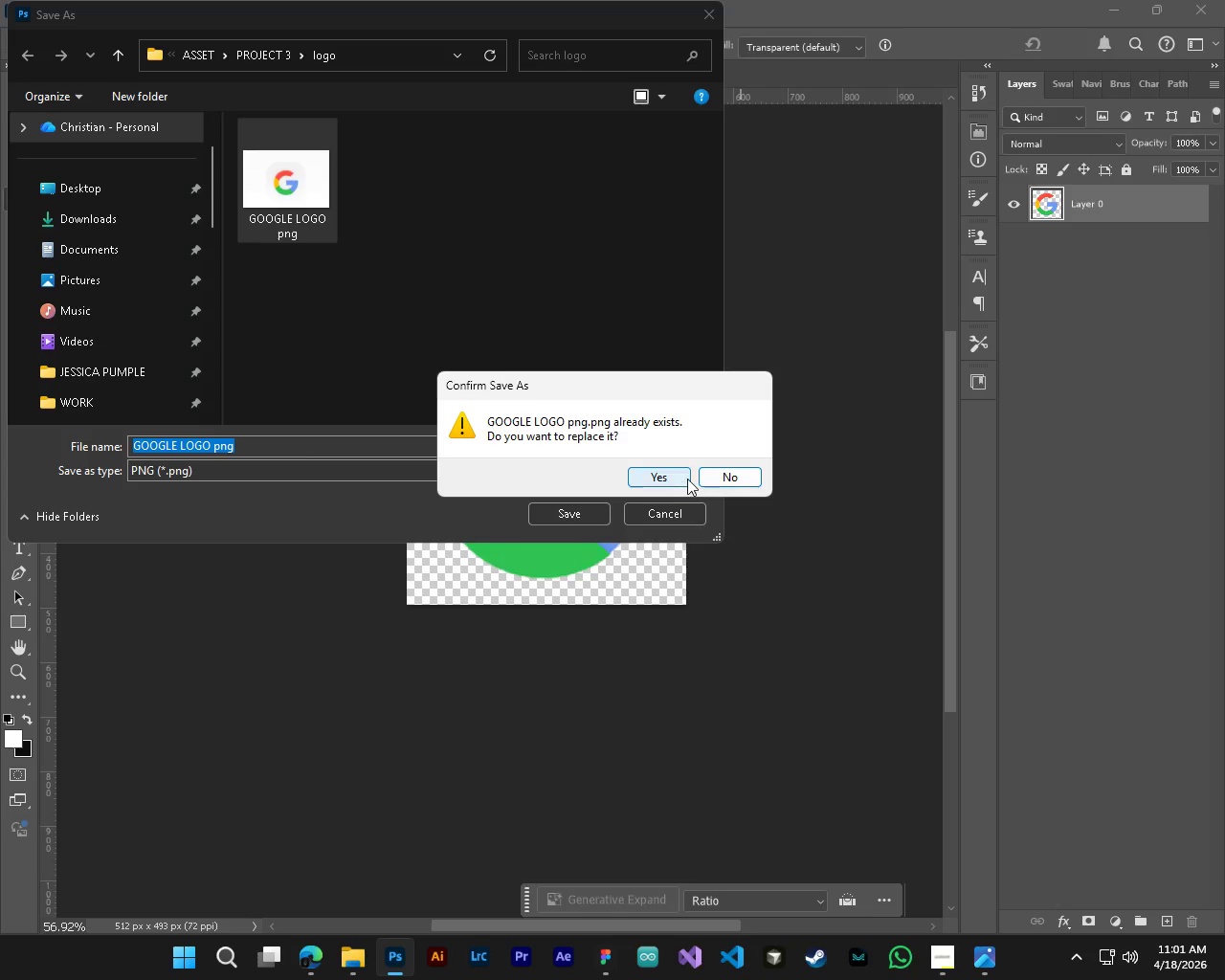 
left_click([687, 479])
 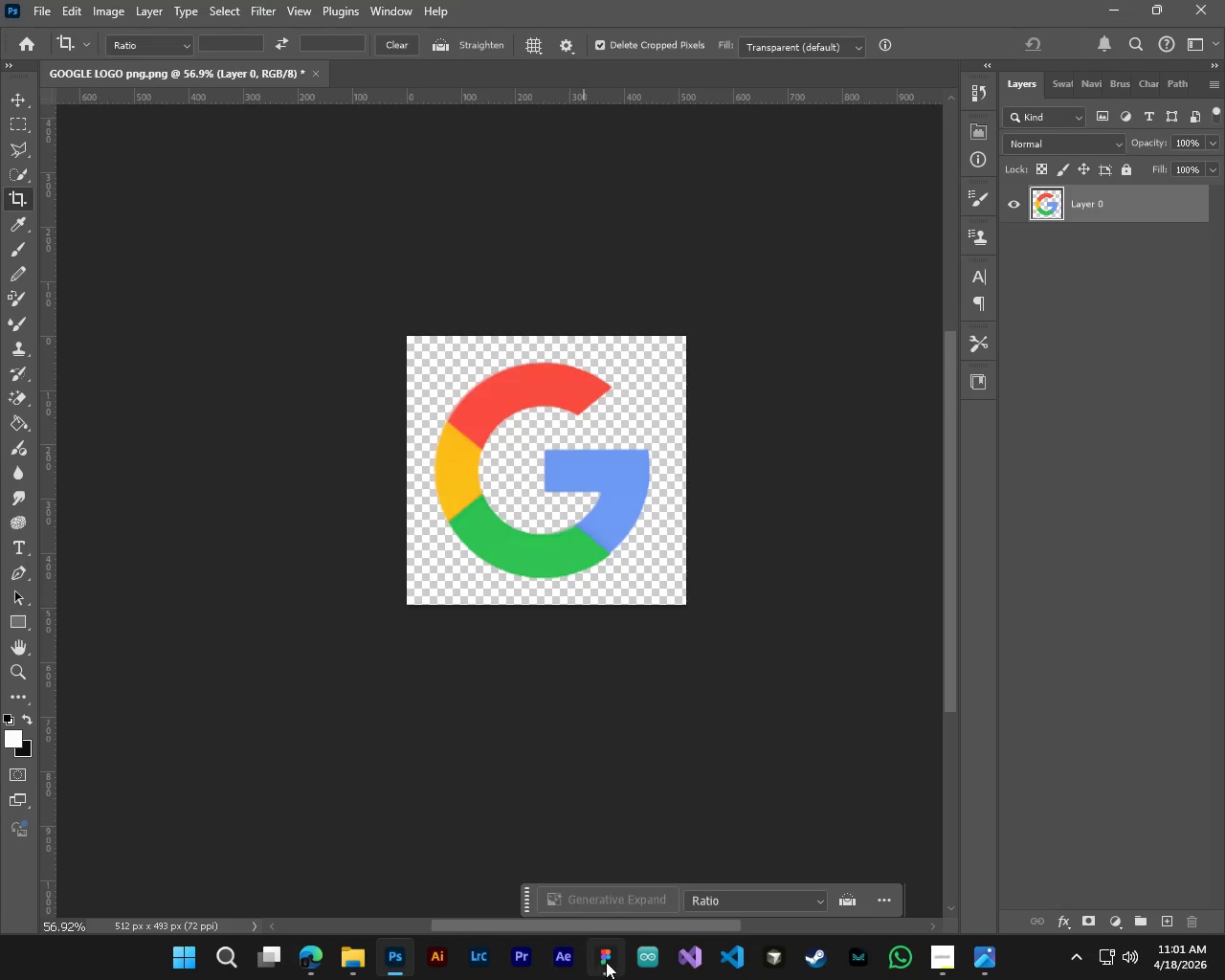 
left_click([610, 961])
 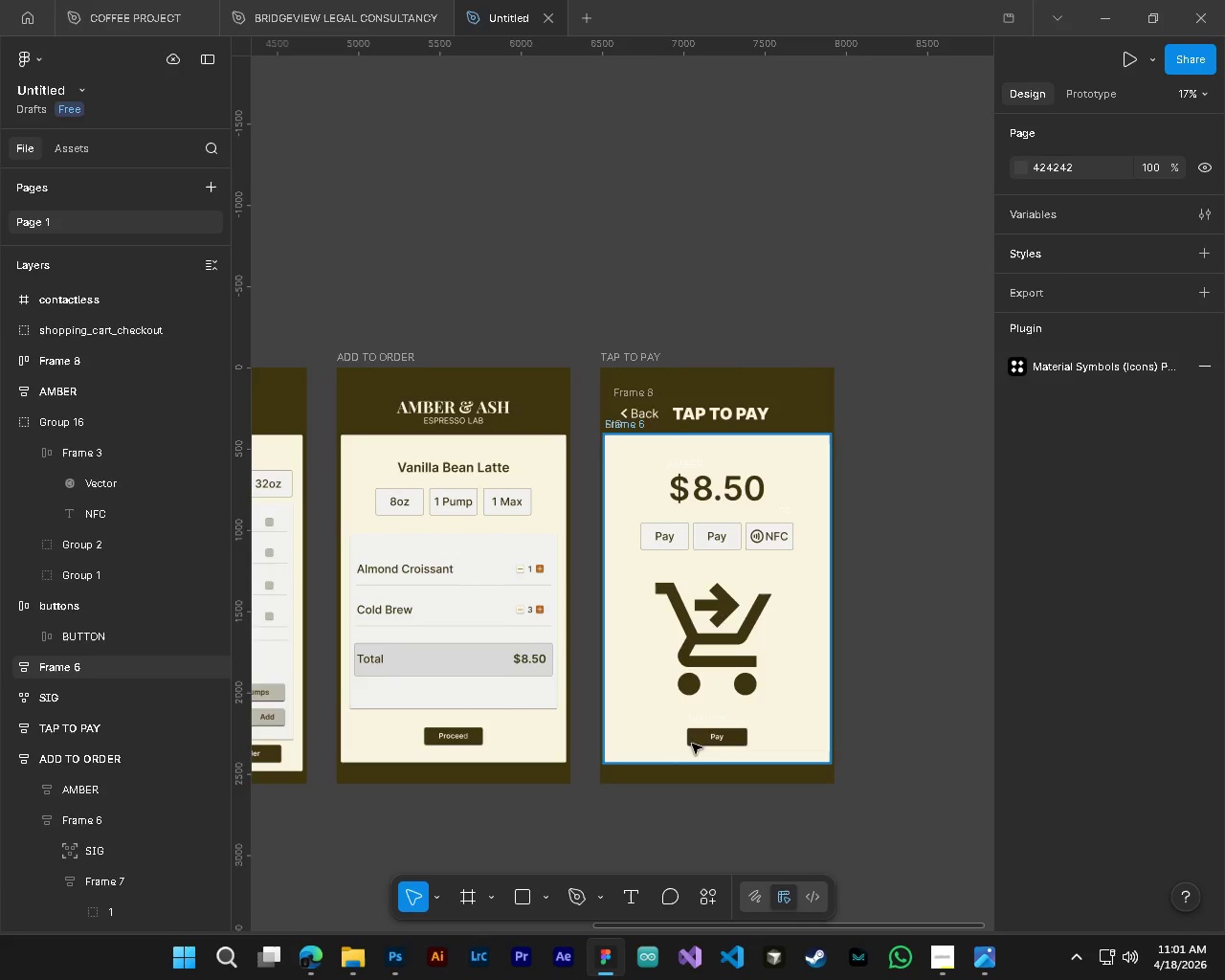 
hold_key(key=ShiftLeft, duration=0.39)
hold_key(key=ControlLeft, duration=0.59)
hold_key(key=AltLeft, duration=0.48)
scroll: coordinate [820, 556], scroll_direction: up, amount: 3.0
 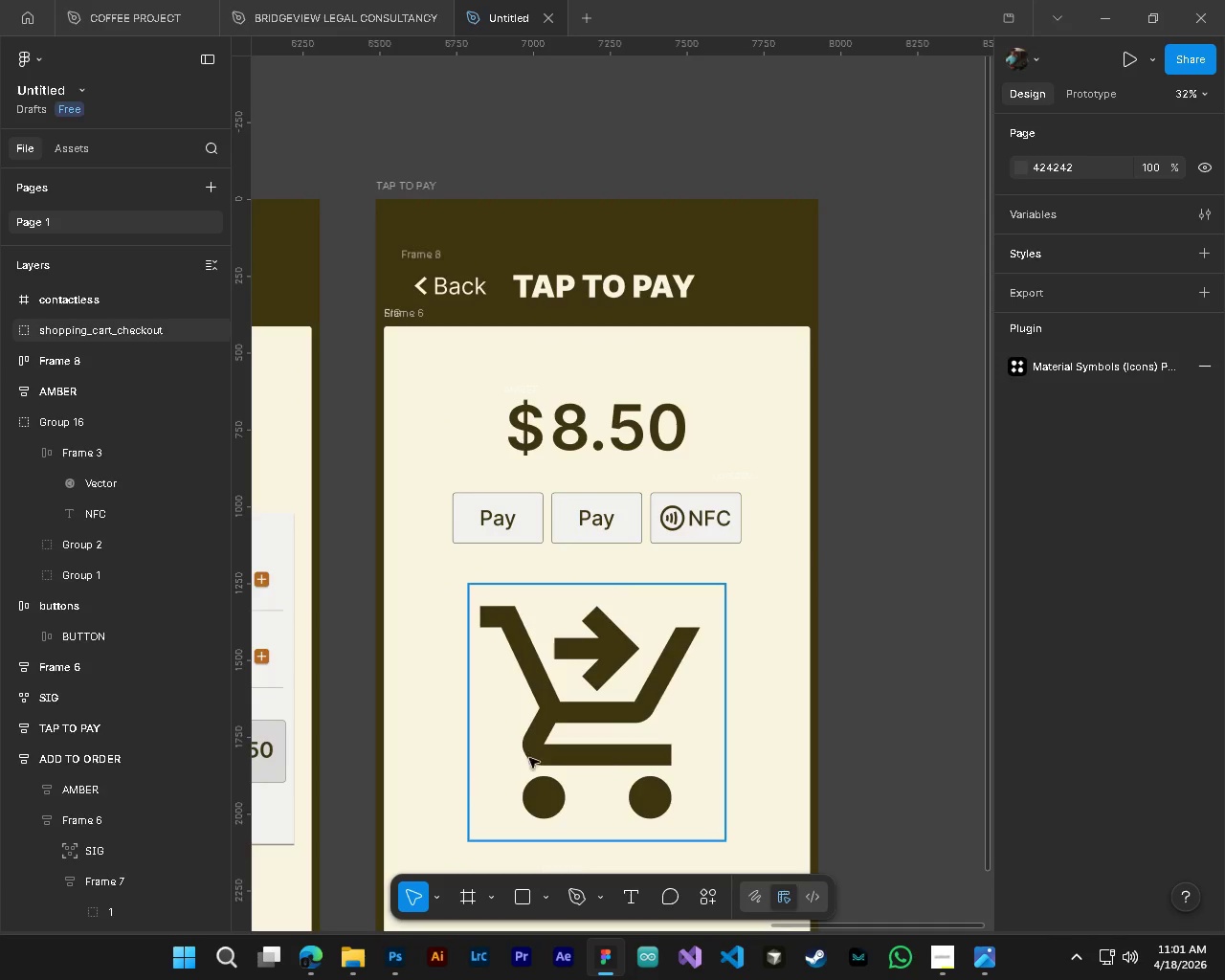 
key(Shift+ShiftLeft)
 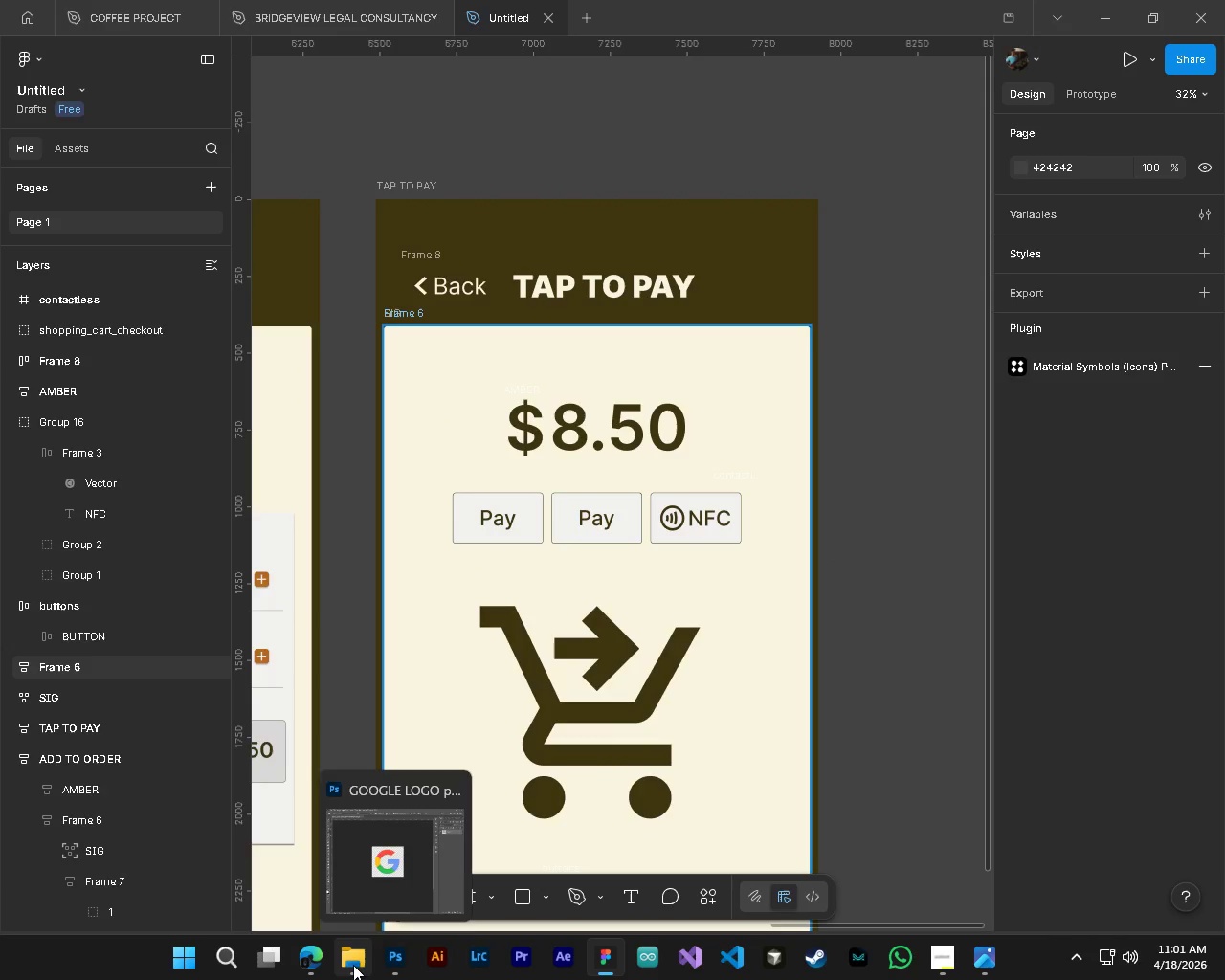 
left_click([349, 965])
 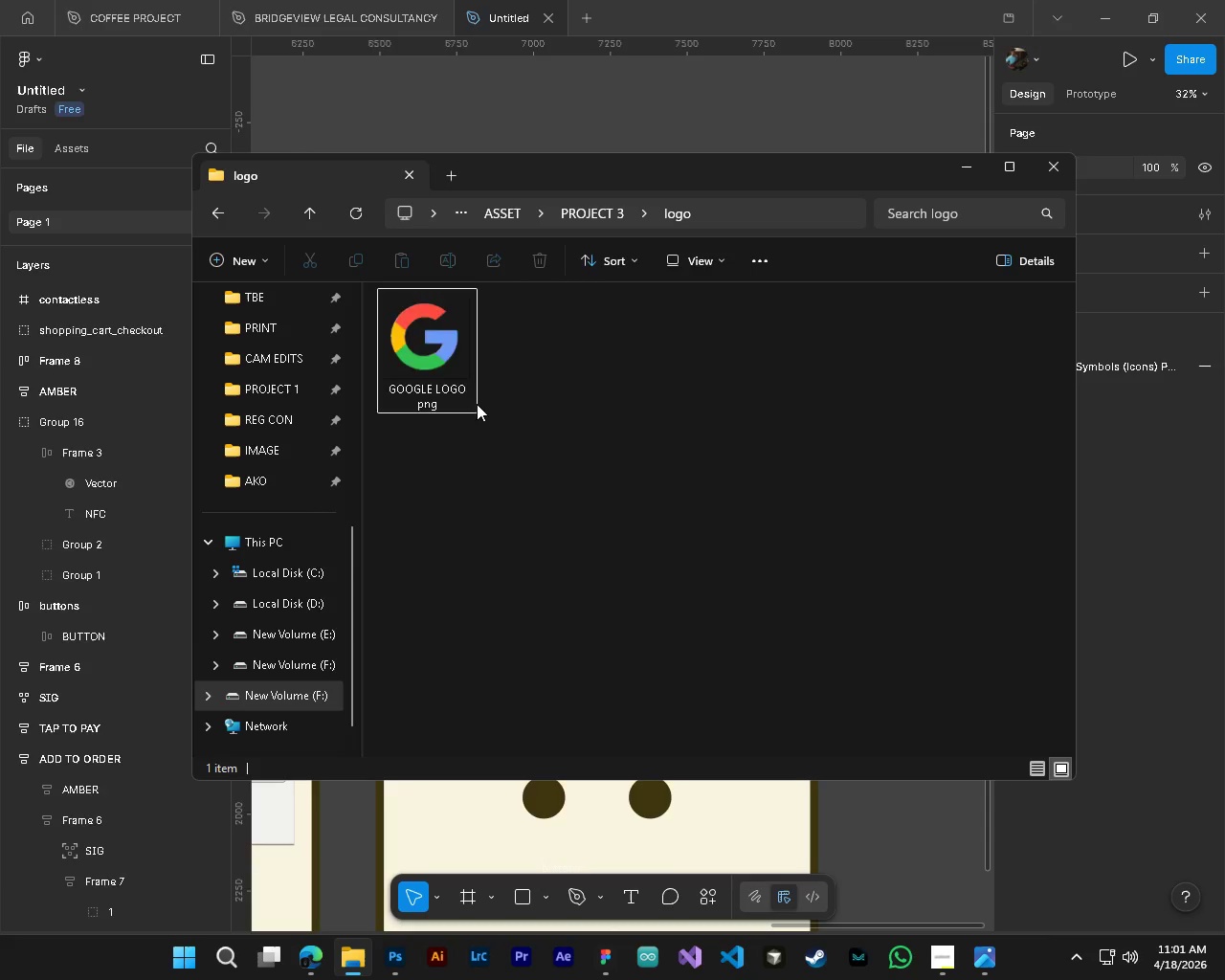 
left_click_drag(start_coordinate=[440, 381], to_coordinate=[915, 862])
 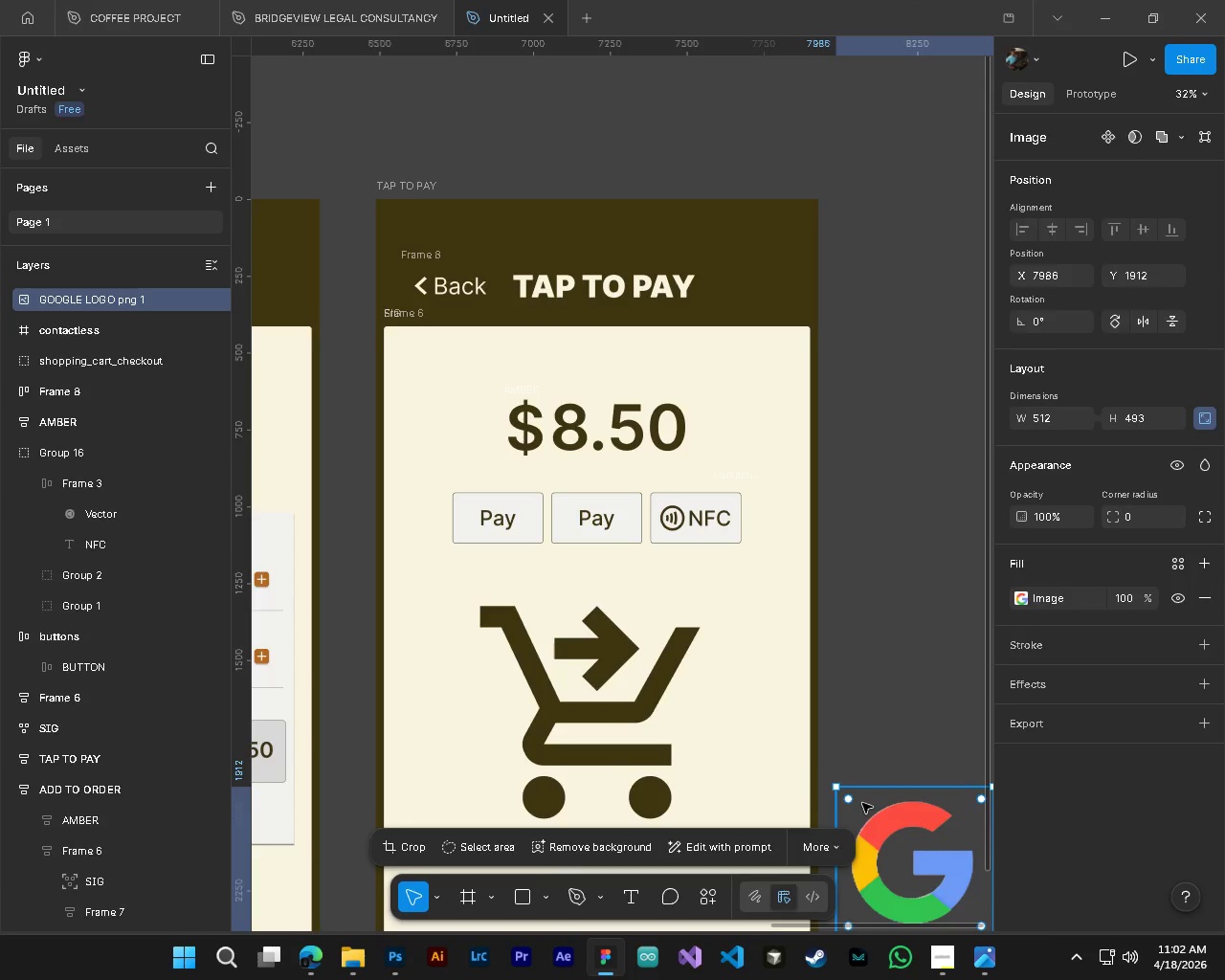 
key(Control+ControlLeft)
 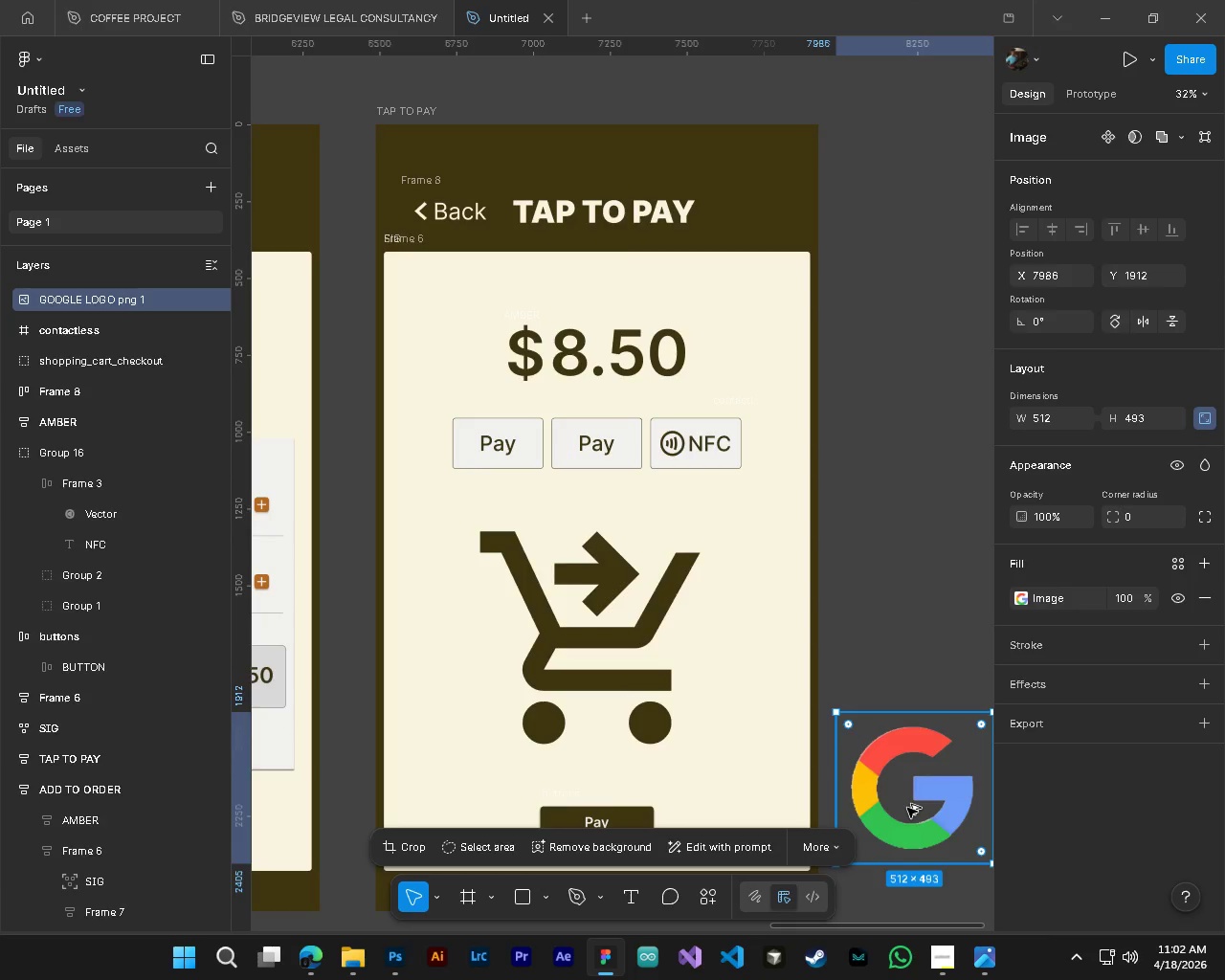 
key(Alt+Control+AltLeft)
 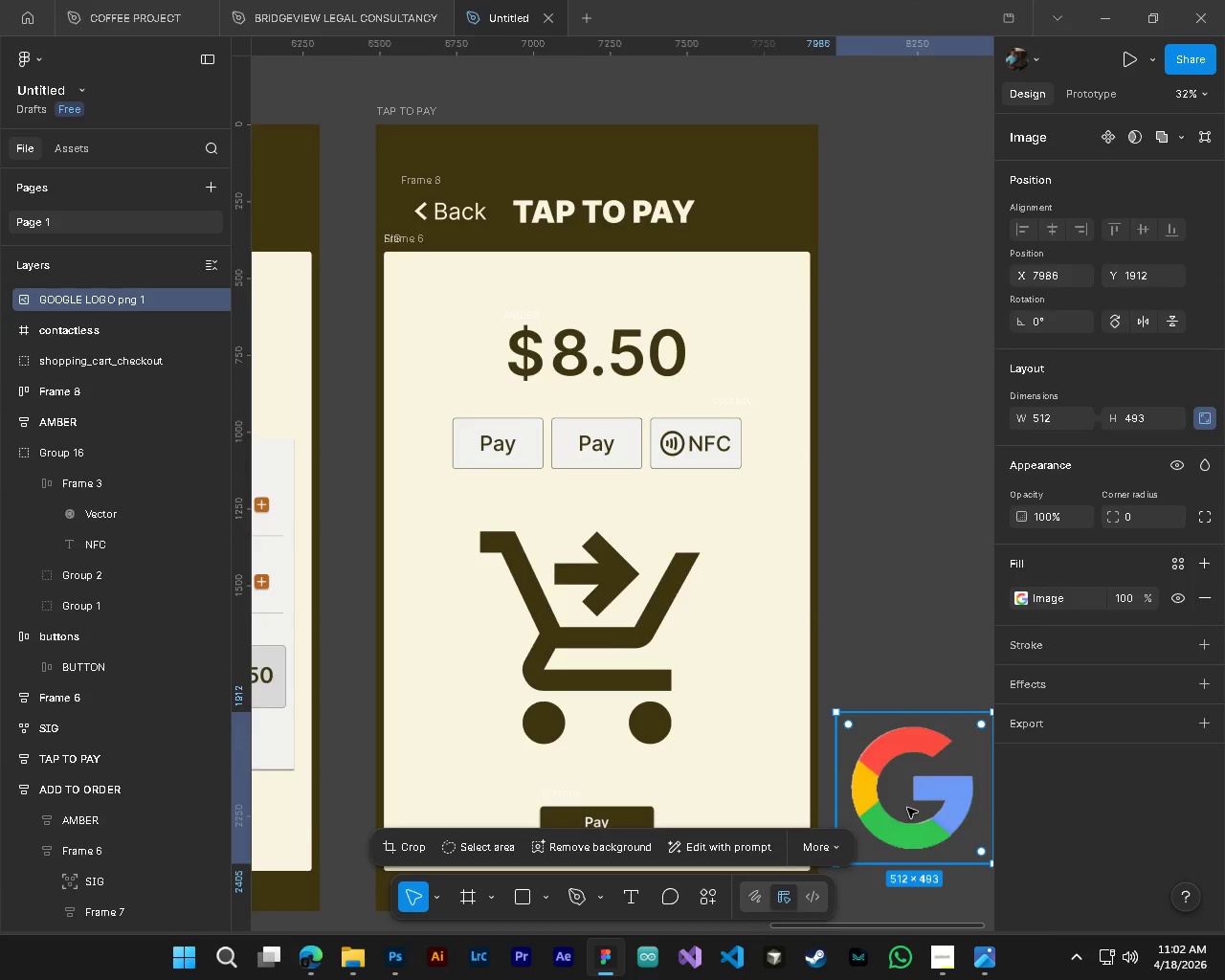 
key(Shift+ShiftLeft)
 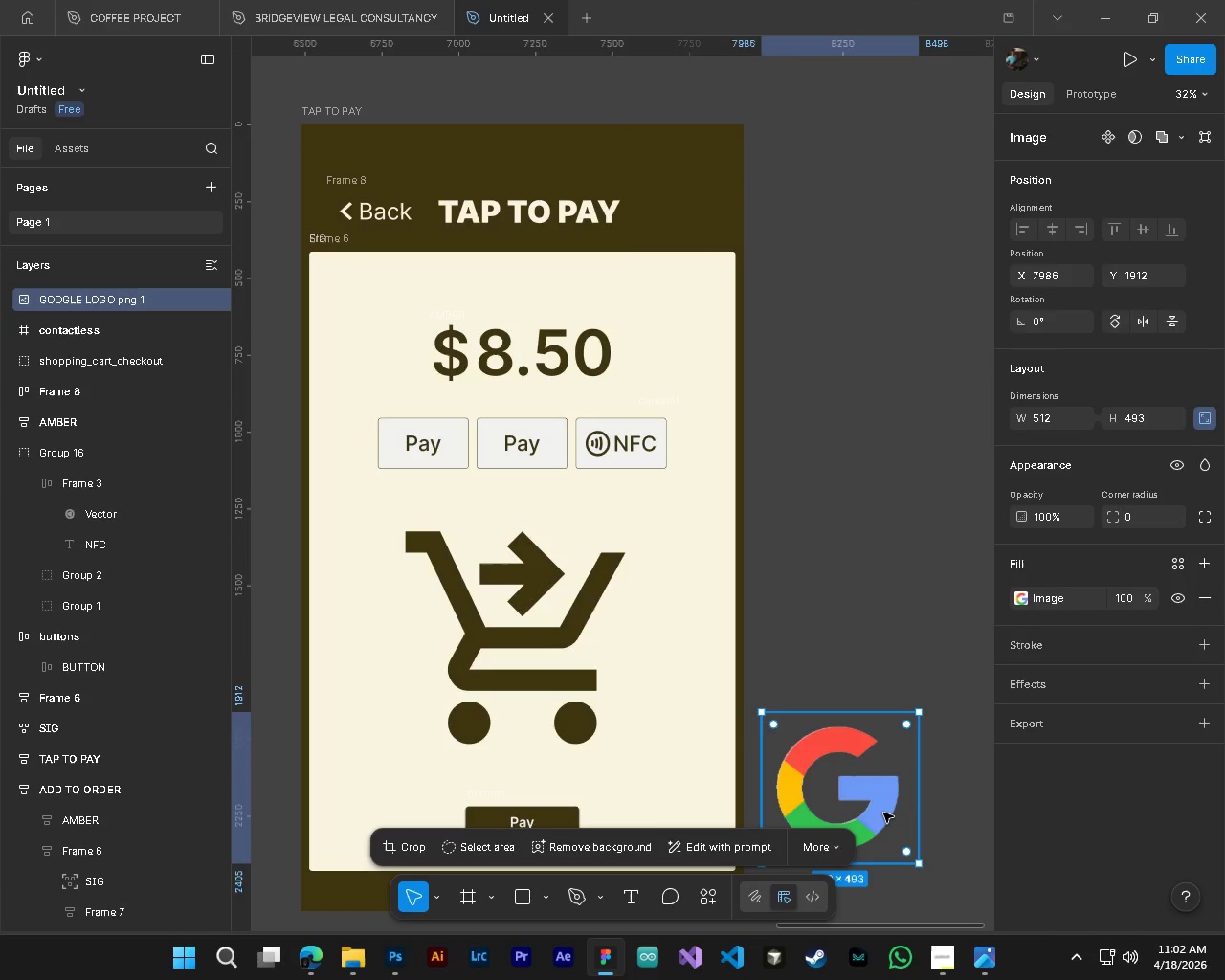 
key(Control+ControlLeft)
 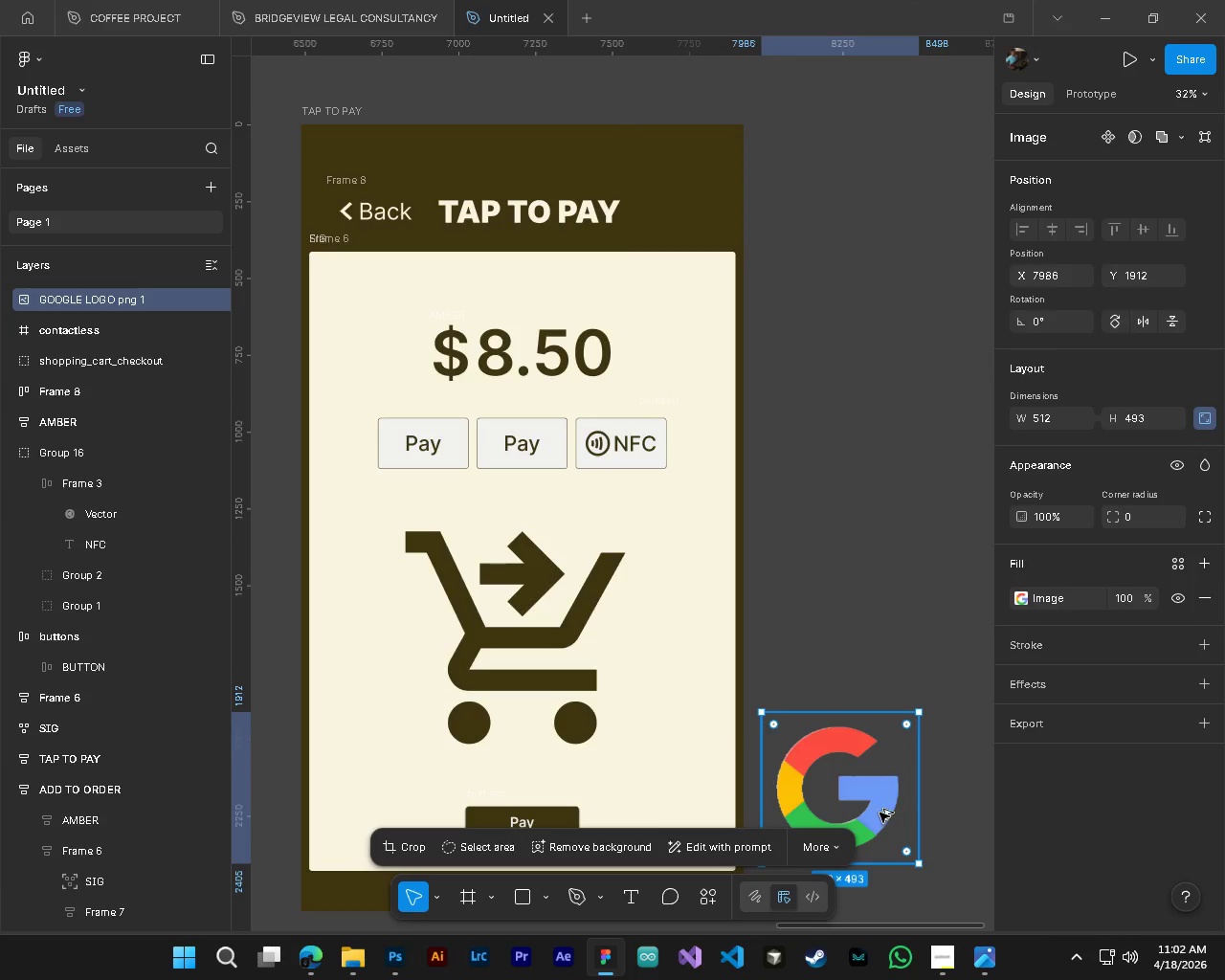 
key(Alt+Control+AltLeft)
 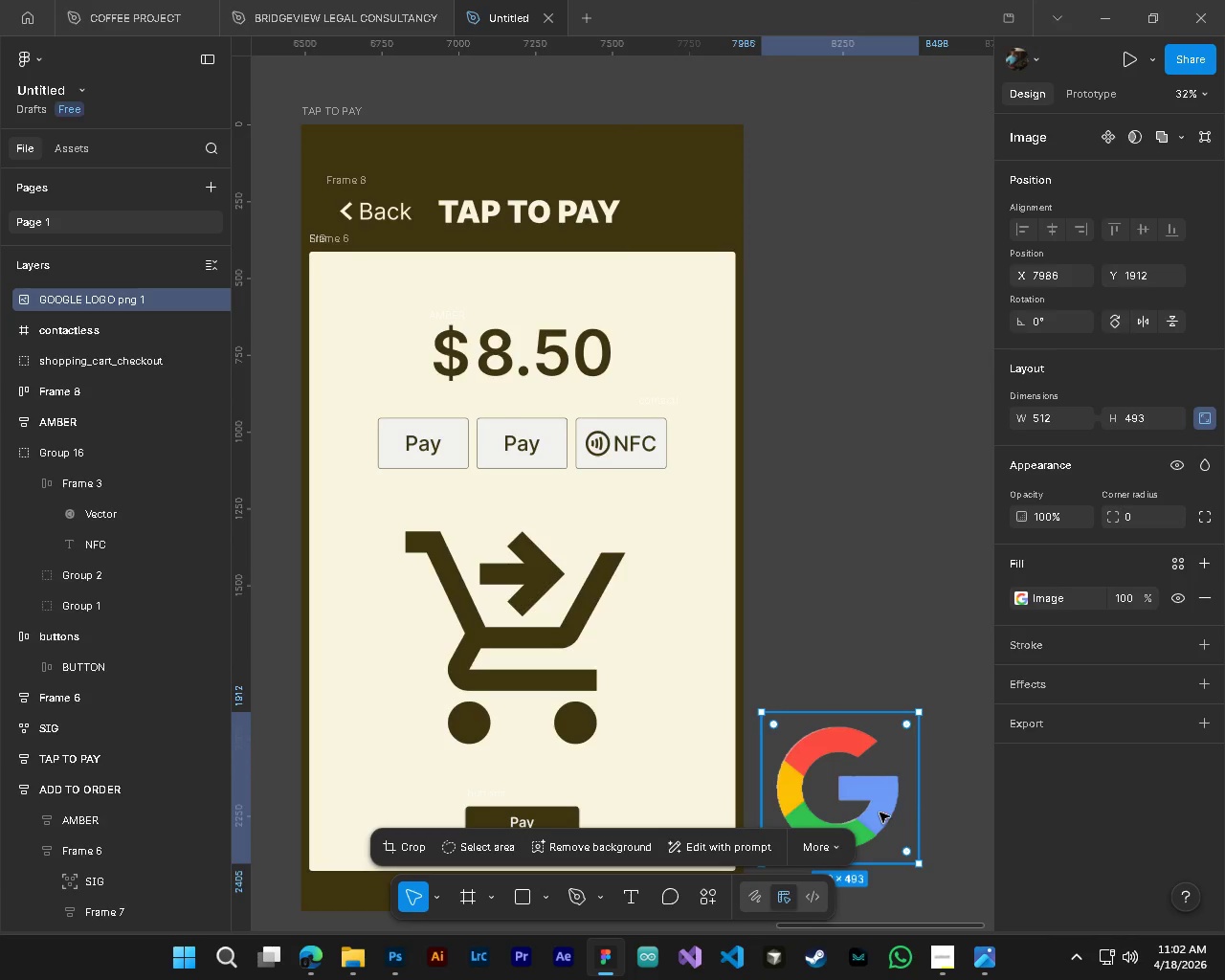 
scroll: coordinate [907, 808], scroll_direction: down, amount: 6.0
 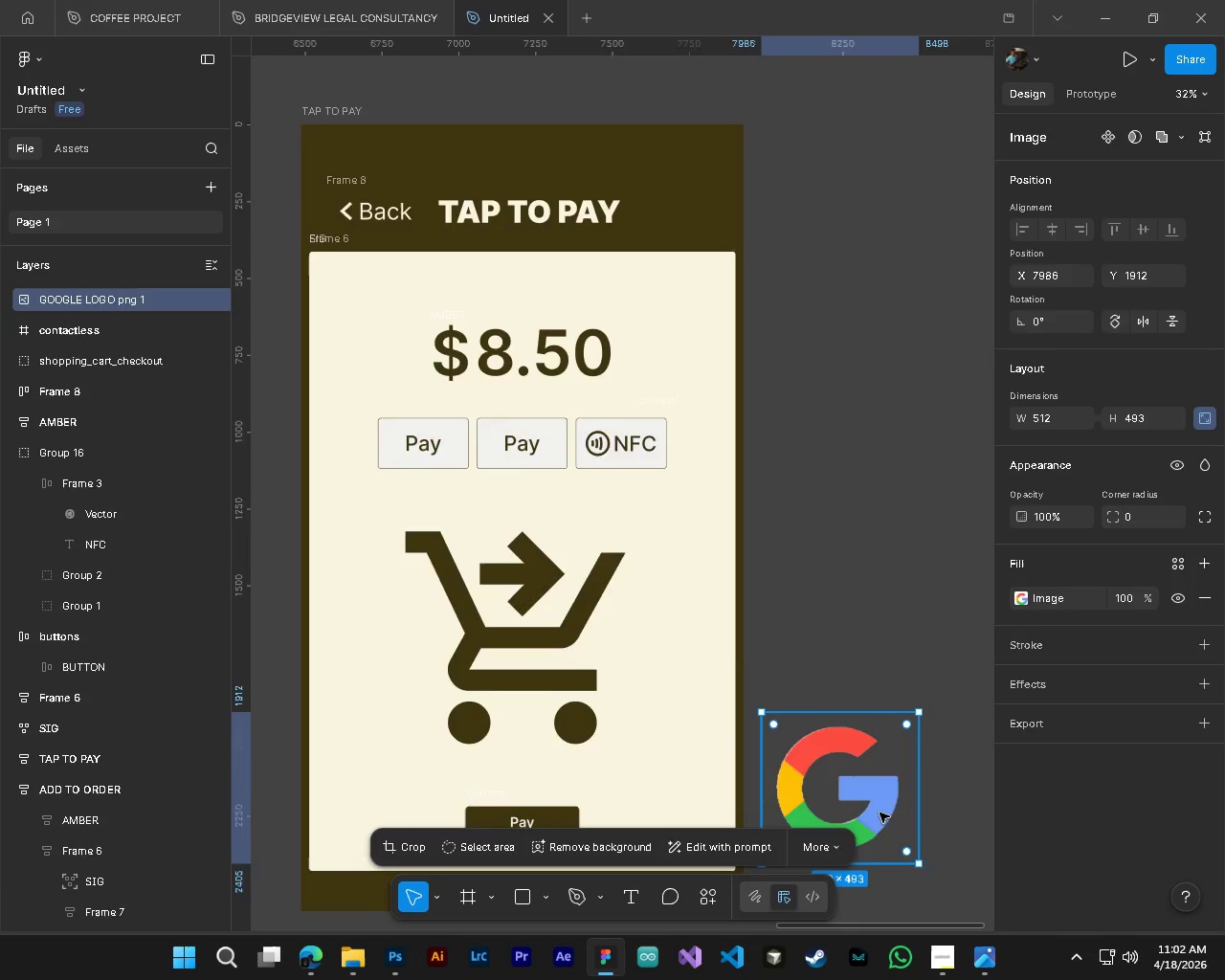 
hold_key(key=ControlLeft, duration=1.53)
hold_key(key=AltLeft, duration=1.45)
scroll: coordinate [869, 776], scroll_direction: up, amount: 5.0
 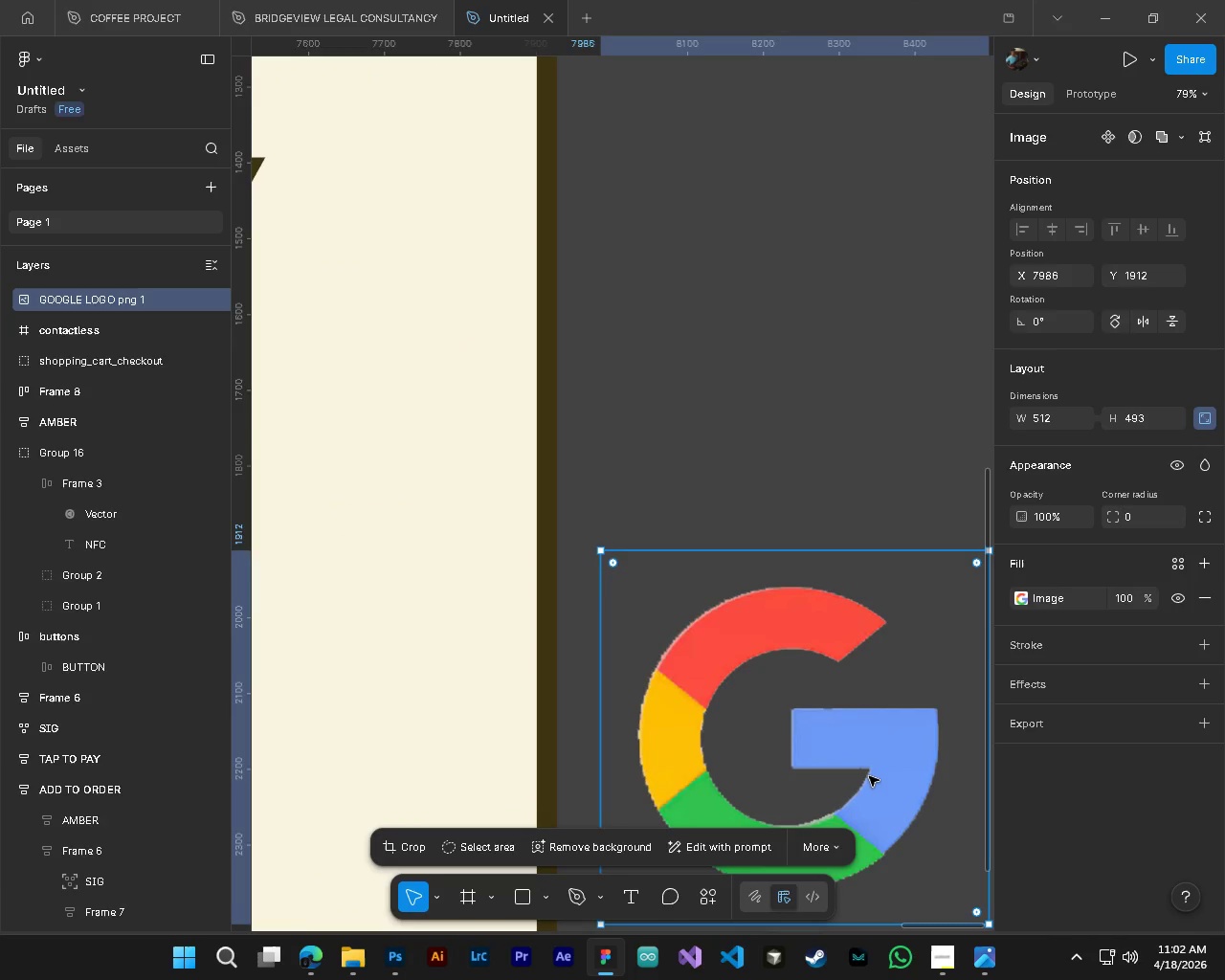 
left_click_drag(start_coordinate=[889, 690], to_coordinate=[655, 606])
 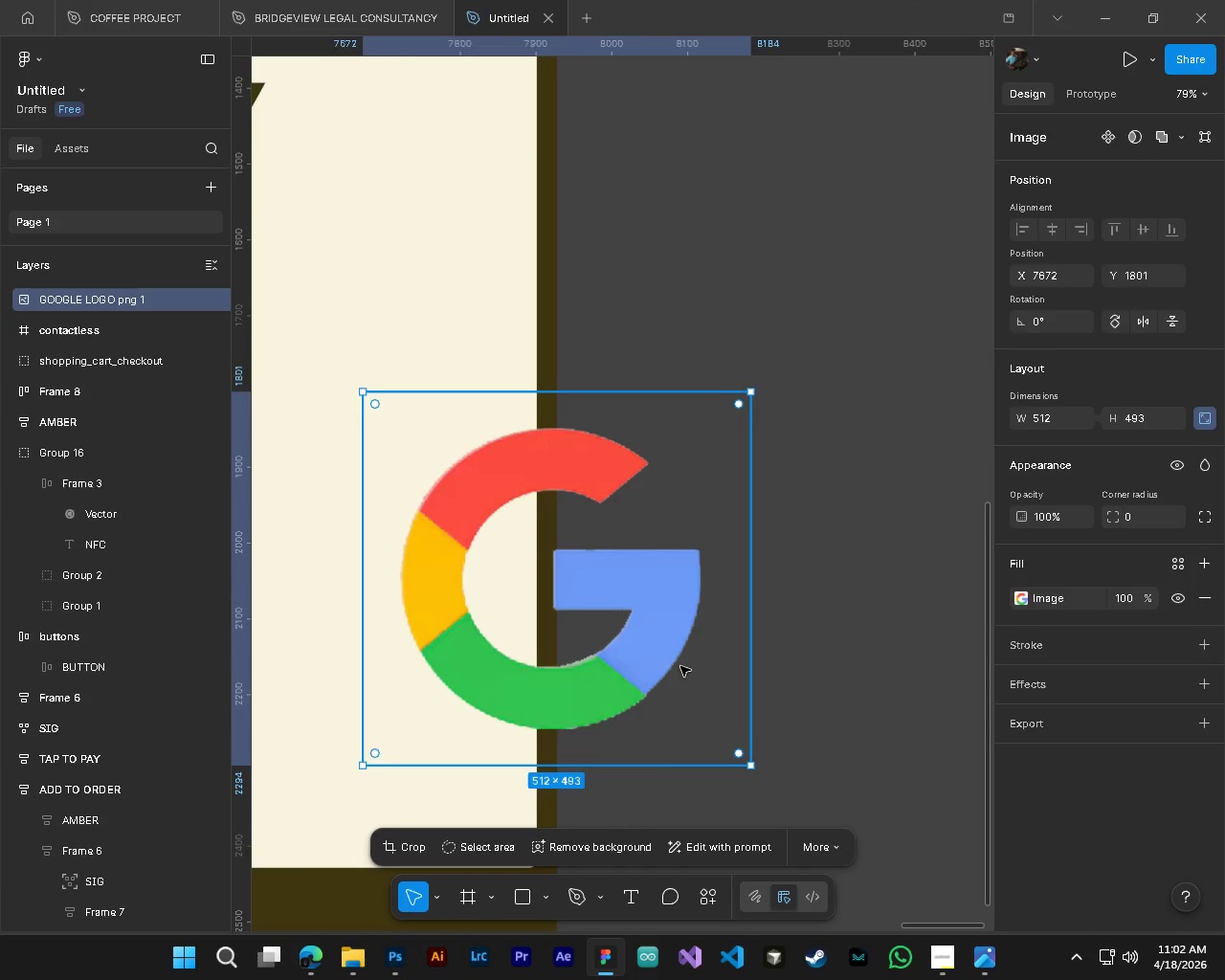 
scroll: coordinate [869, 776], scroll_direction: down, amount: 3.0
 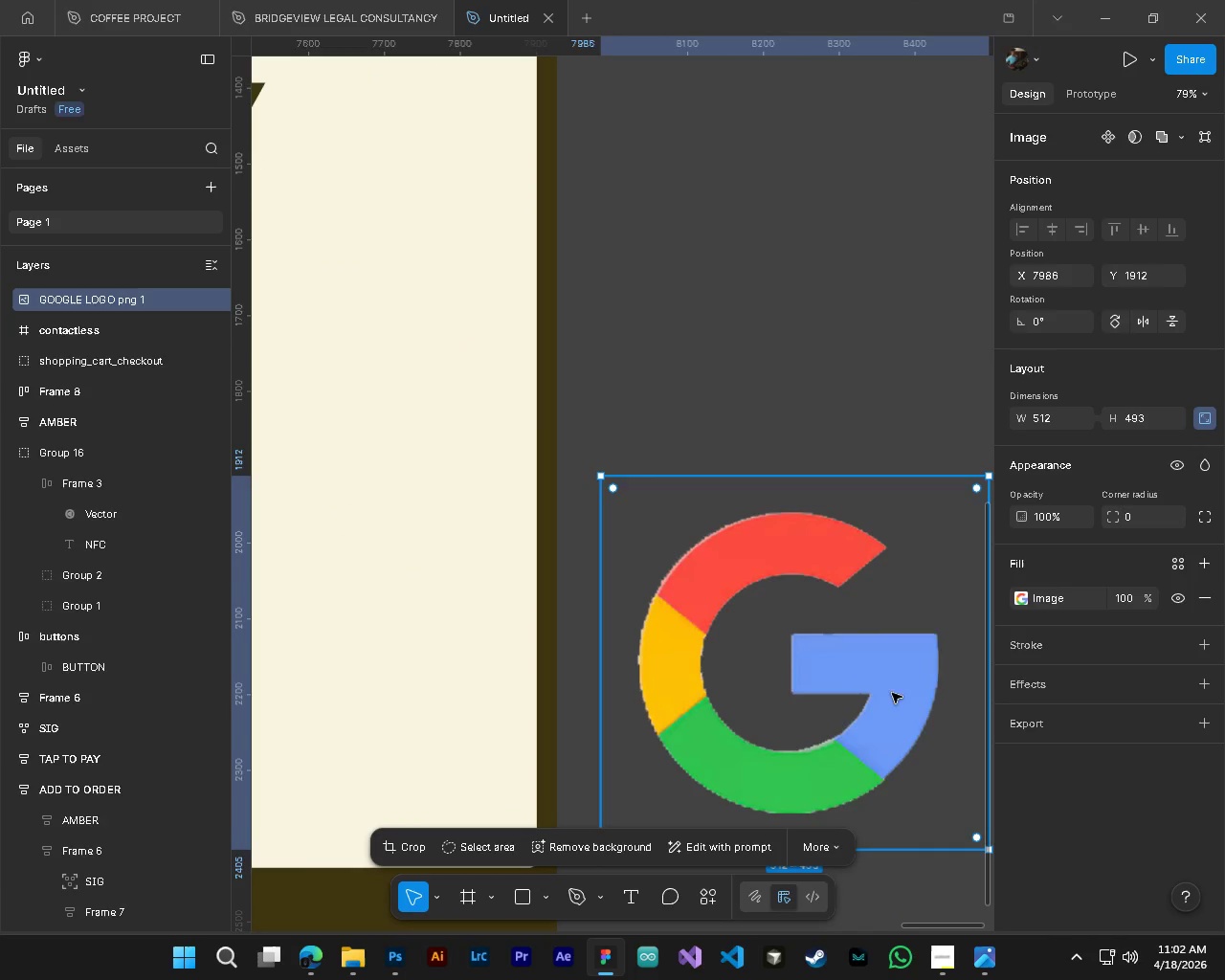 
left_click_drag(start_coordinate=[680, 666], to_coordinate=[892, 672])
 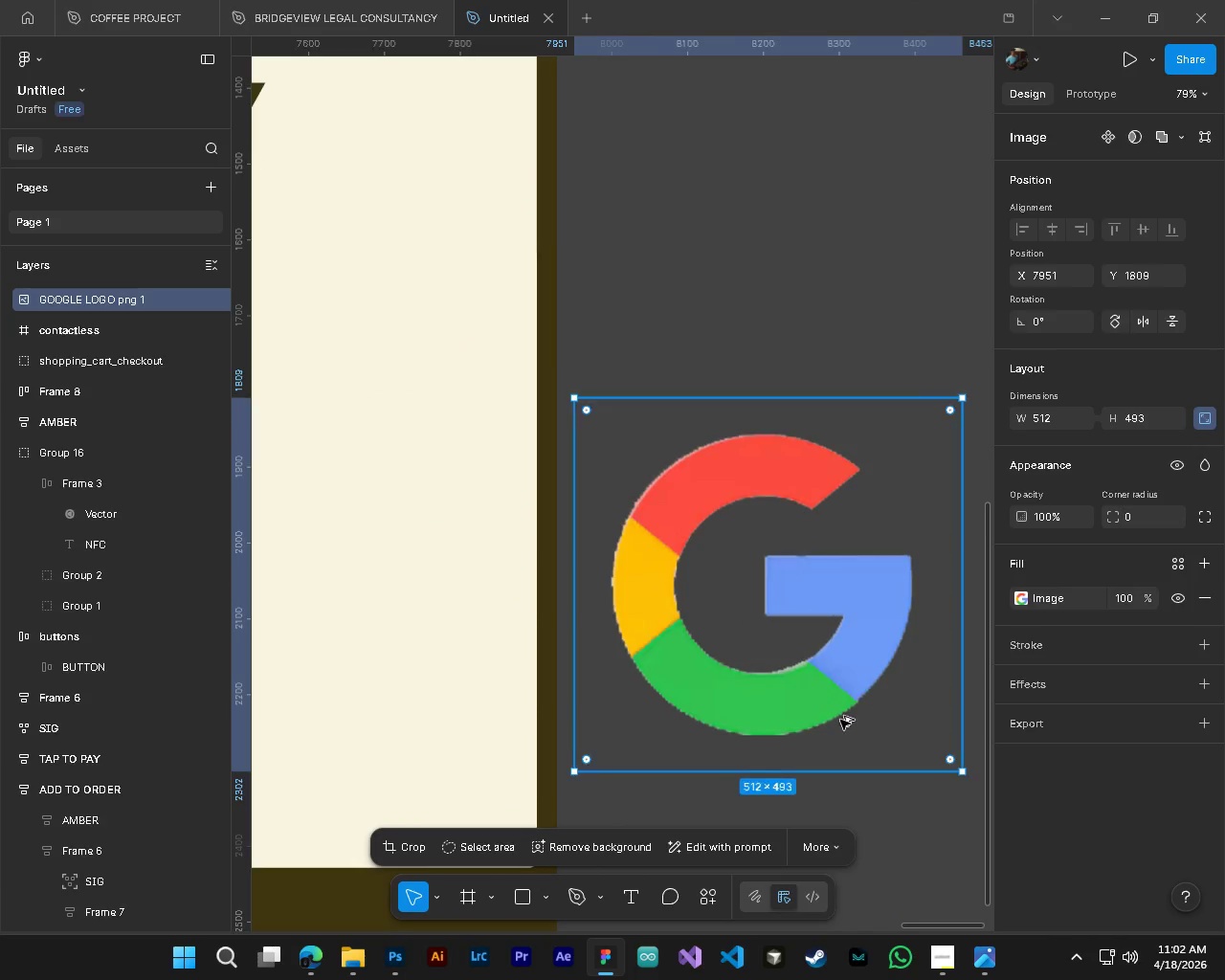 
hold_key(key=ControlLeft, duration=0.75)
hold_key(key=AltLeft, duration=0.67)
scroll: coordinate [838, 720], scroll_direction: up, amount: 8.0
 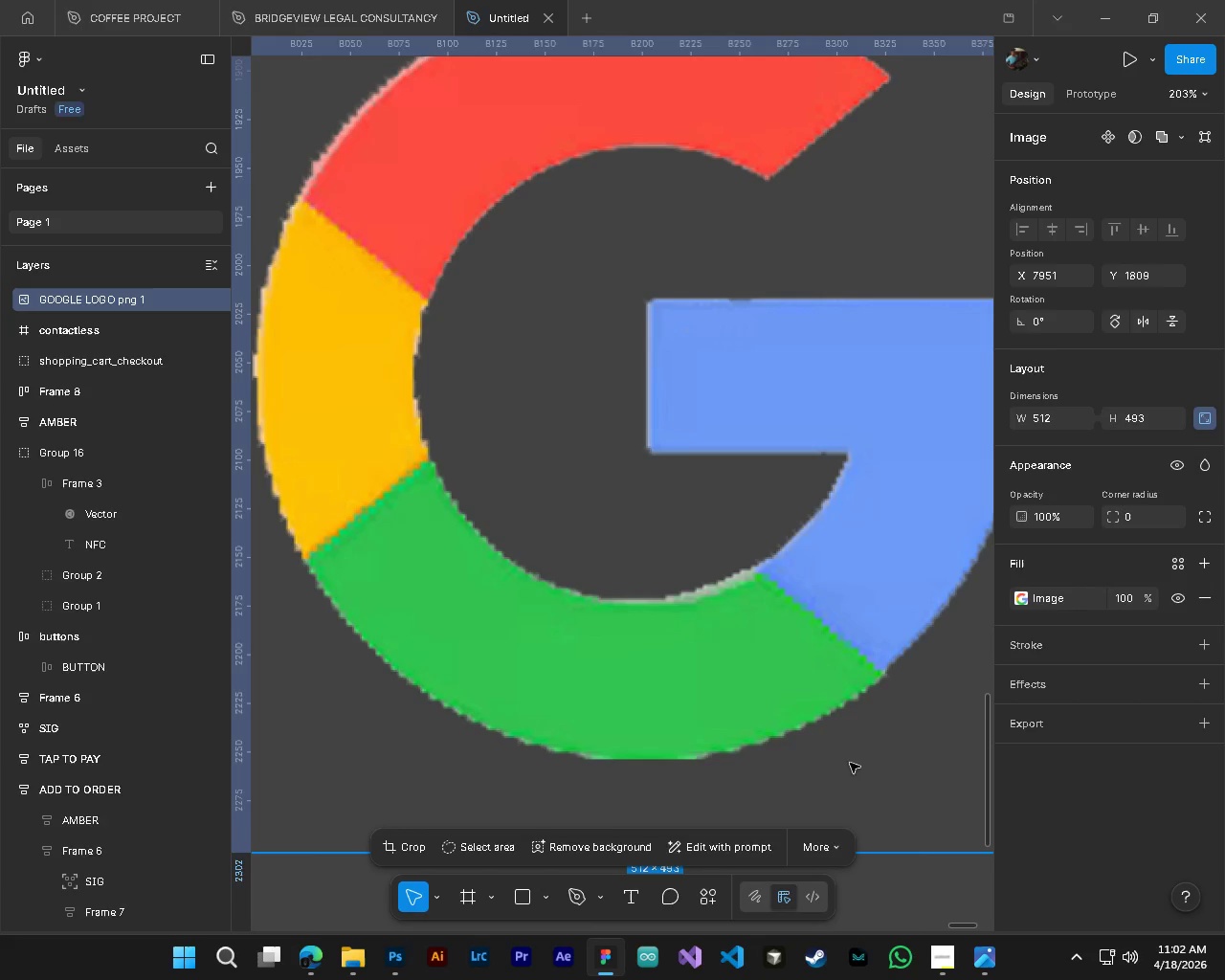 
key(Control+ControlLeft)
 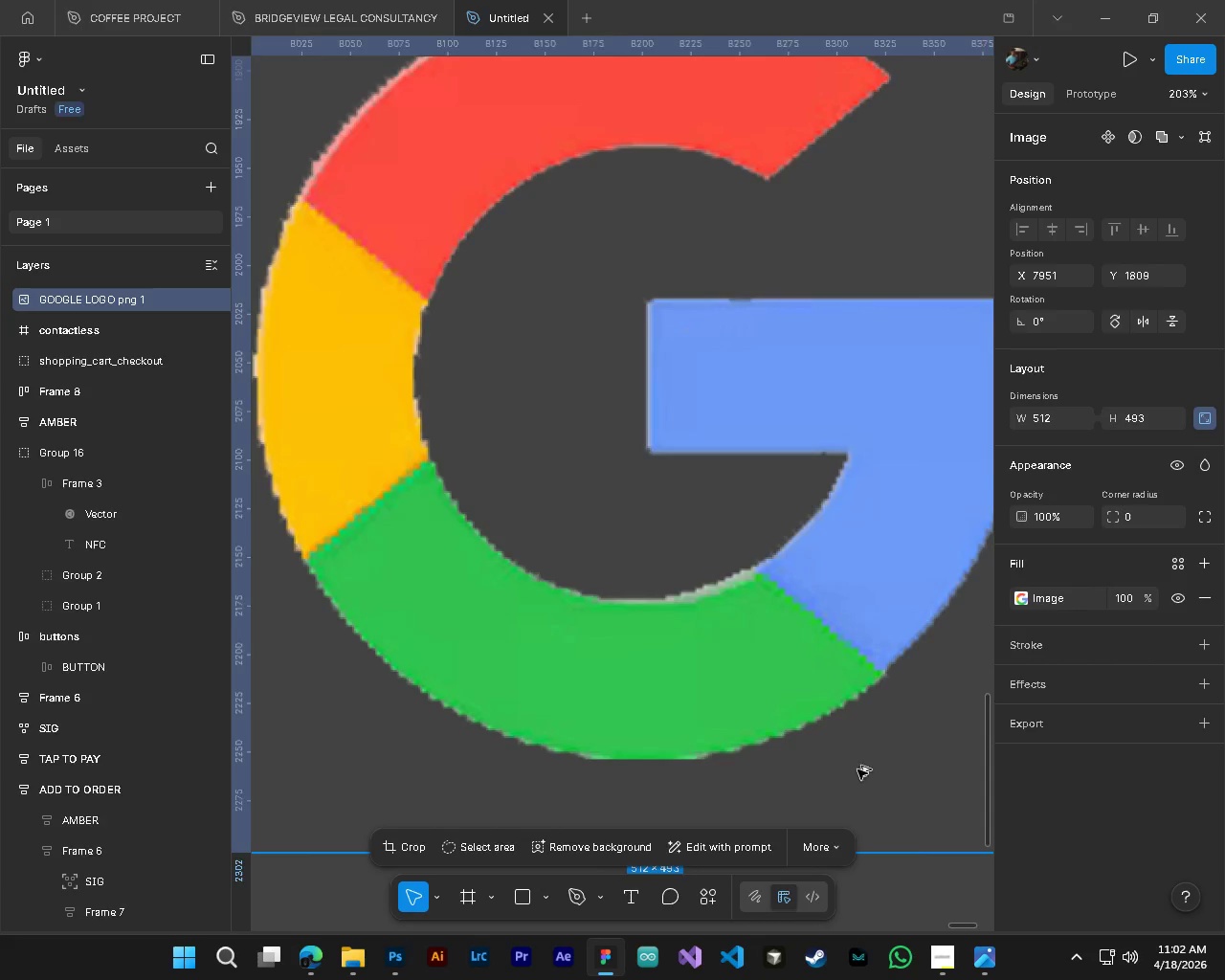 
key(Alt+Control+AltLeft)
 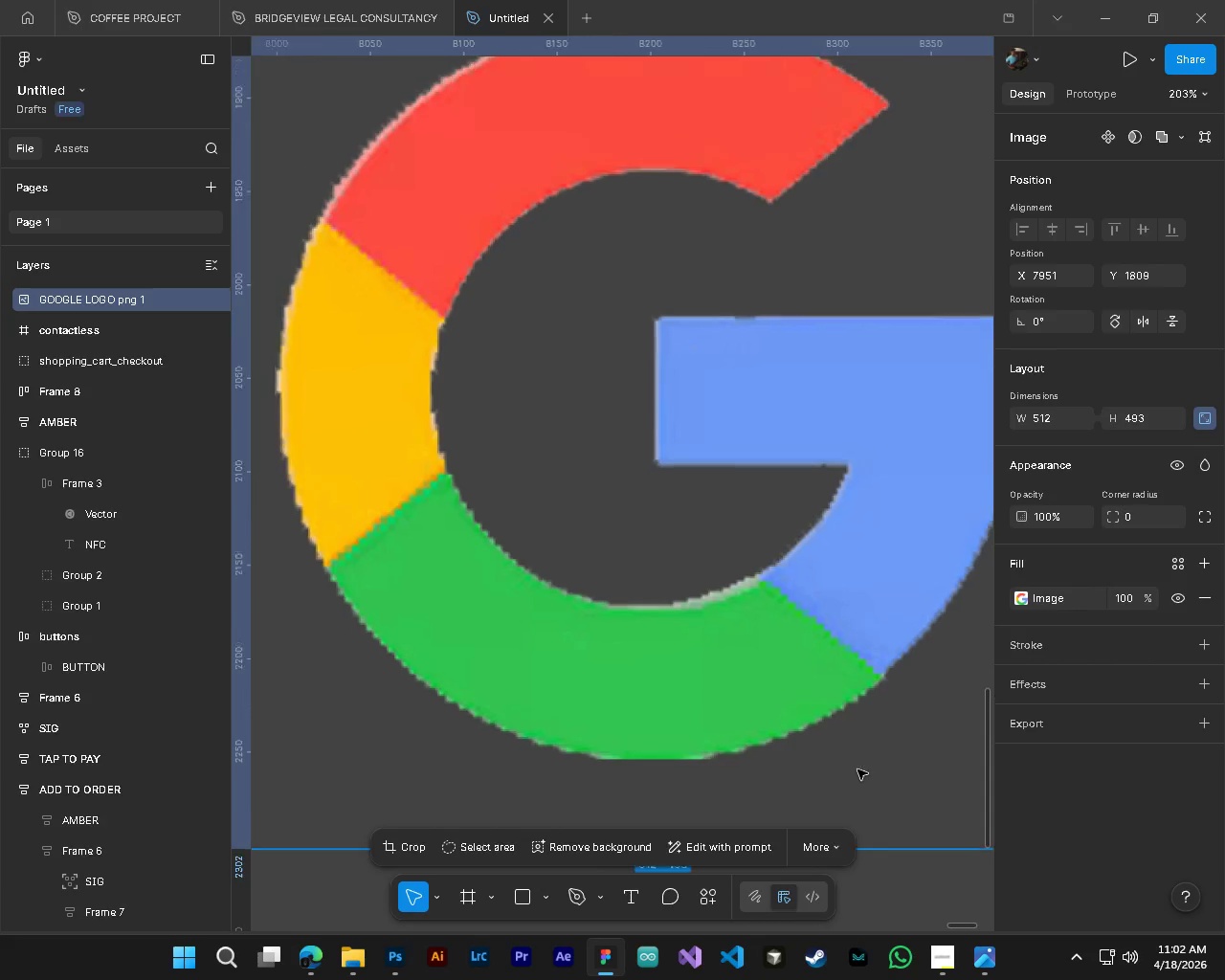 
scroll: coordinate [858, 769], scroll_direction: down, amount: 4.0
 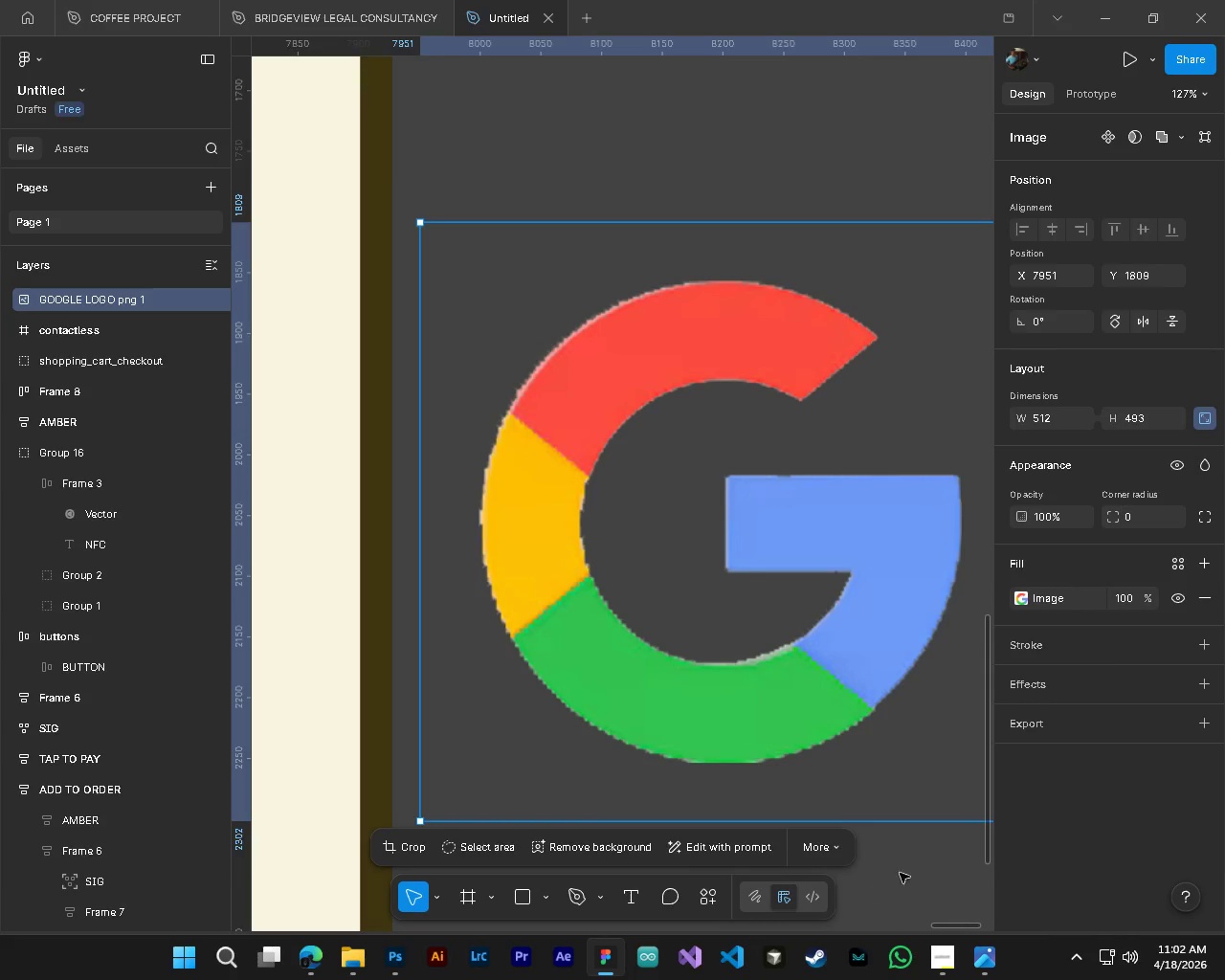 
left_click([905, 863])
 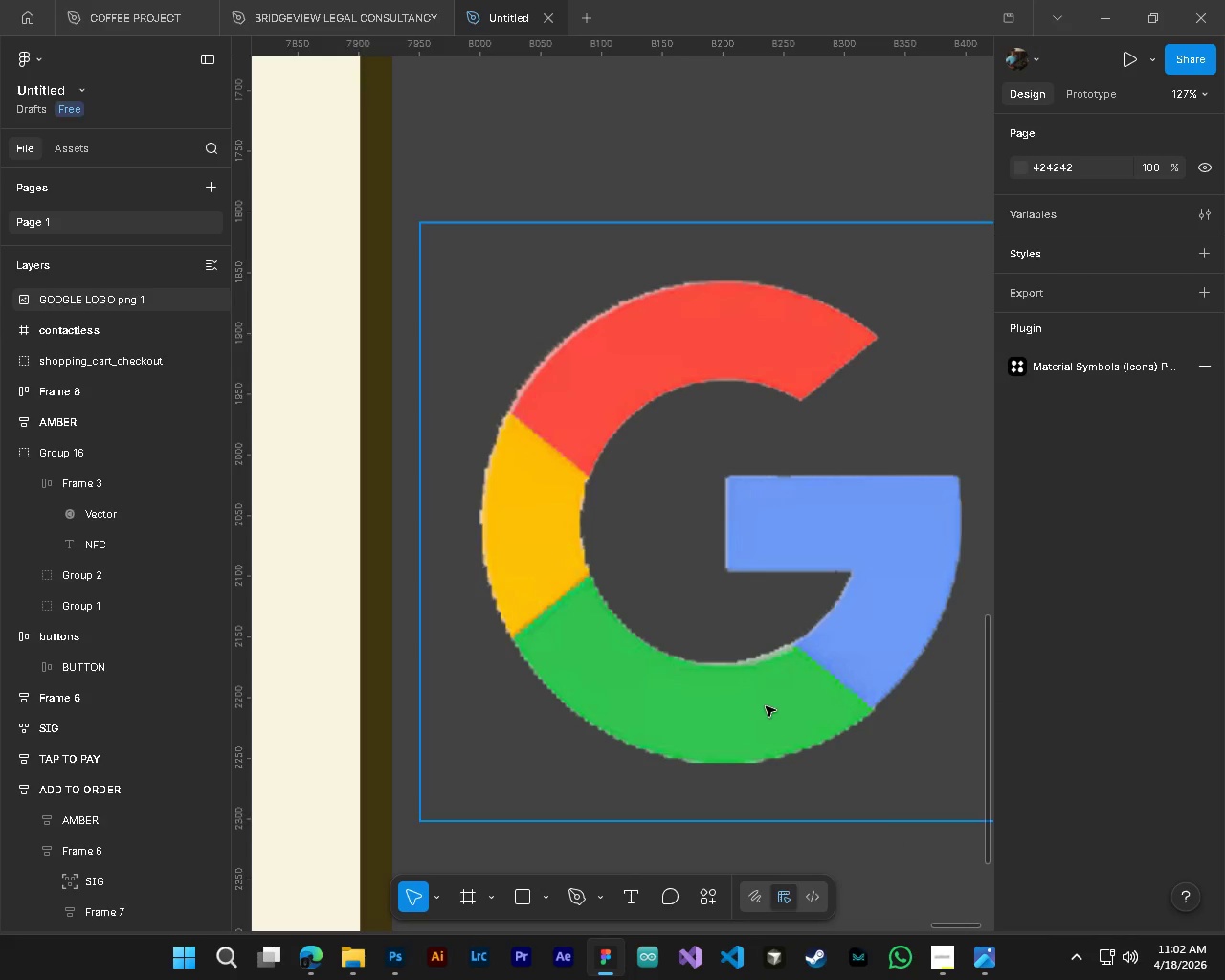 
hold_key(key=ControlLeft, duration=0.95)
left_click([765, 706])
 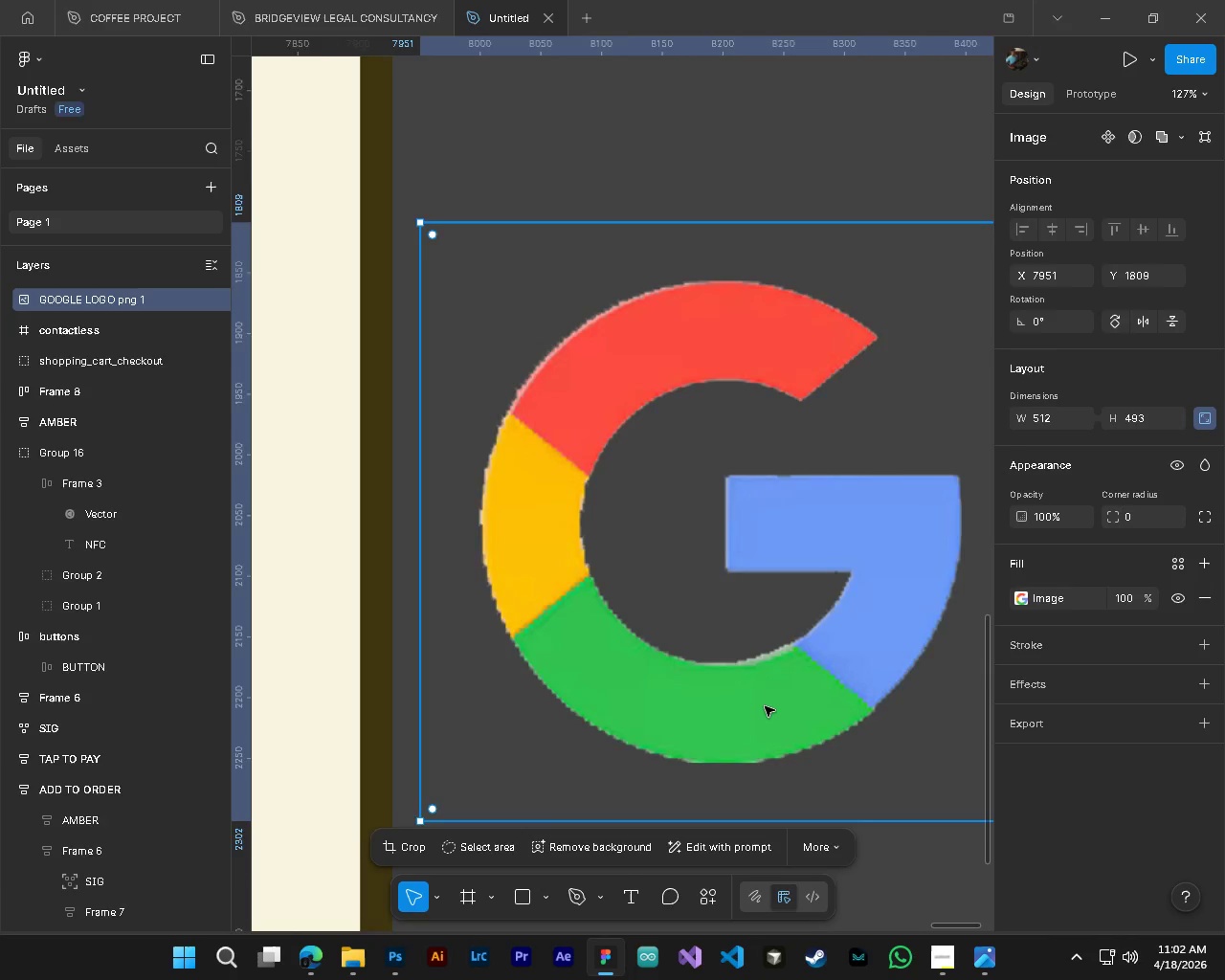 
hold_key(key=AltLeft, duration=0.36)
scroll: coordinate [765, 706], scroll_direction: down, amount: 5.0
 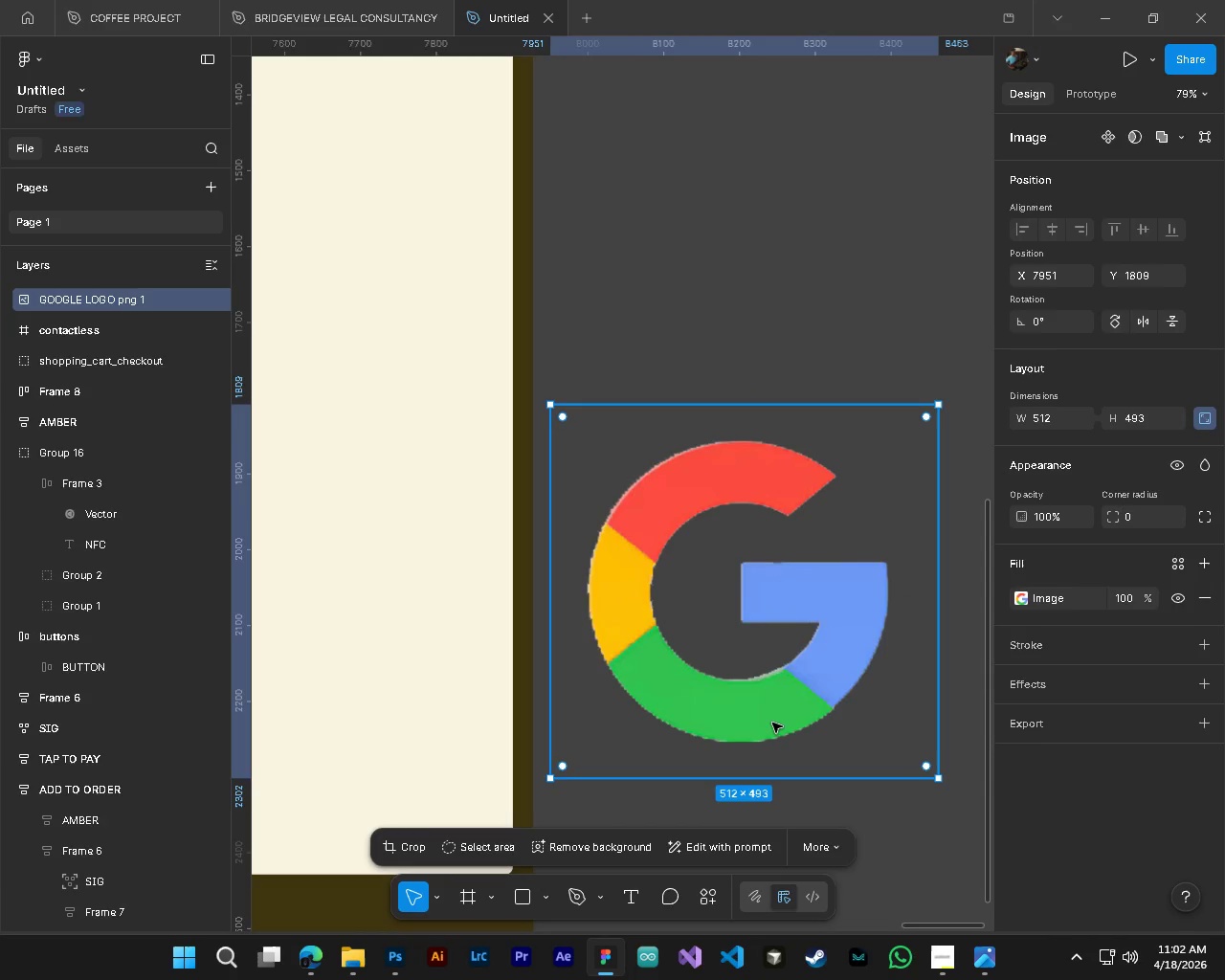 
hold_key(key=AltLeft, duration=0.84)
hold_key(key=ControlLeft, duration=0.84)
scroll: coordinate [669, 606], scroll_direction: up, amount: 7.0
 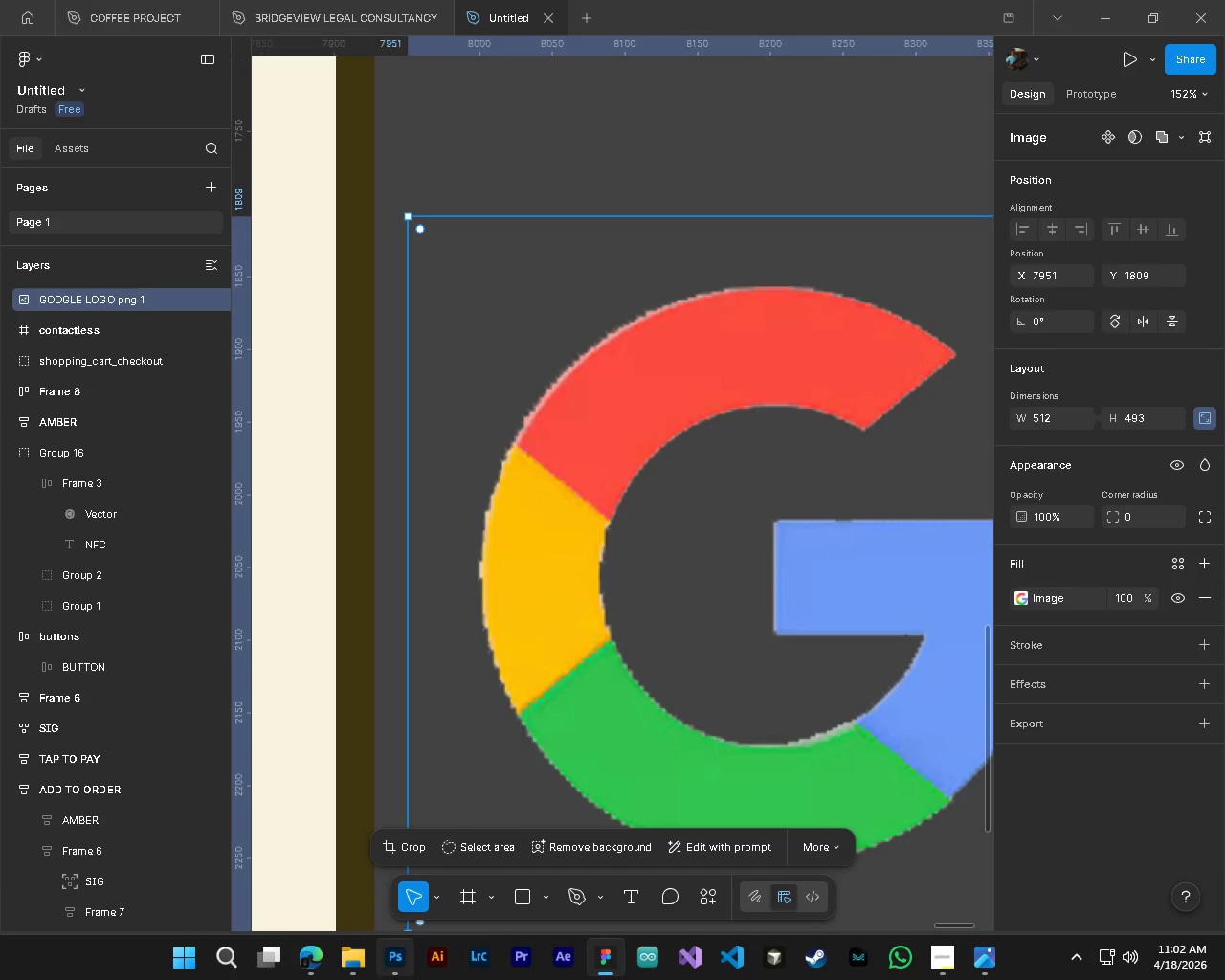 
left_click([401, 977])
 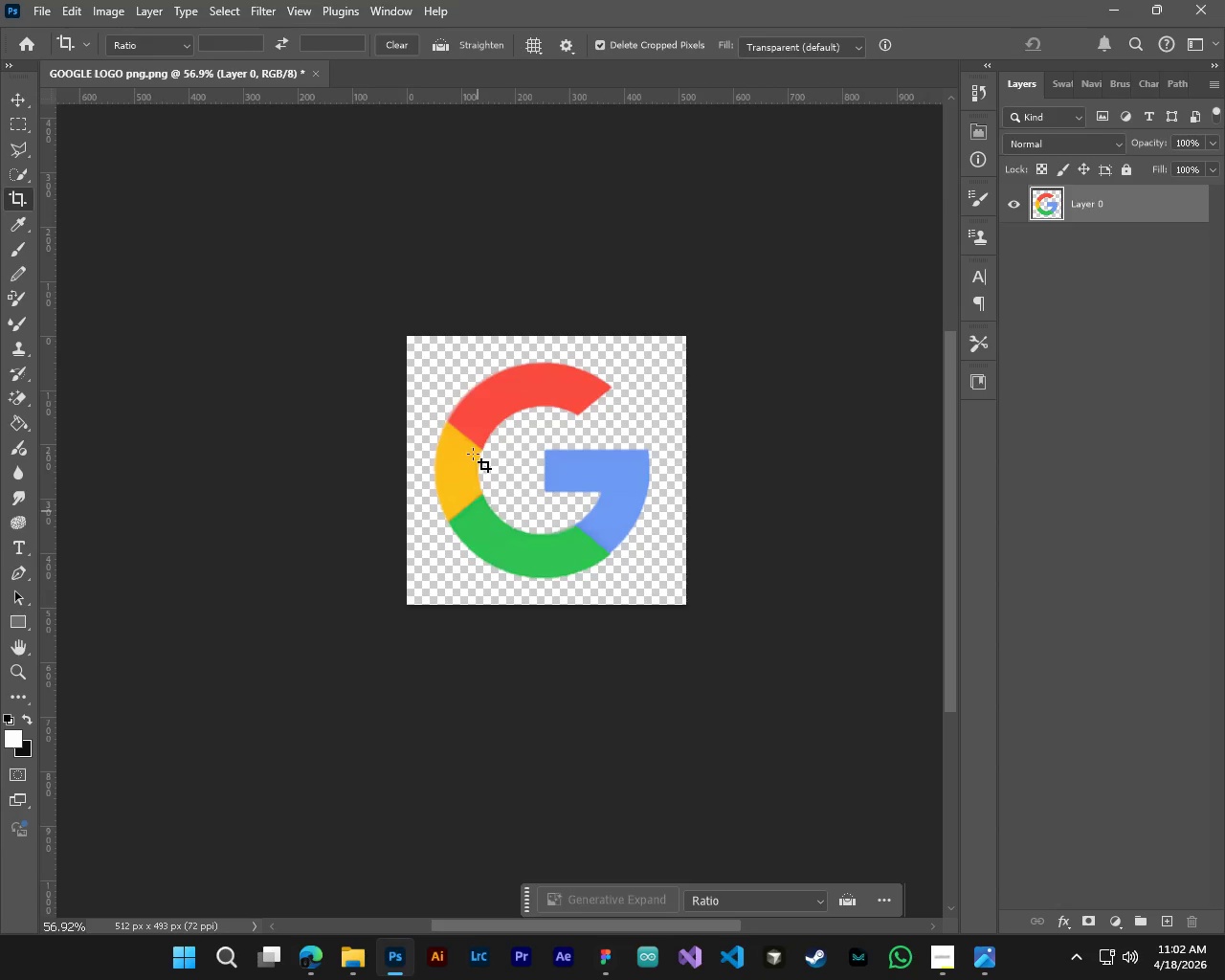 
hold_key(key=AltLeft, duration=0.52)
hold_key(key=ControlLeft, duration=0.53)
scroll: coordinate [477, 449], scroll_direction: up, amount: 4.0
 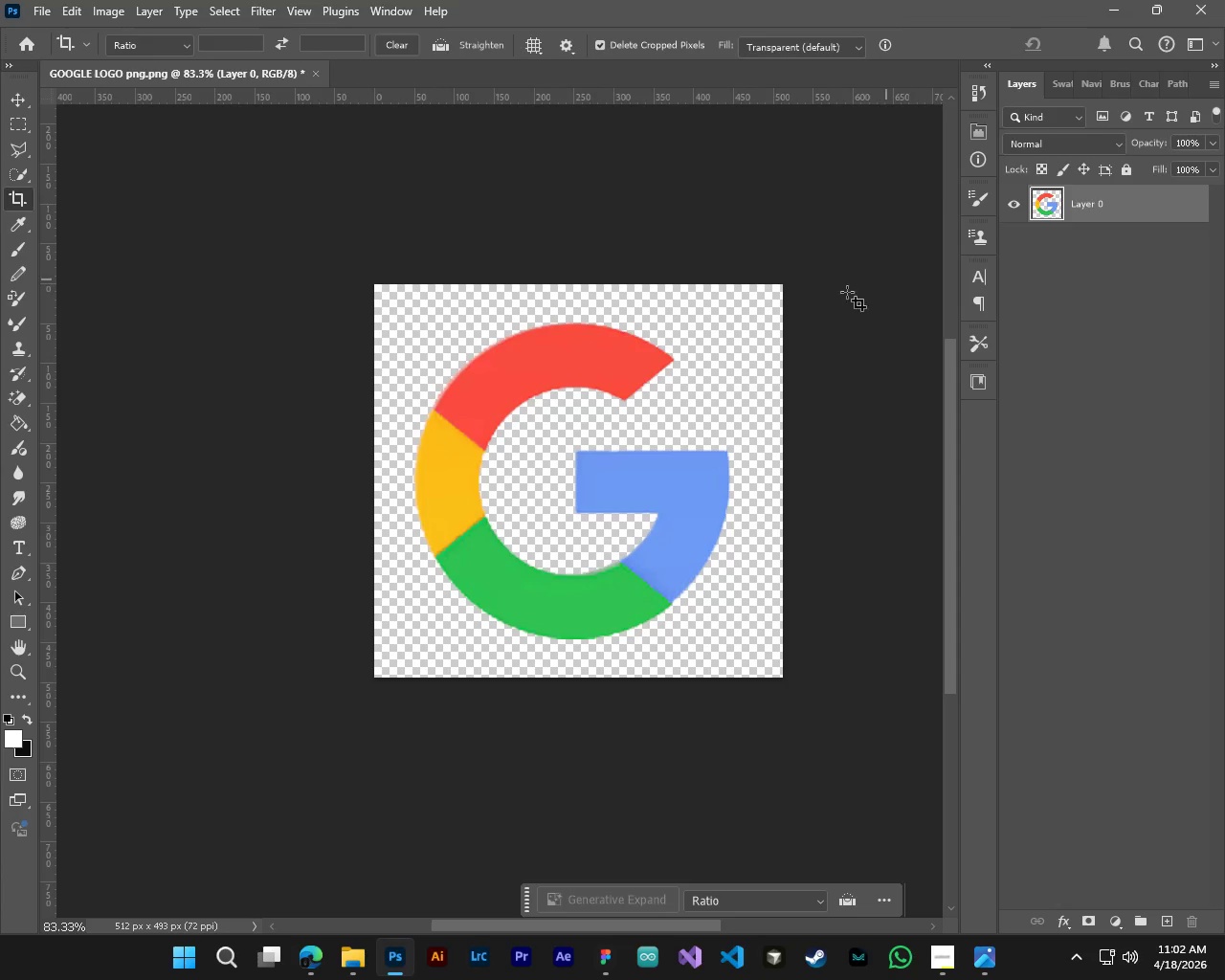 
hold_key(key=AltLeft, duration=1.88)
scroll: coordinate [385, 485], scroll_direction: up, amount: 10.0
 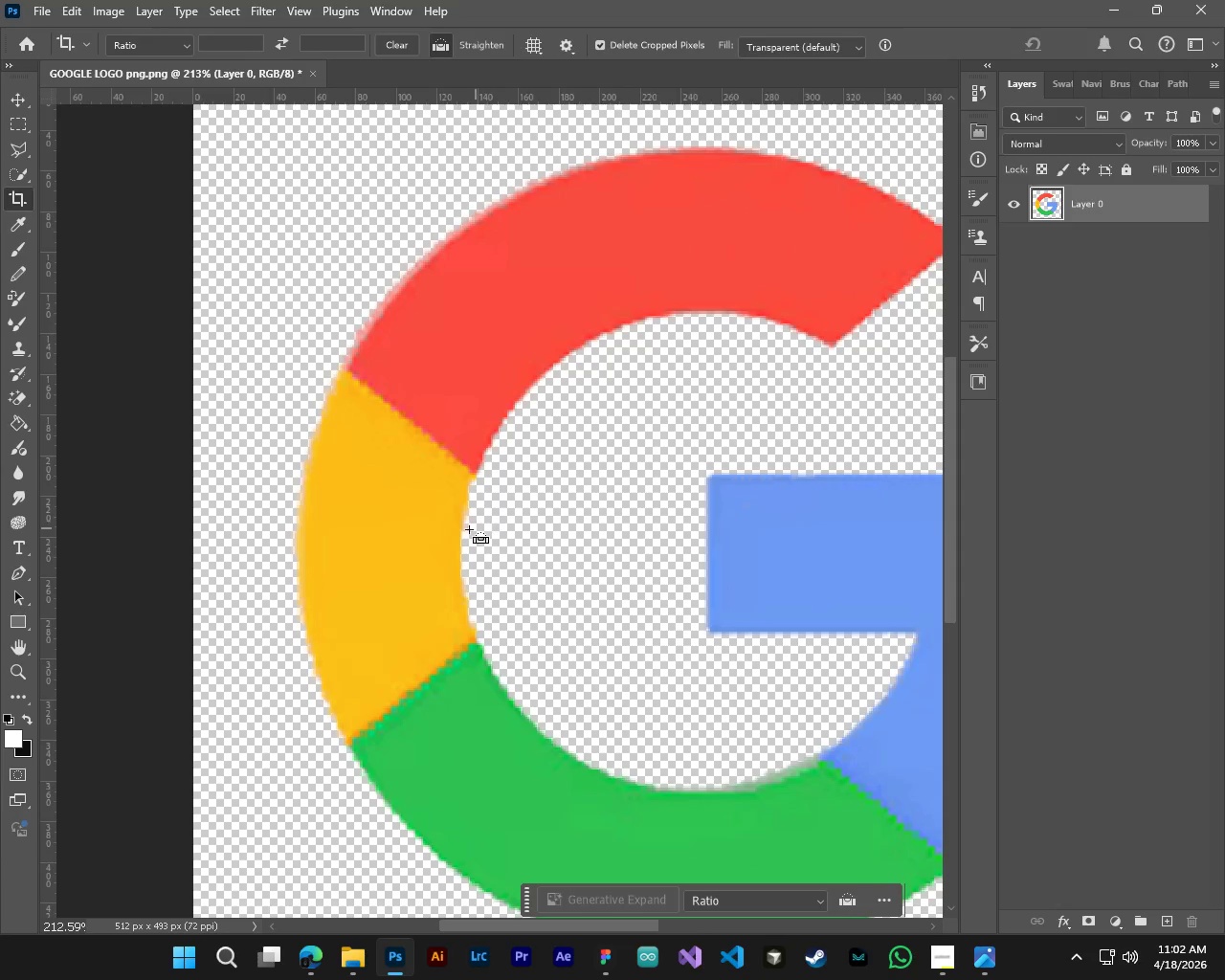 
key(Control+Z)
 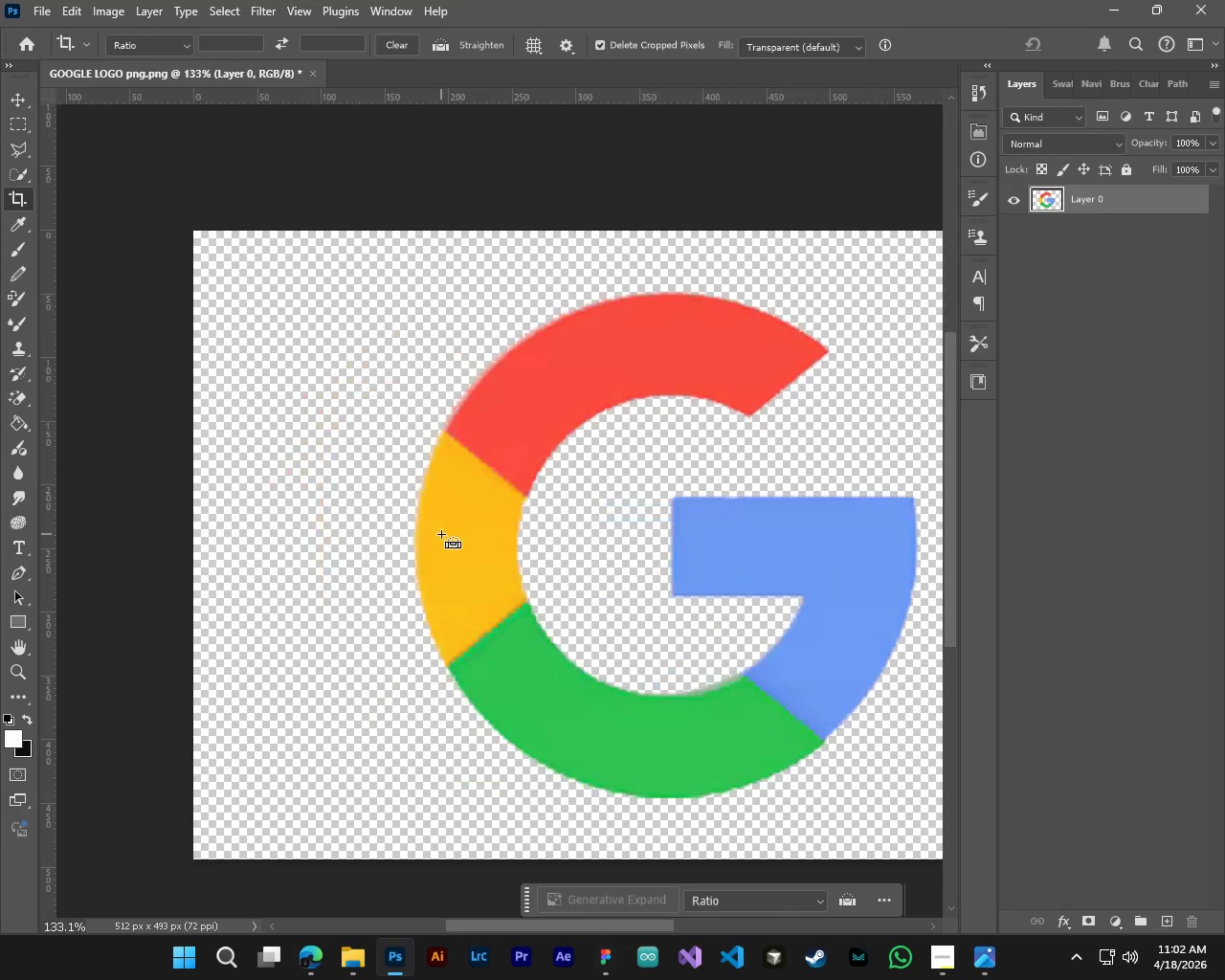 
key(Control+Z)
 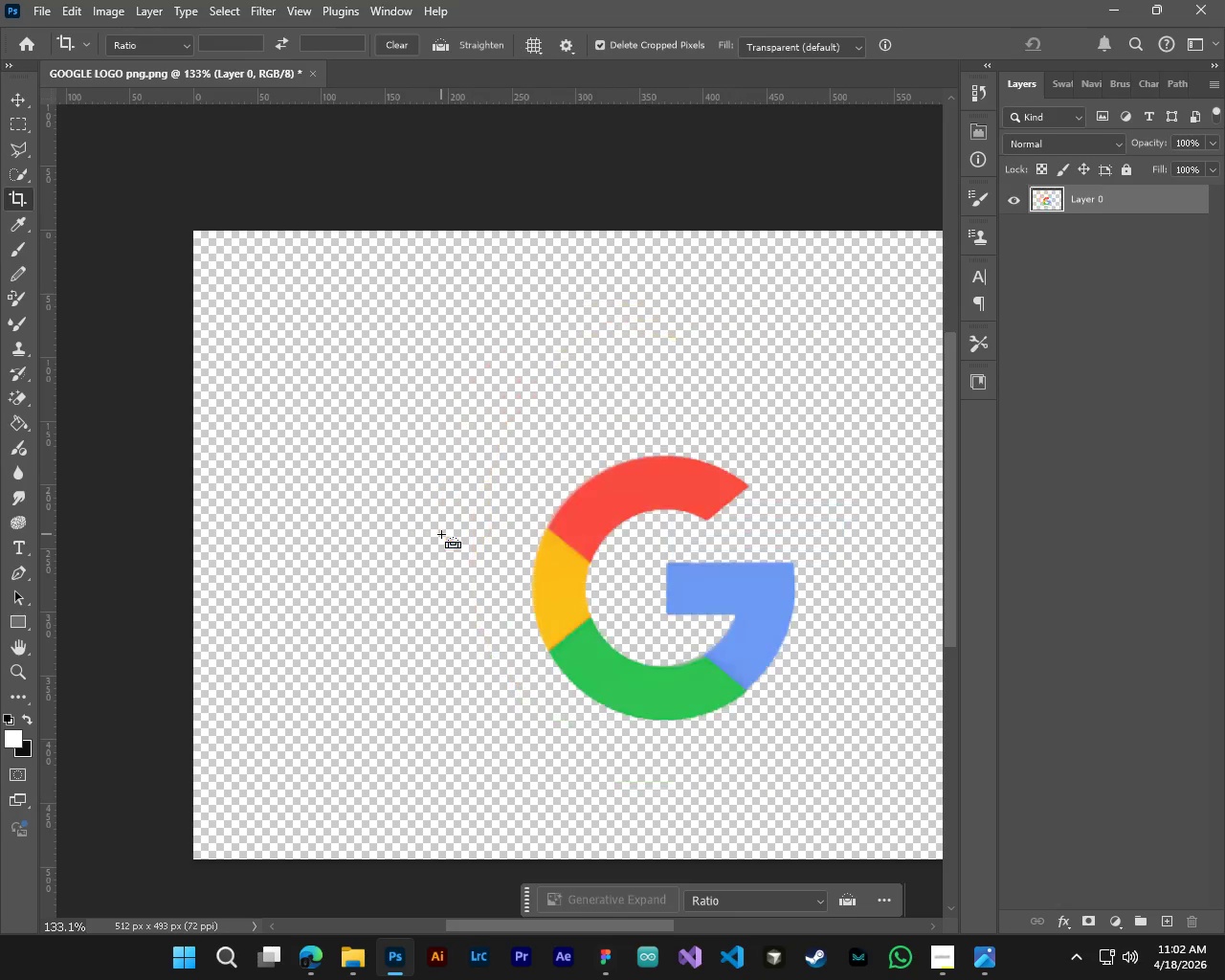 
scroll: coordinate [441, 534], scroll_direction: down, amount: 11.0
 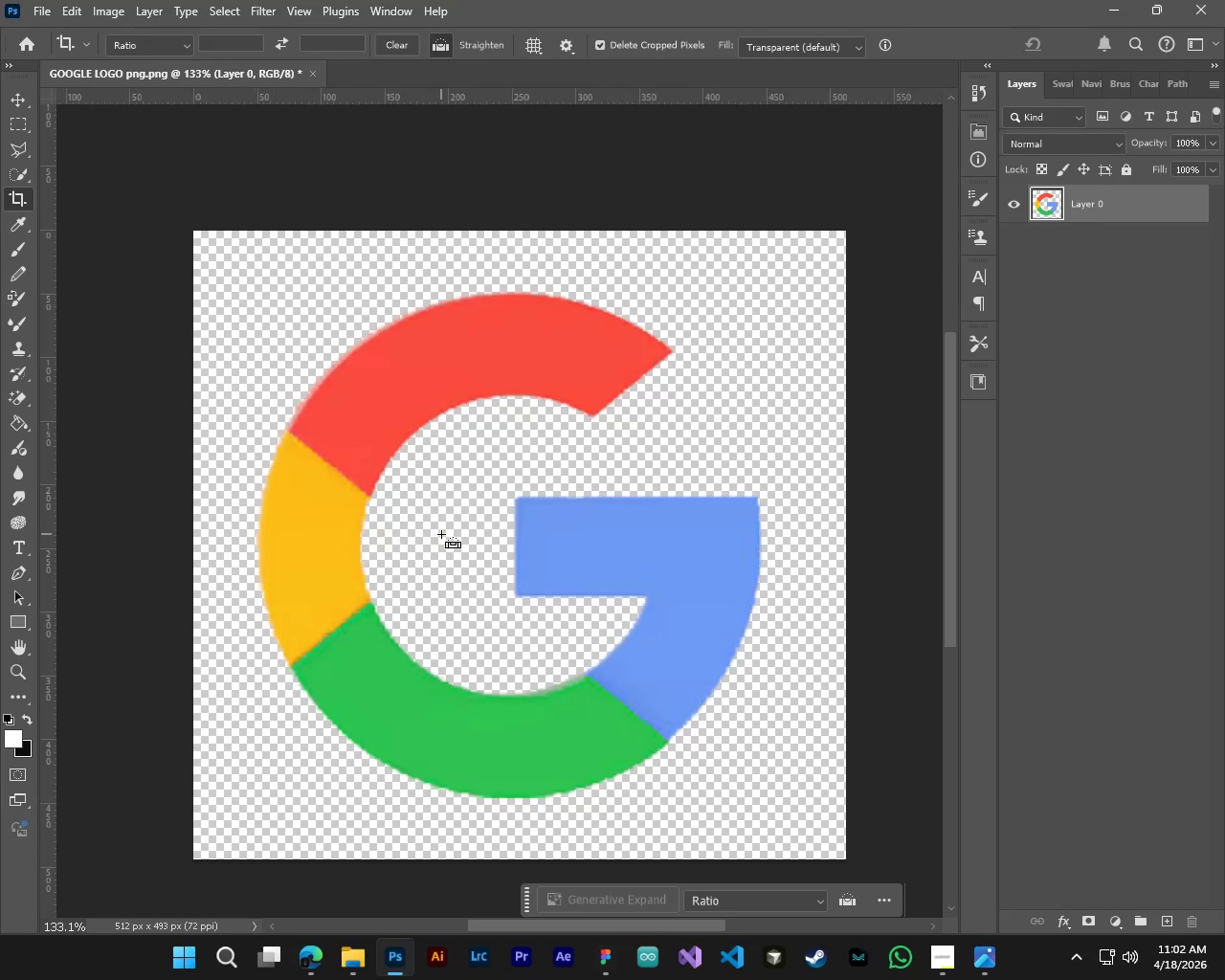 
key(Control+Z)
 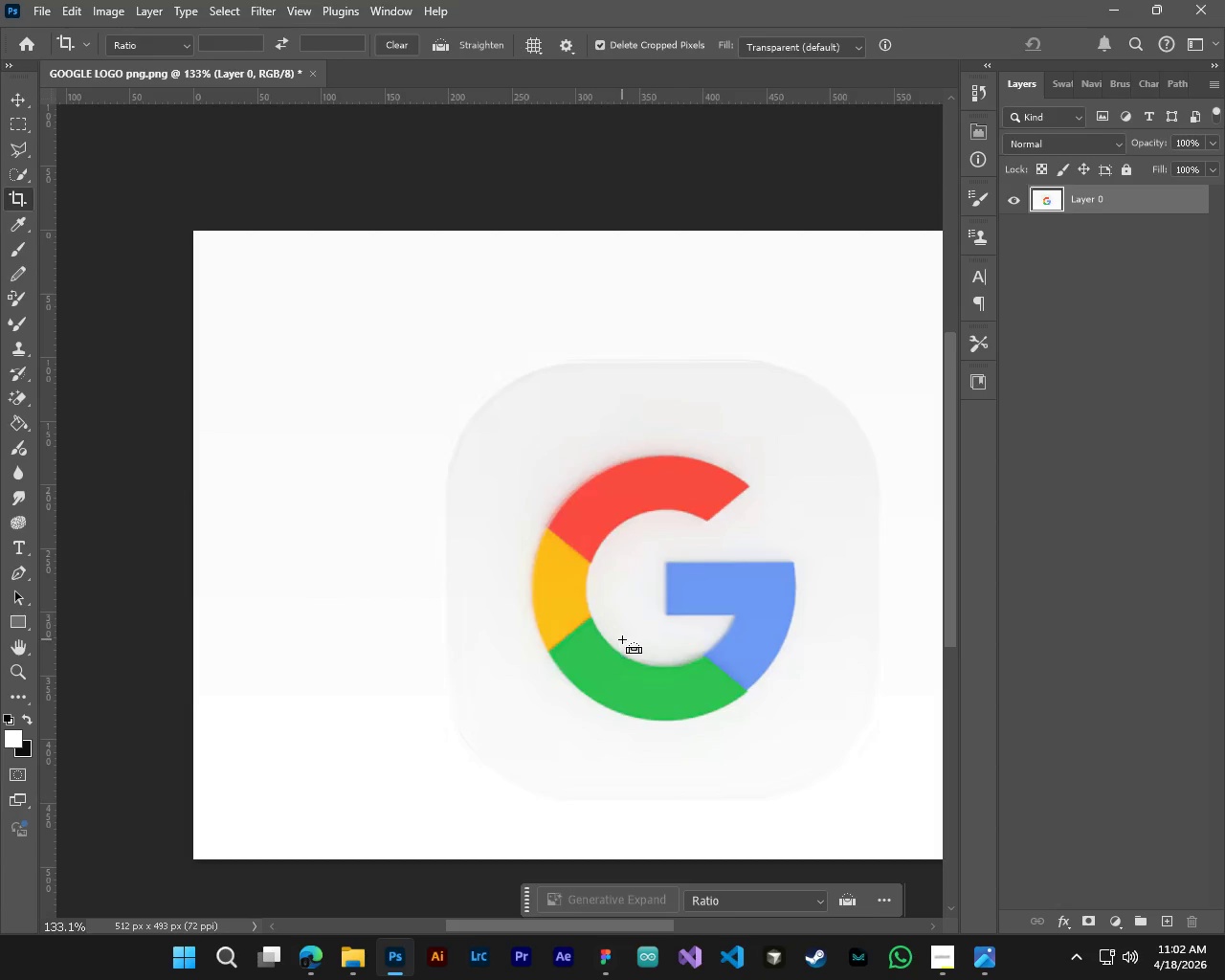 
hold_key(key=ShiftLeft, duration=0.5)
 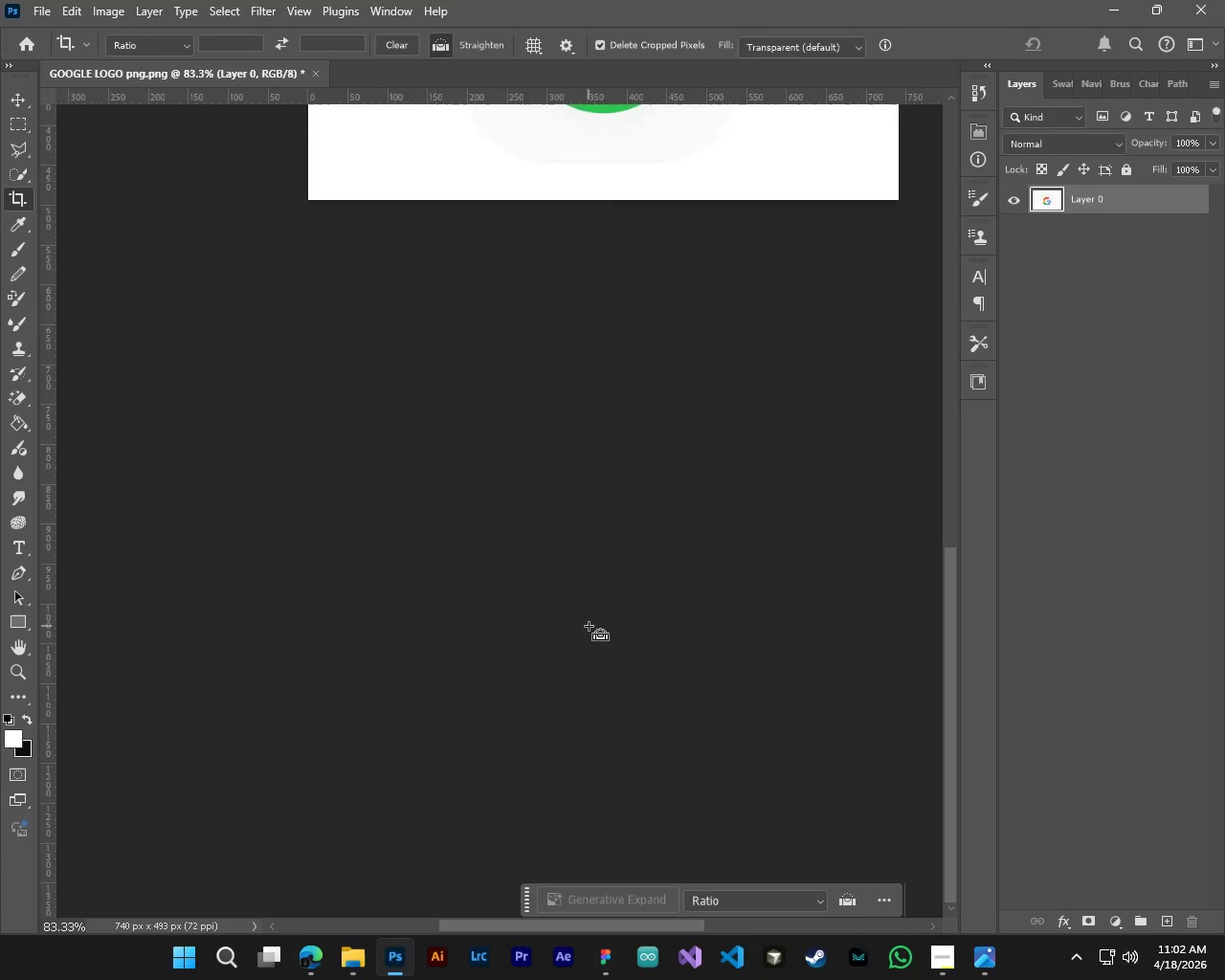 
key(Control+ControlLeft)
 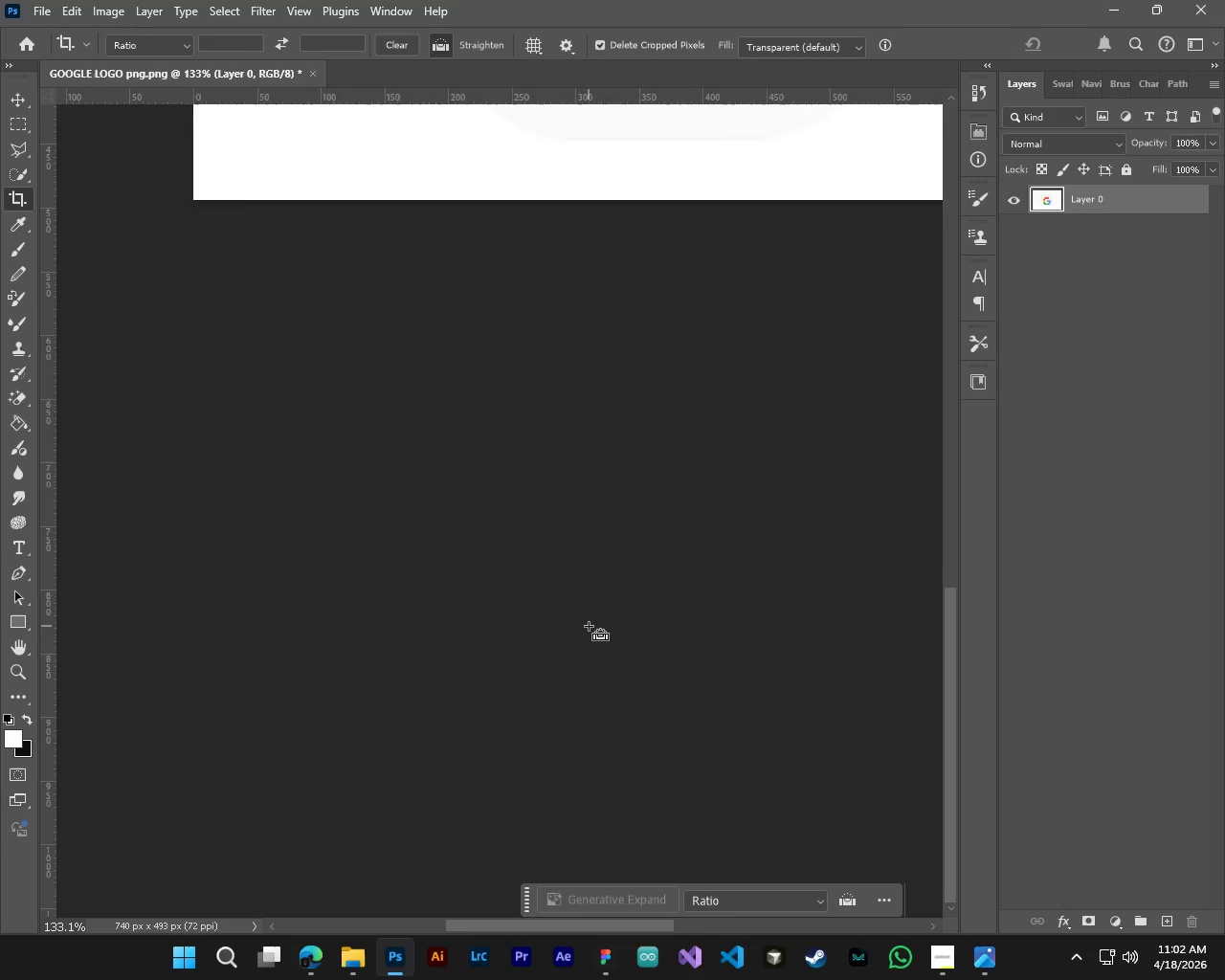 
key(Alt+Control+AltLeft)
 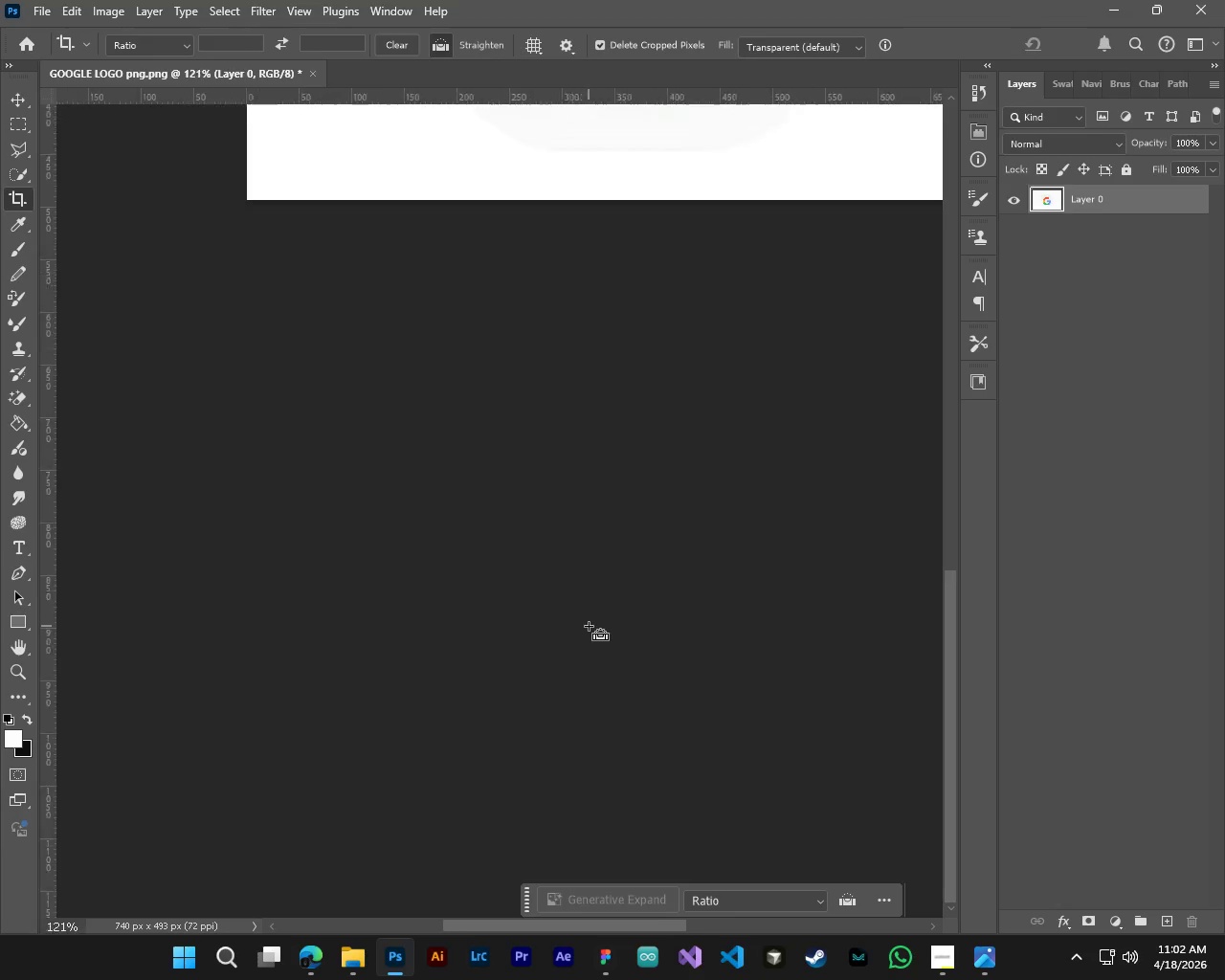 
scroll: coordinate [622, 639], scroll_direction: down, amount: 5.0
 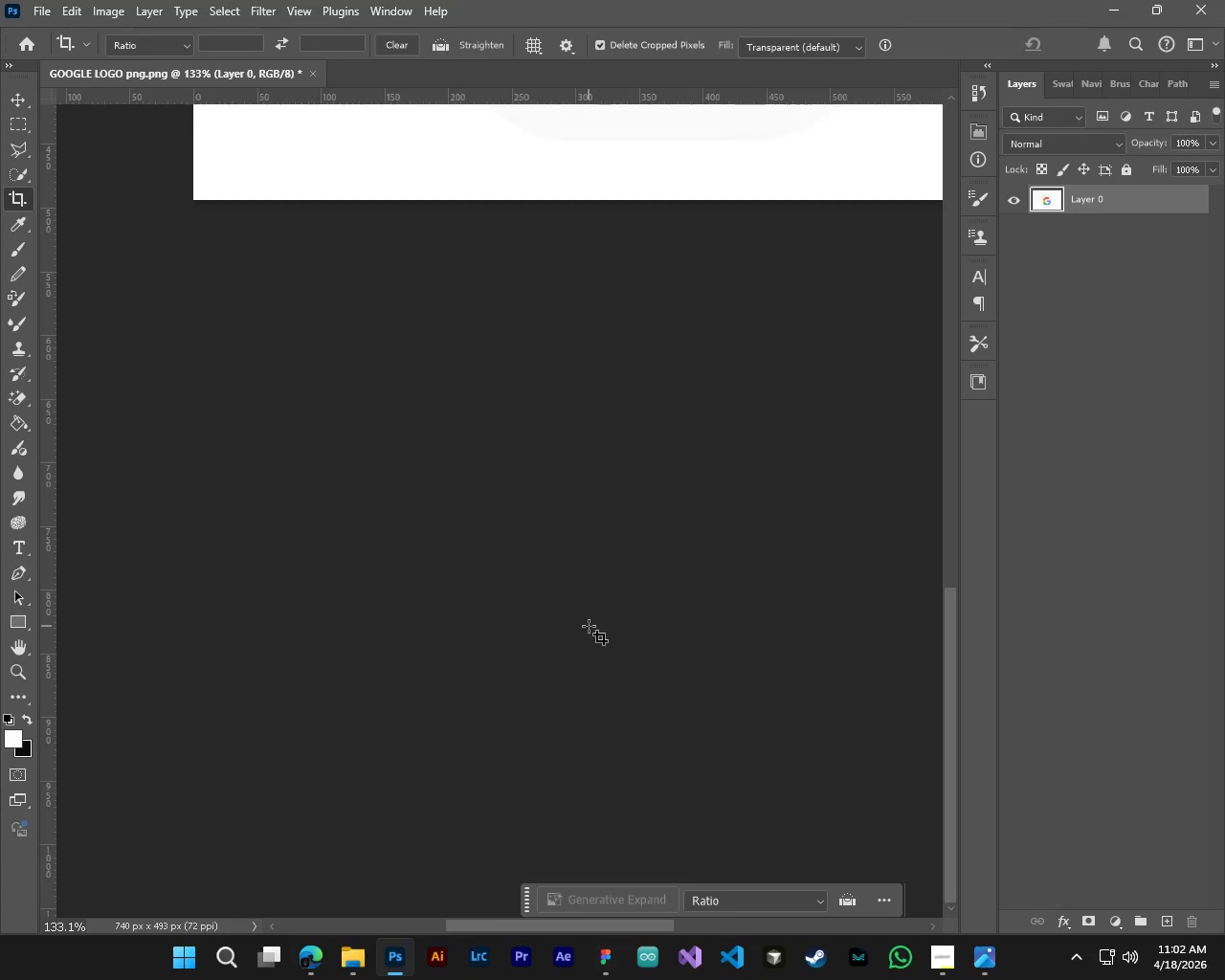 
key(W)
 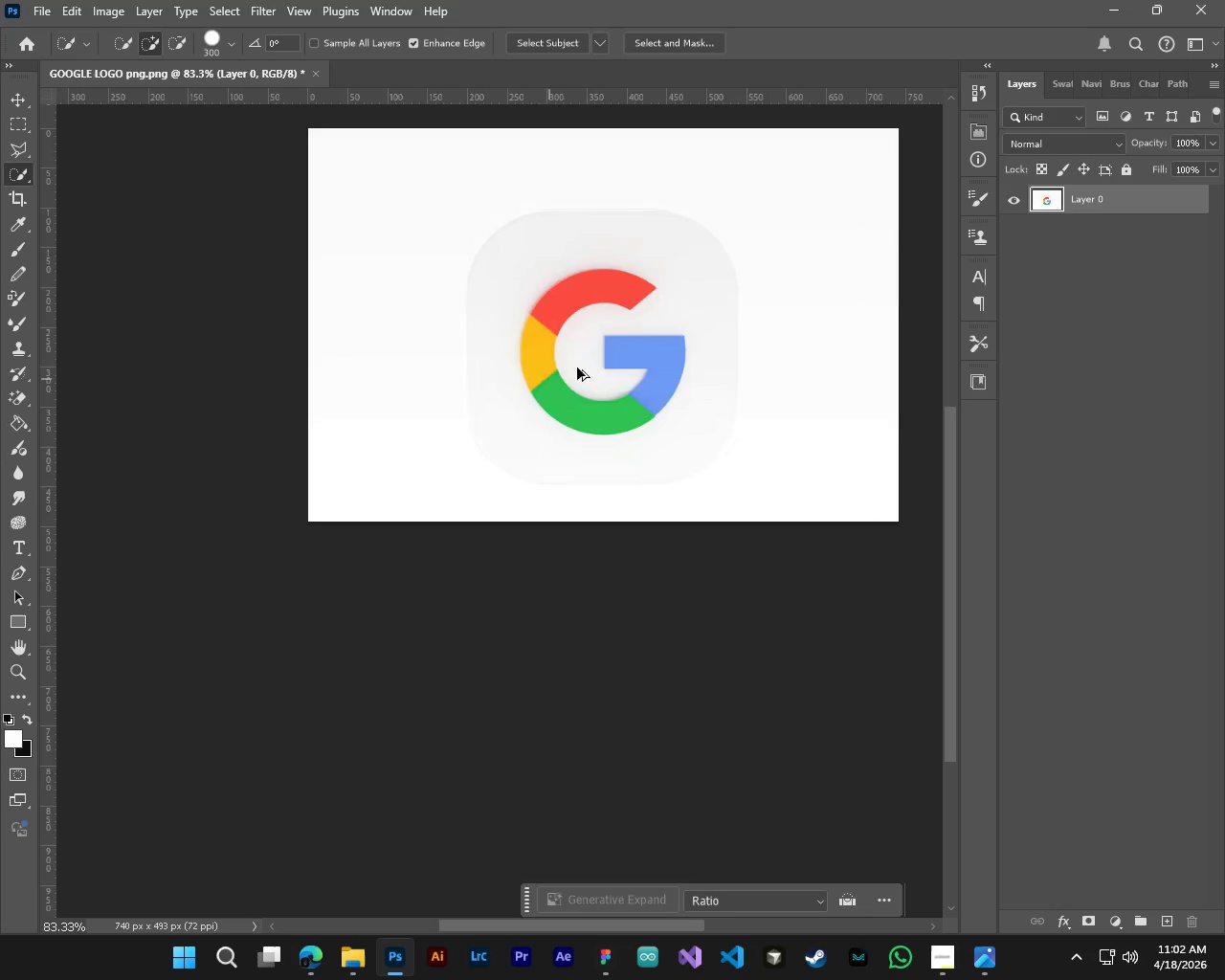 
hold_key(key=ControlLeft, duration=0.55)
 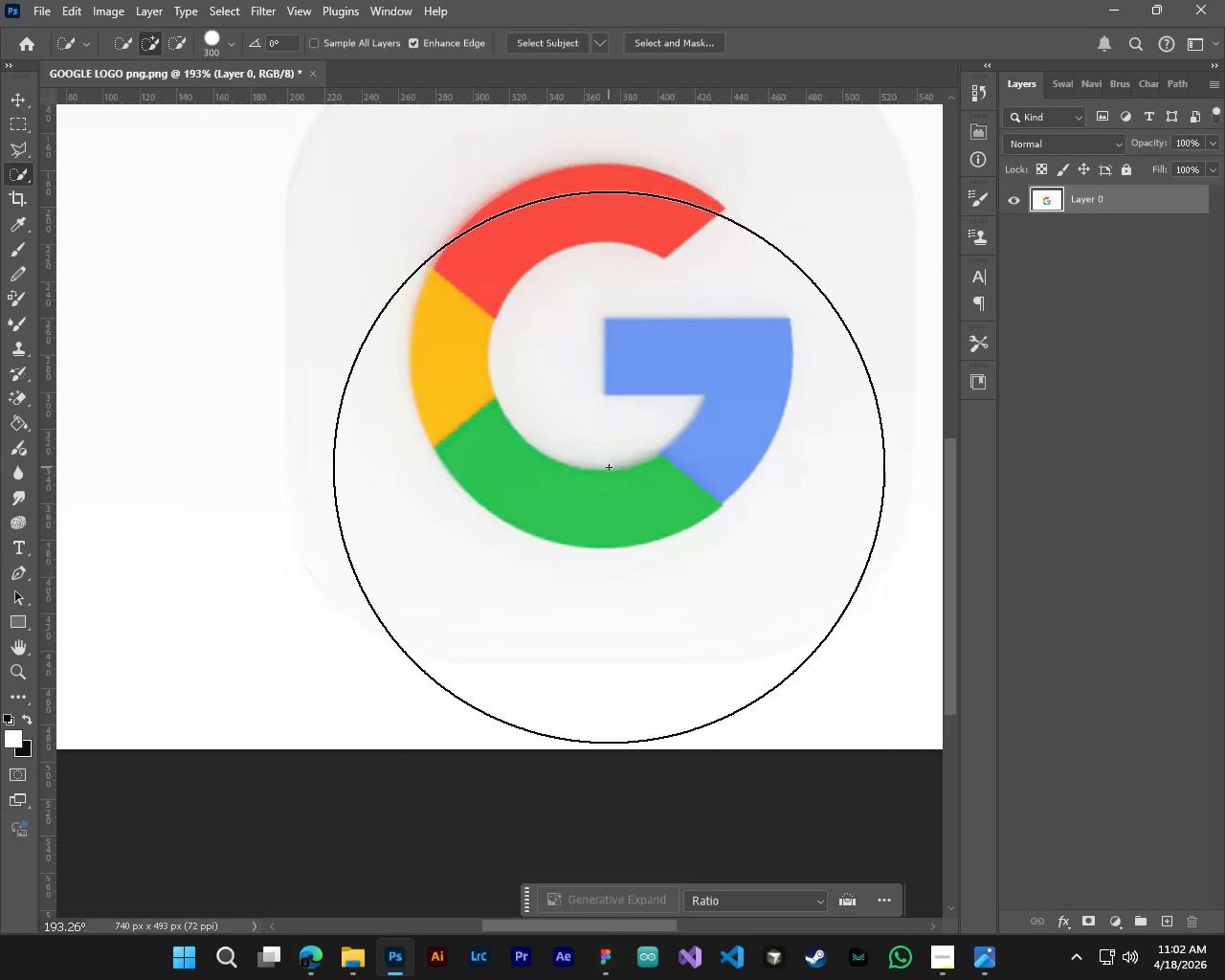 
hold_key(key=AltLeft, duration=0.52)
 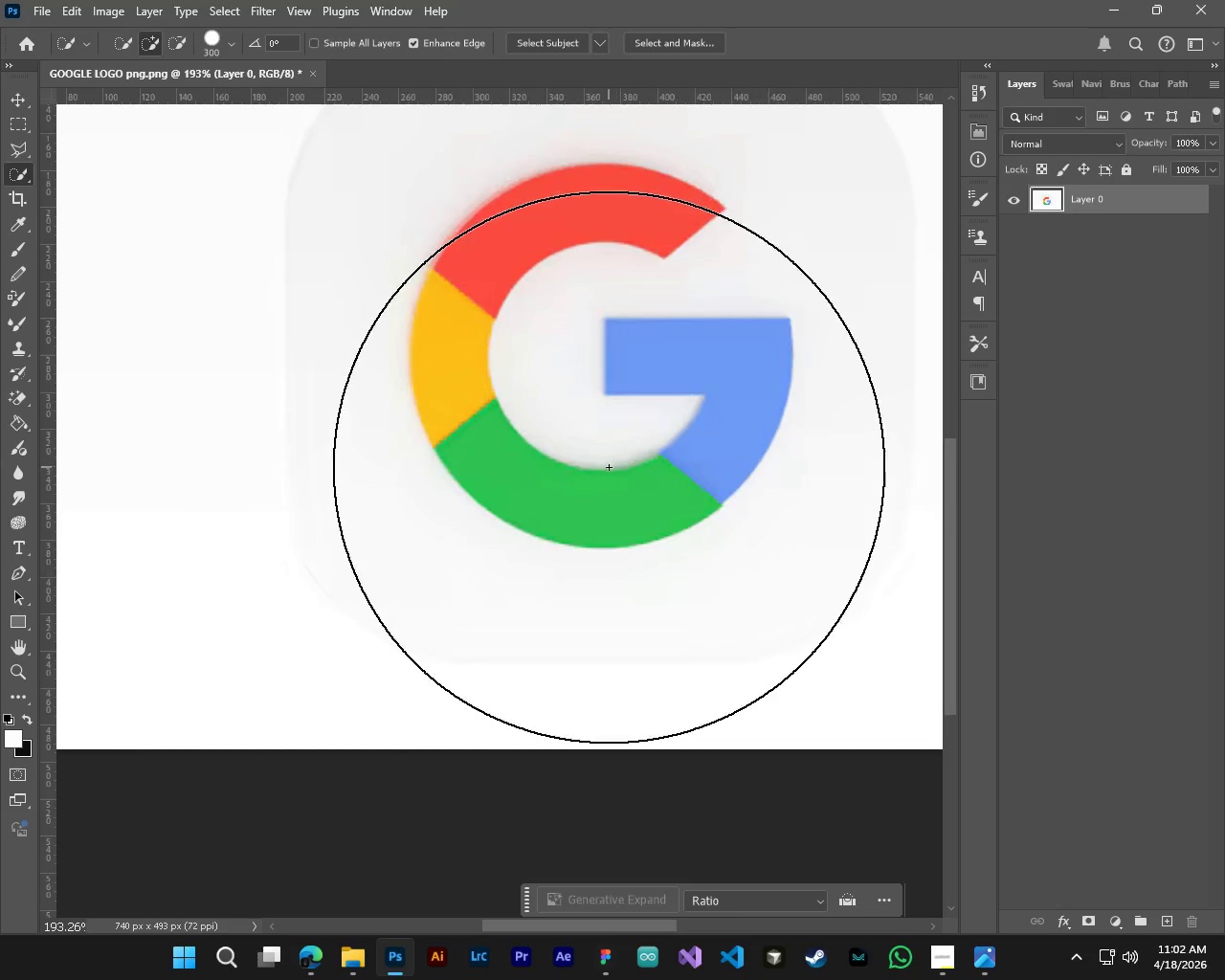 
scroll: coordinate [604, 345], scroll_direction: up, amount: 25.0
 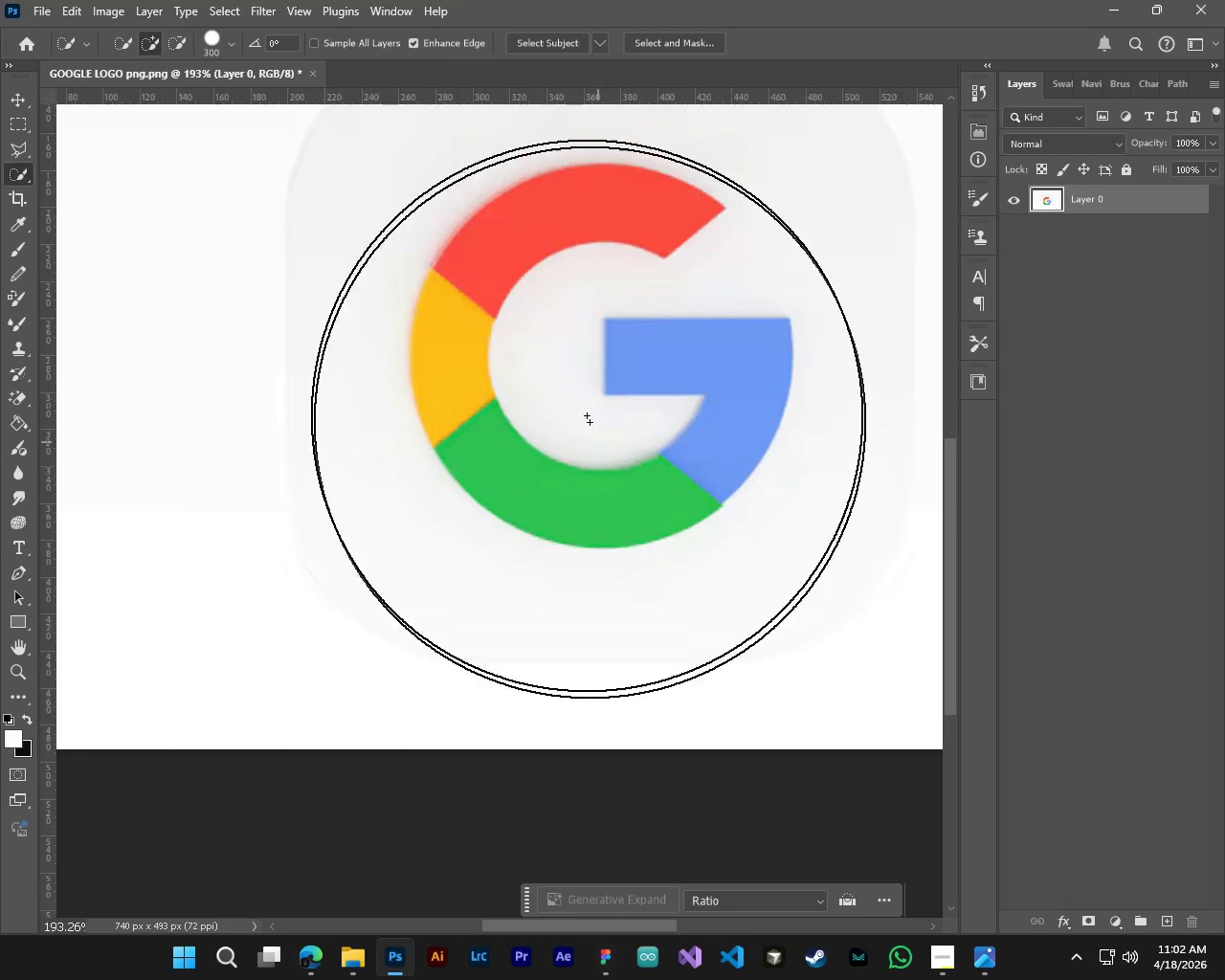 
left_click([578, 380])
 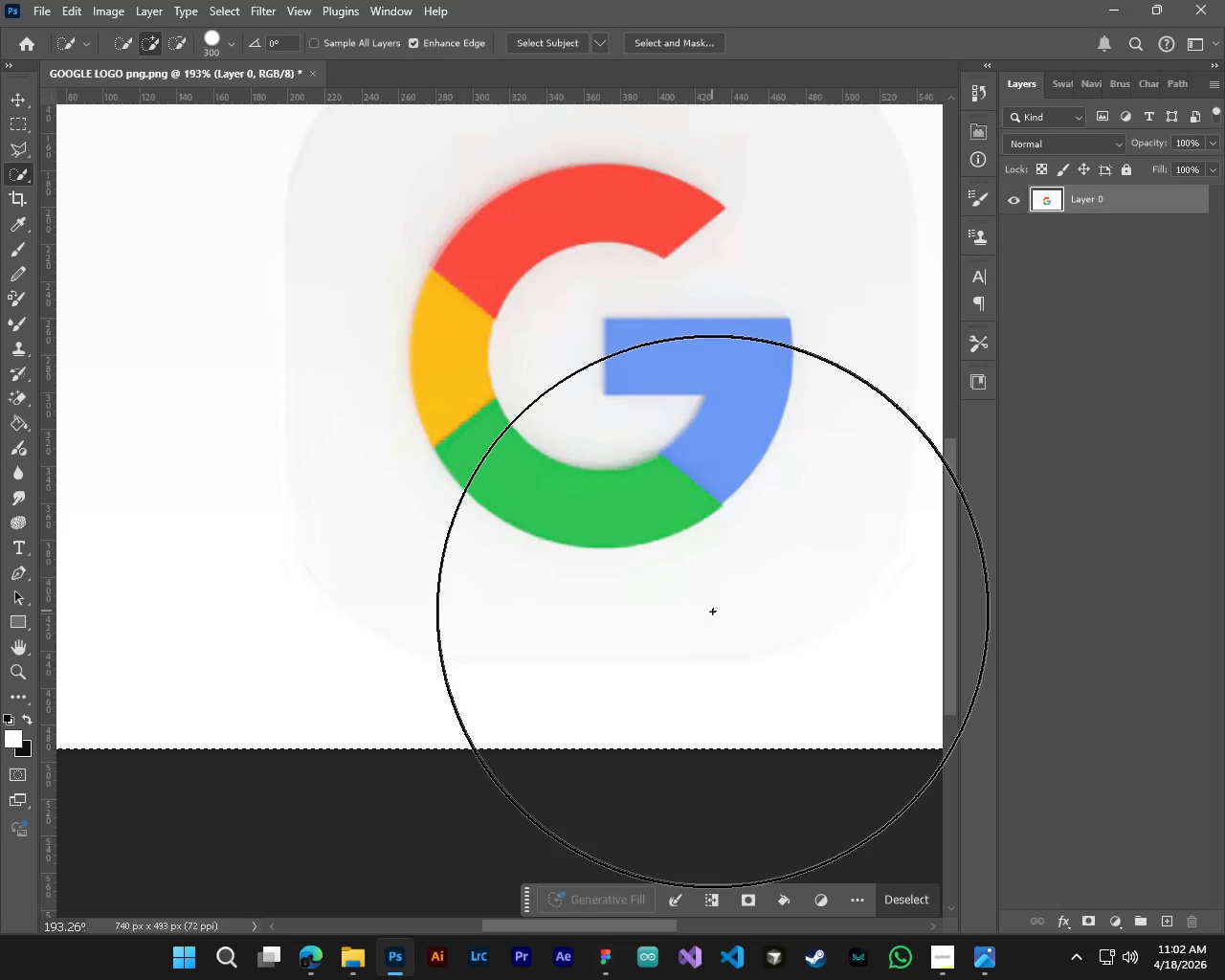 
key(Control+ControlLeft)
 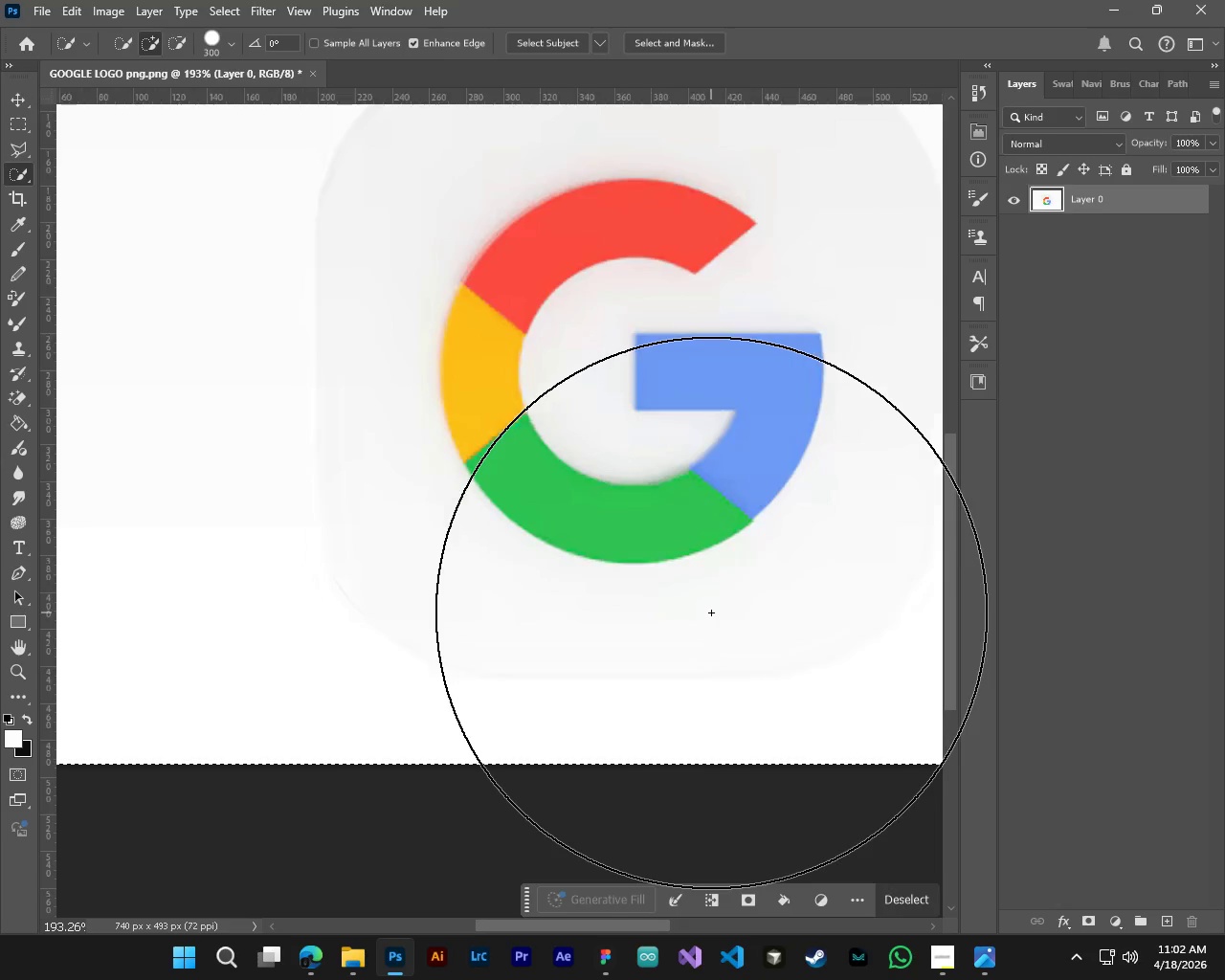 
scroll: coordinate [711, 612], scroll_direction: up, amount: 8.0
 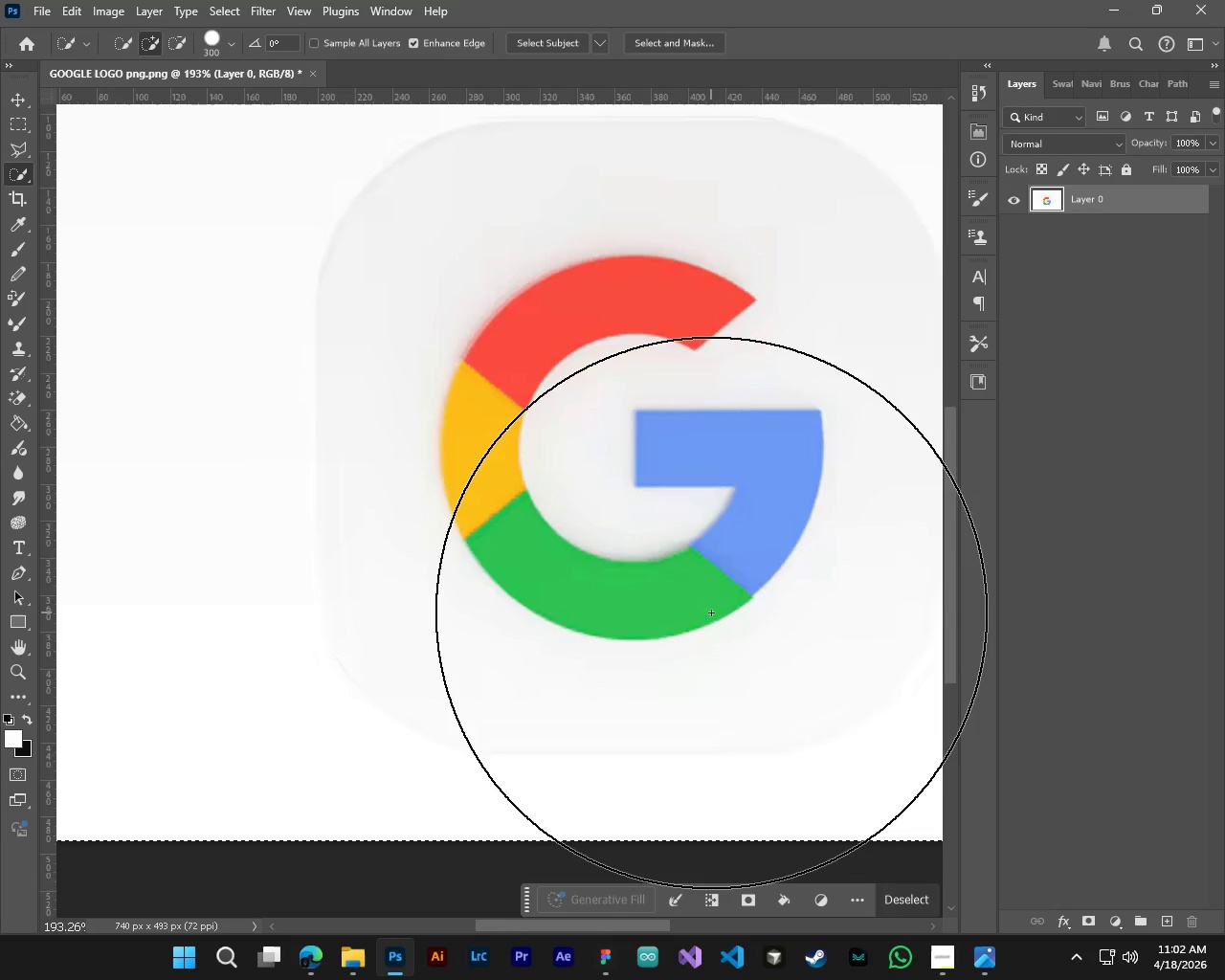 
hold_key(key=ControlLeft, duration=0.88)
 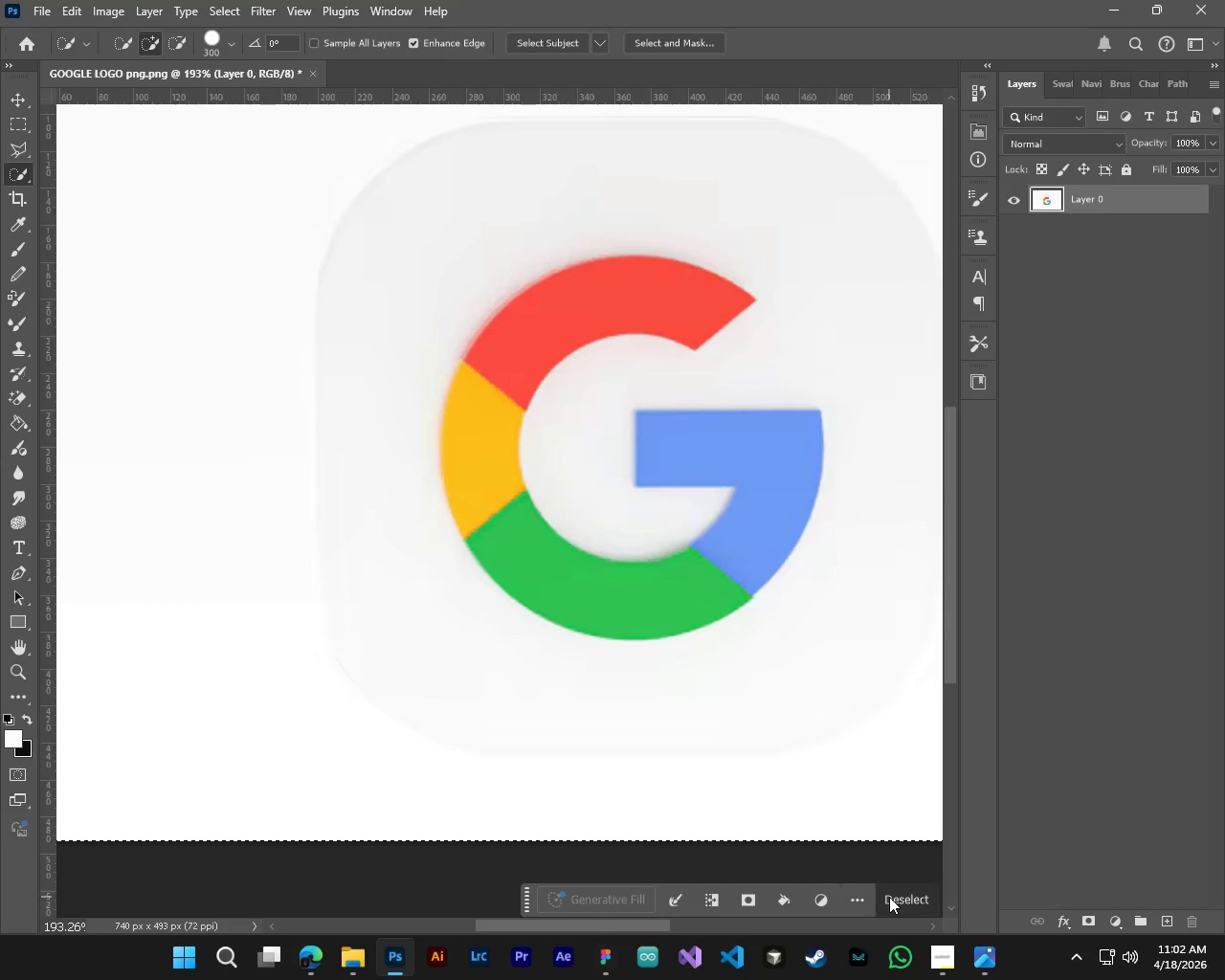 
left_click([889, 897])
 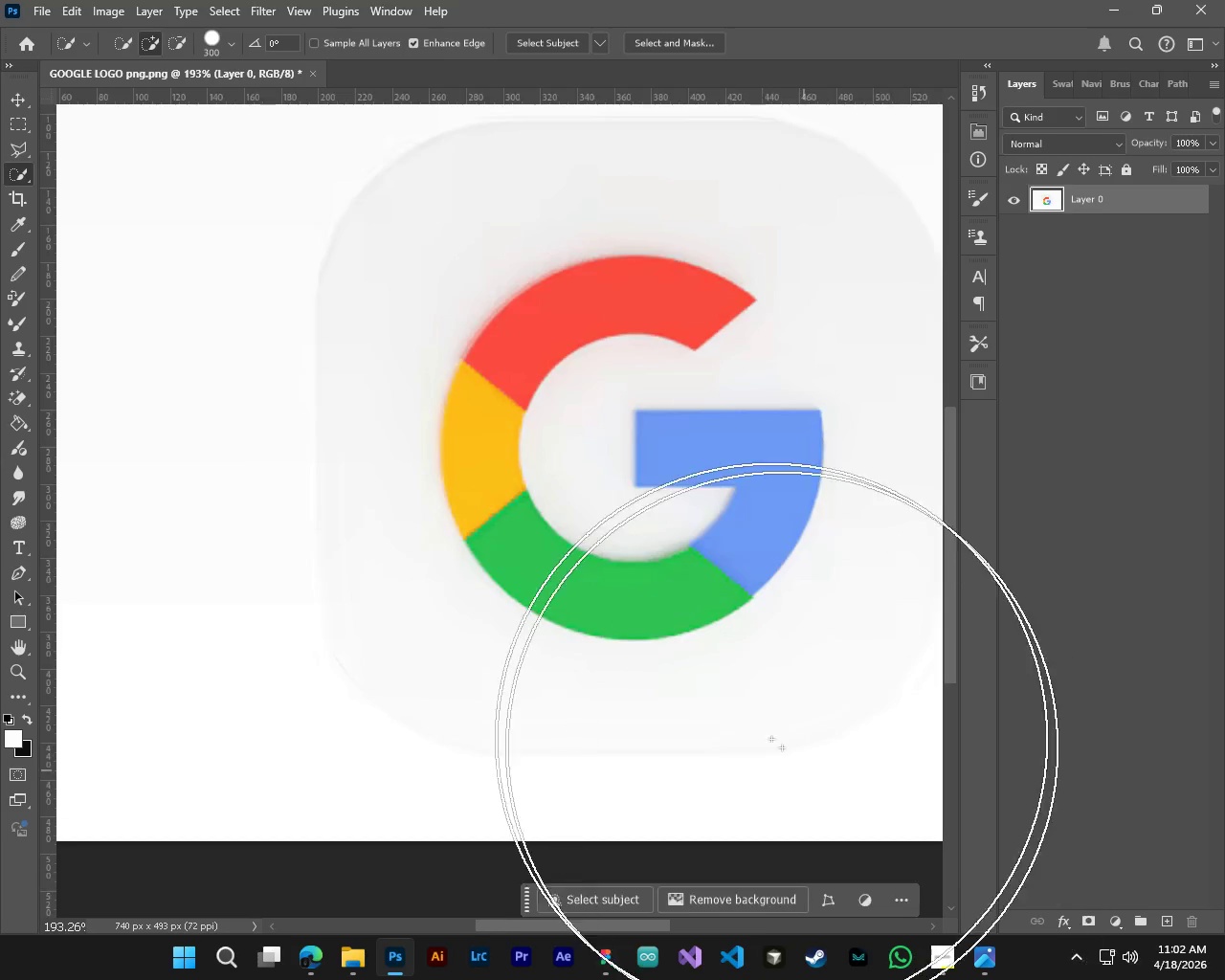 
key(Alt+Control+AltLeft)
 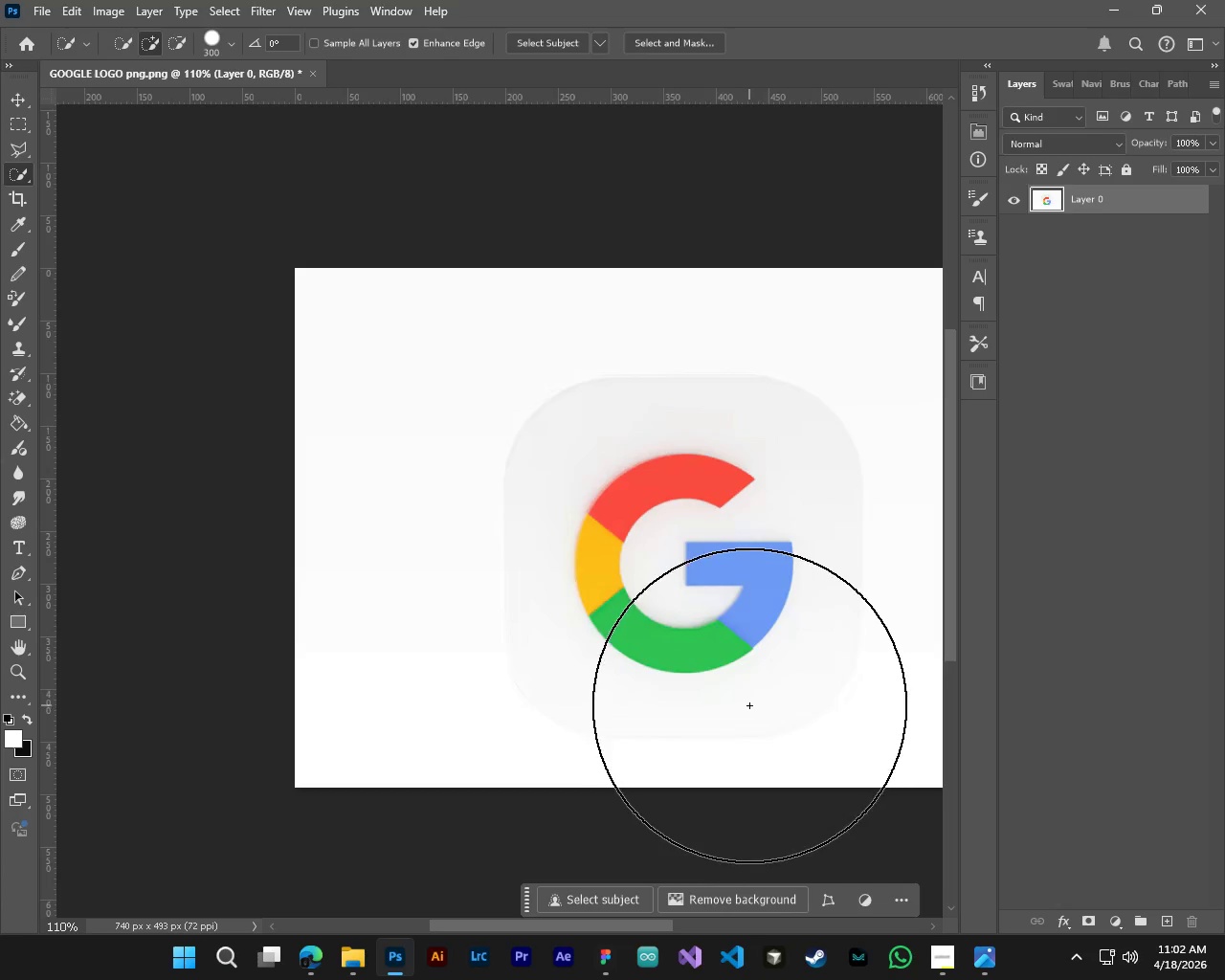 
key(Control+ControlLeft)
 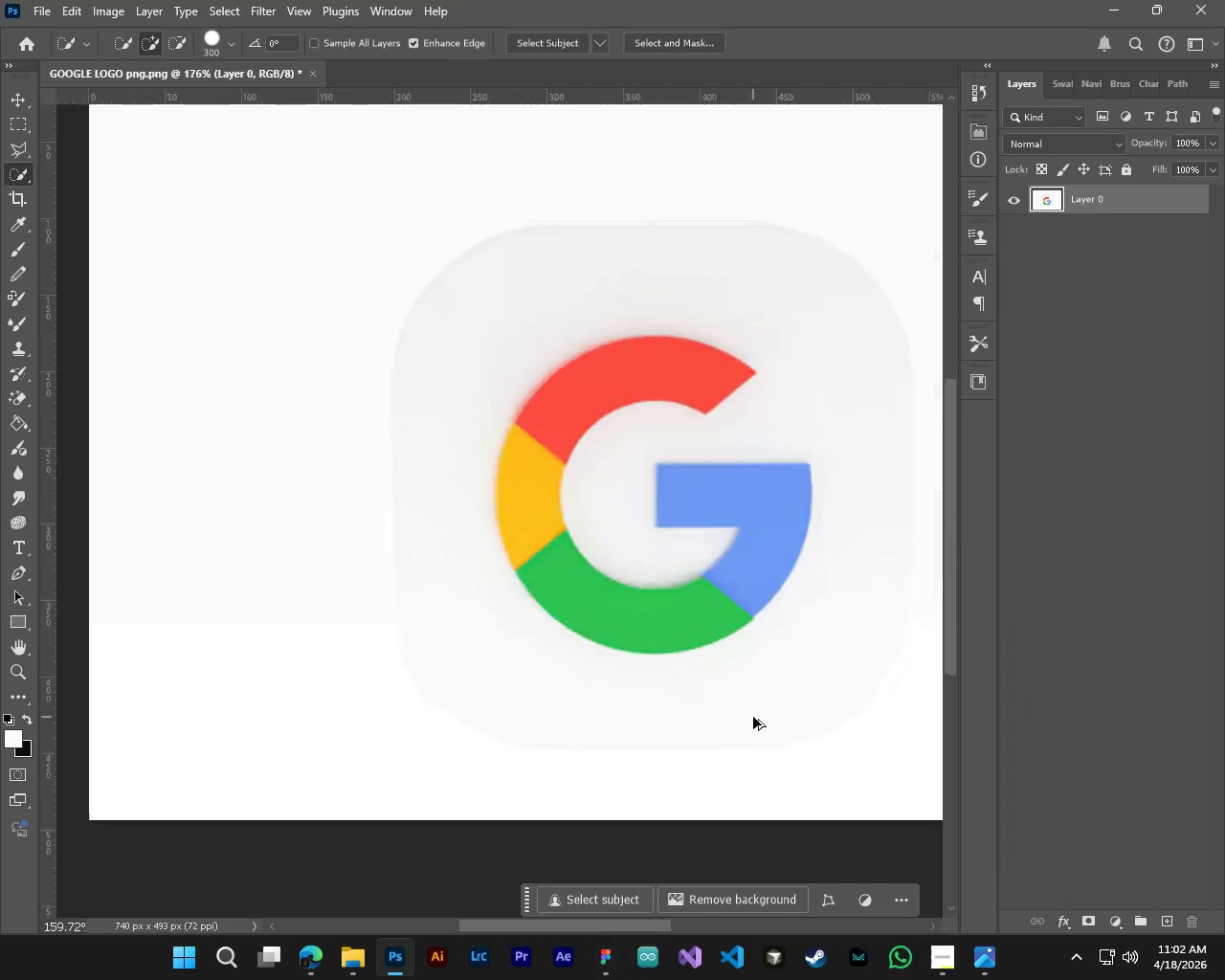 
hold_key(key=ShiftLeft, duration=0.47)
scroll: coordinate [749, 705], scroll_direction: down, amount: 12.0
 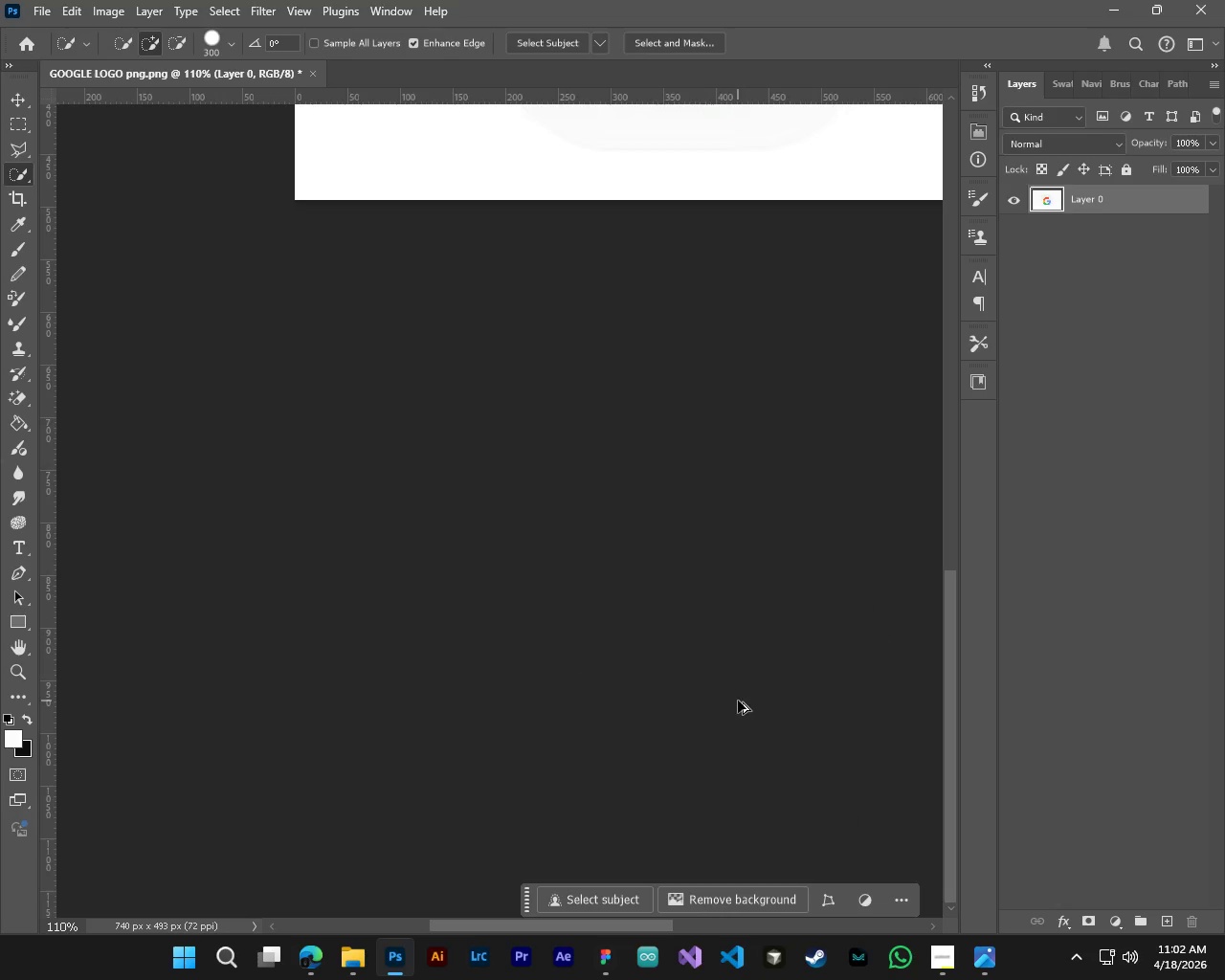 
hold_key(key=ControlLeft, duration=0.33)
 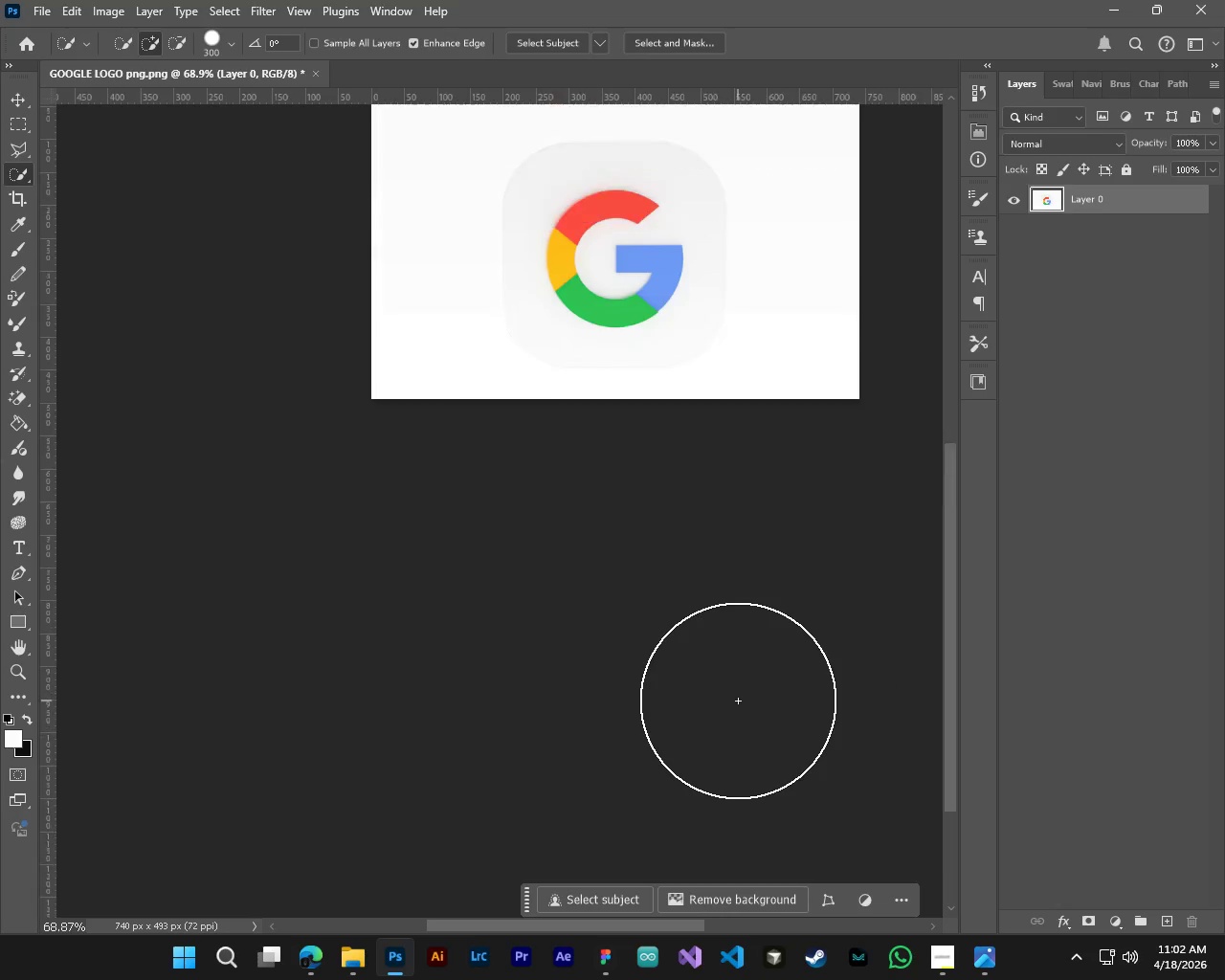 
key(Alt+Control+AltLeft)
 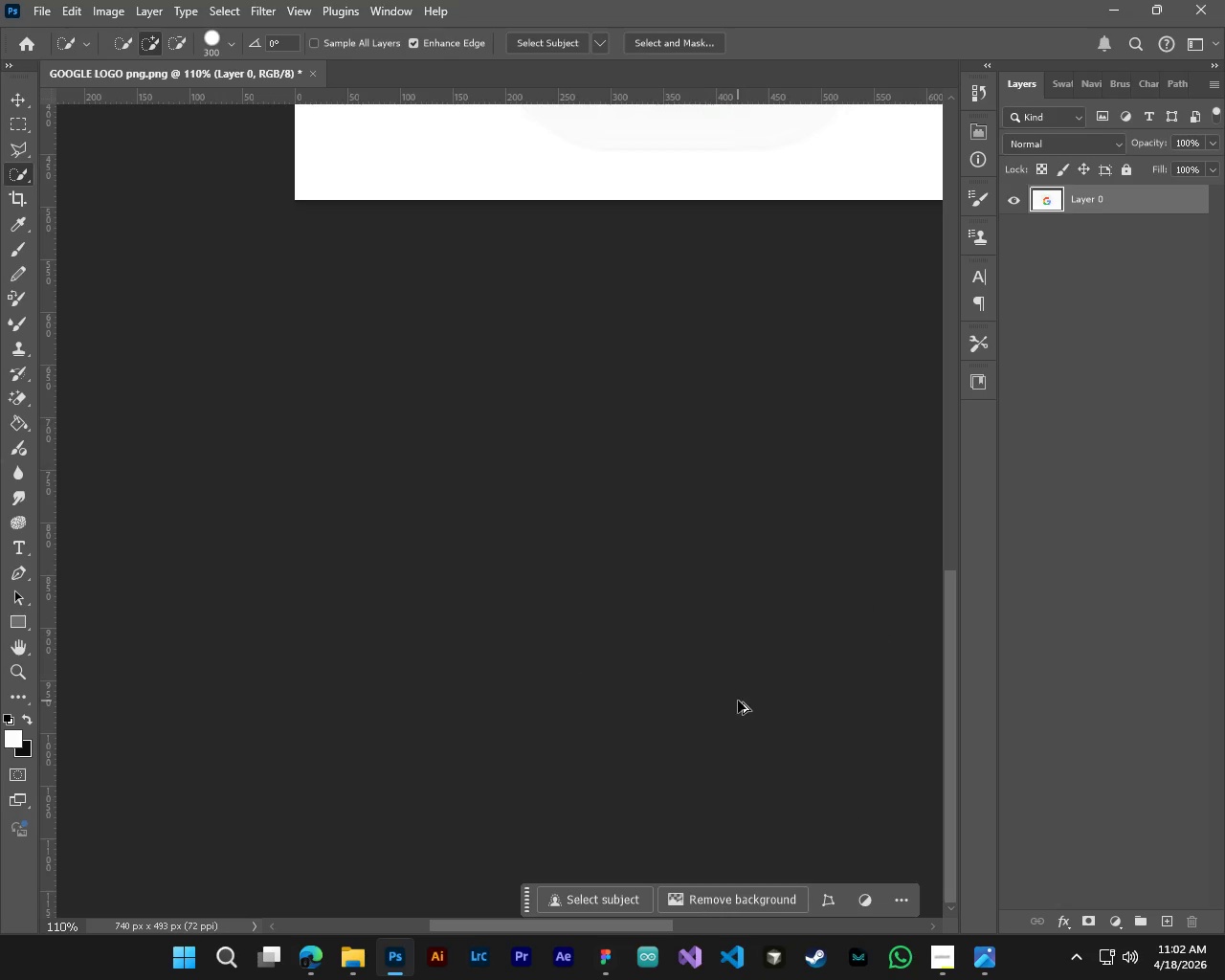 
scroll: coordinate [738, 701], scroll_direction: up, amount: 8.0
 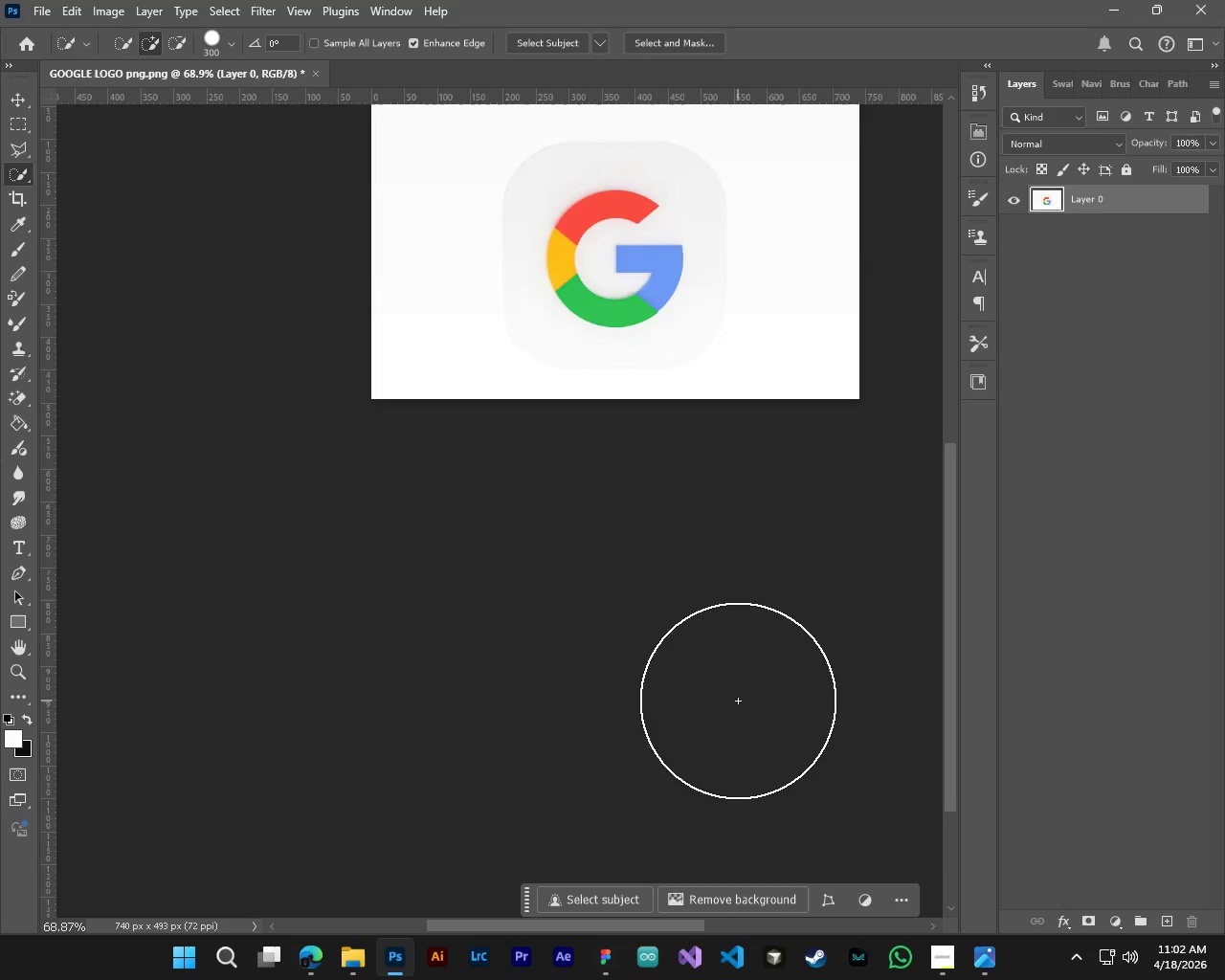 
key(BracketLeft)
 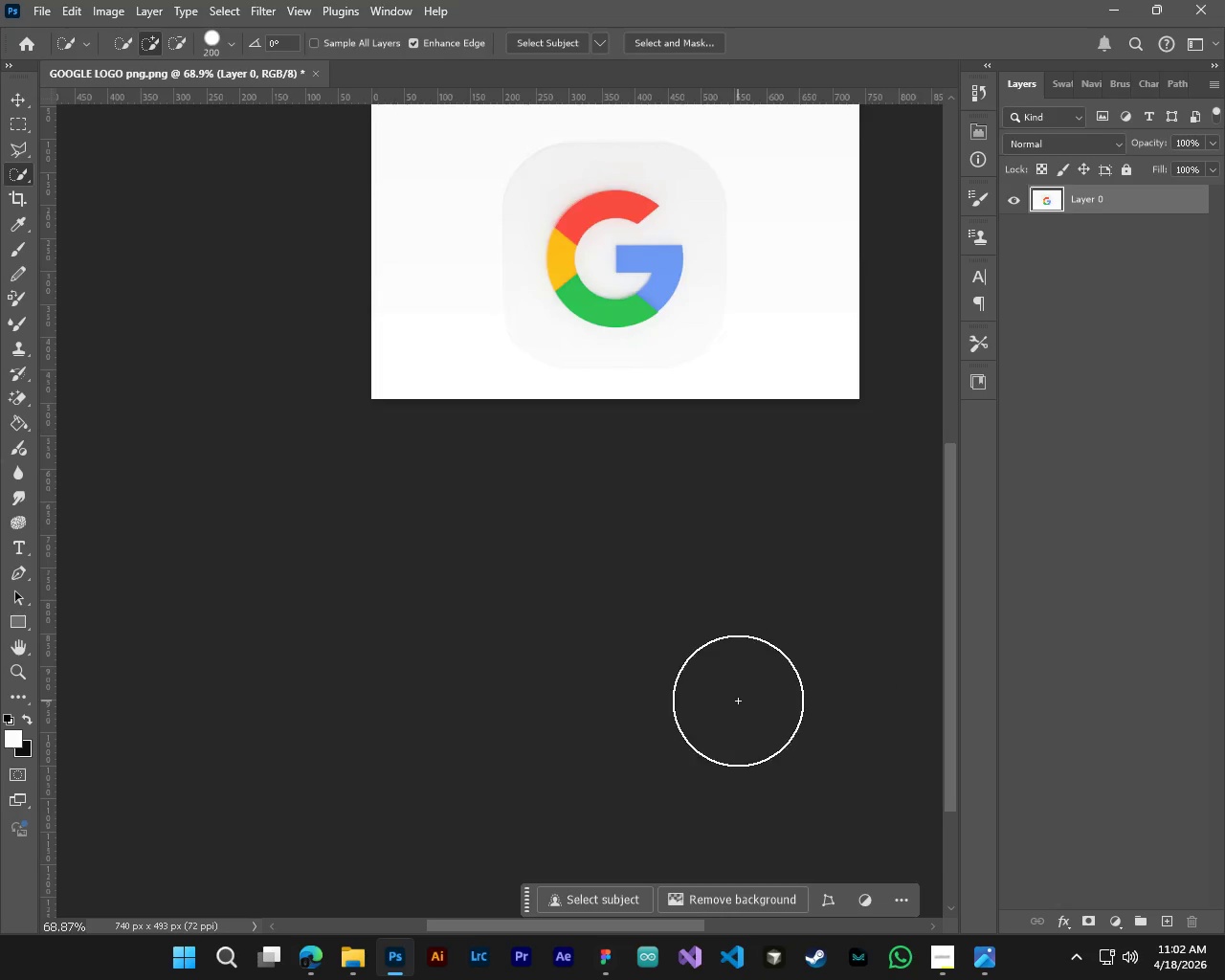 
key(BracketLeft)
 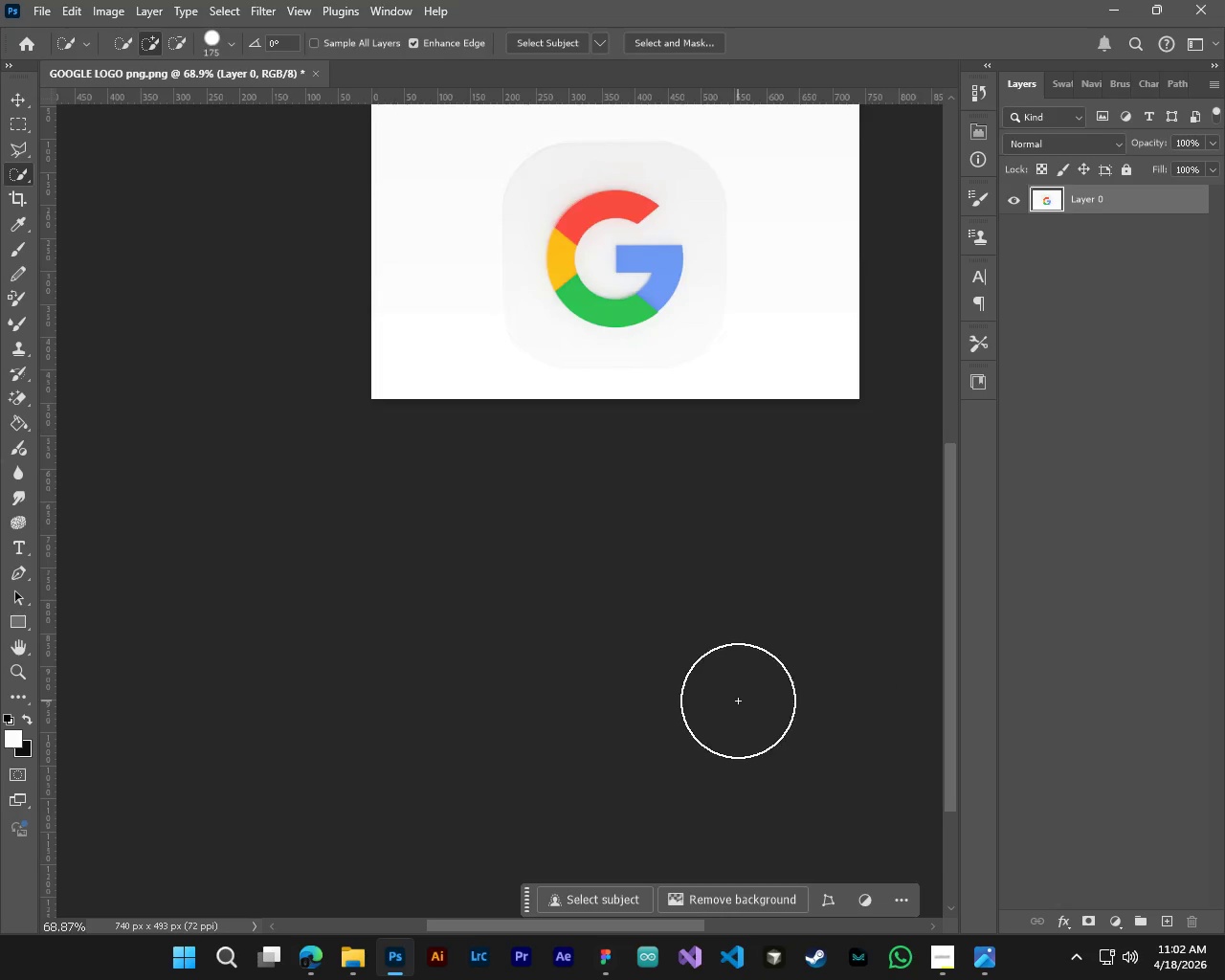 
key(BracketLeft)
 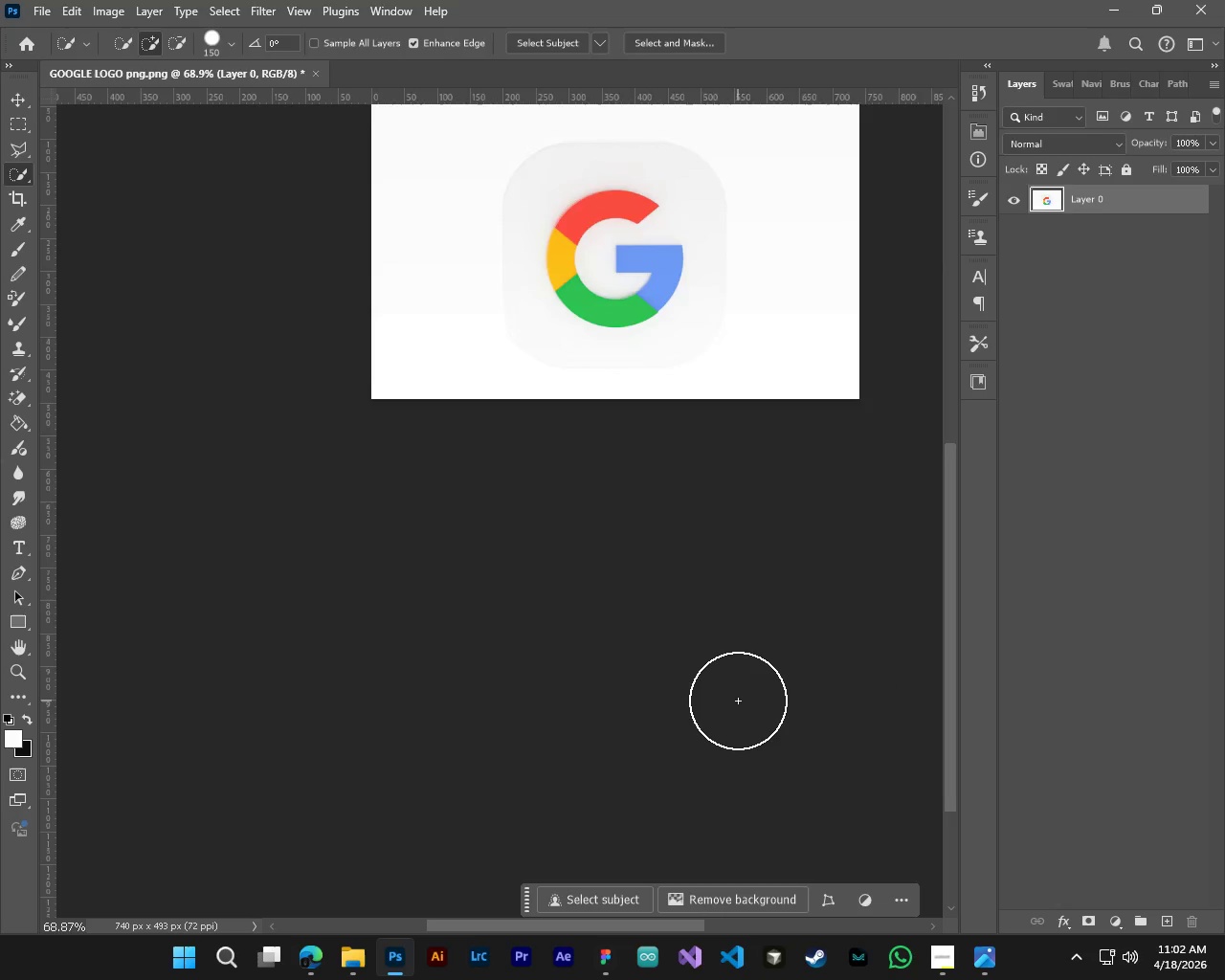 
key(BracketLeft)
 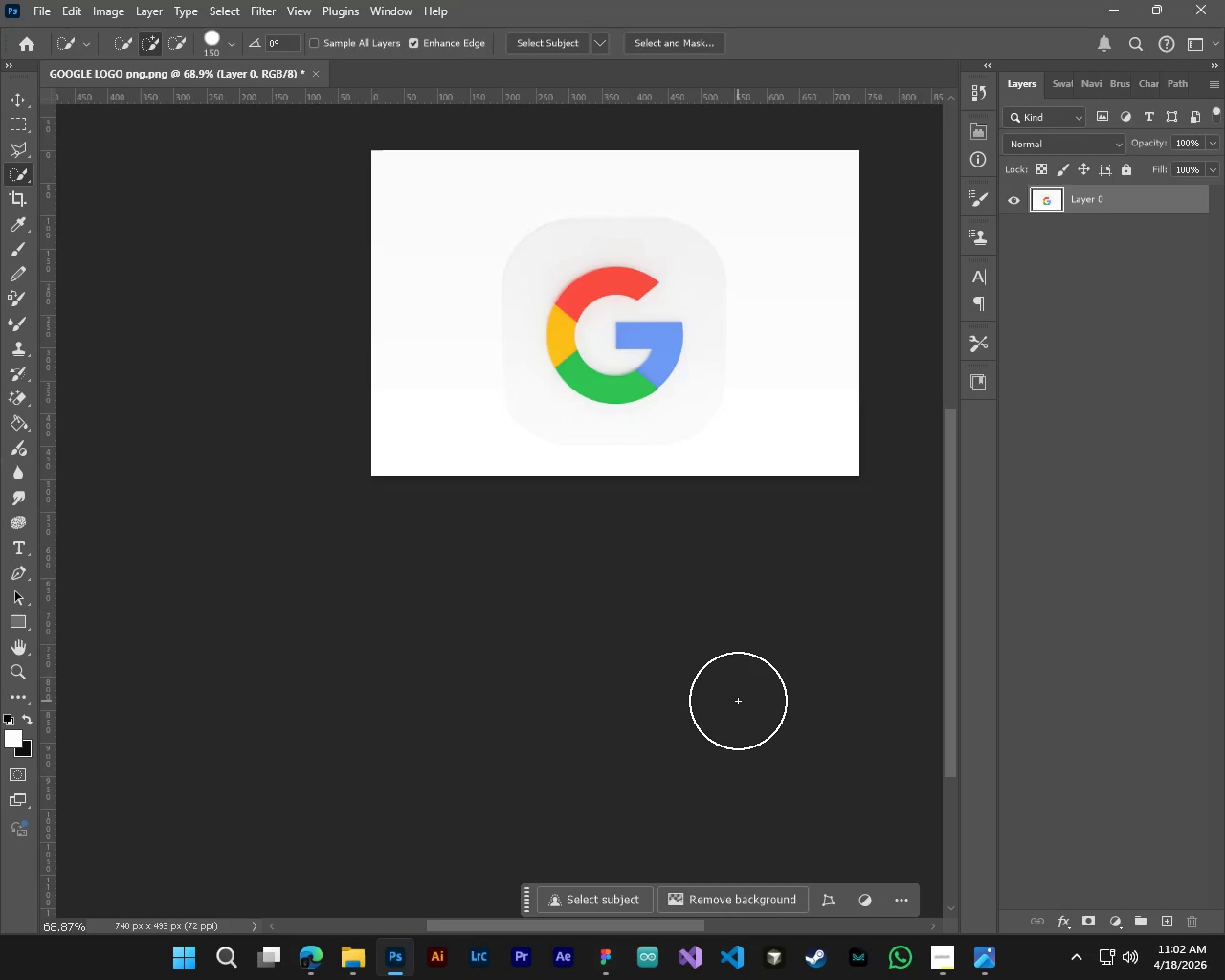 
key(Control+ControlLeft)
 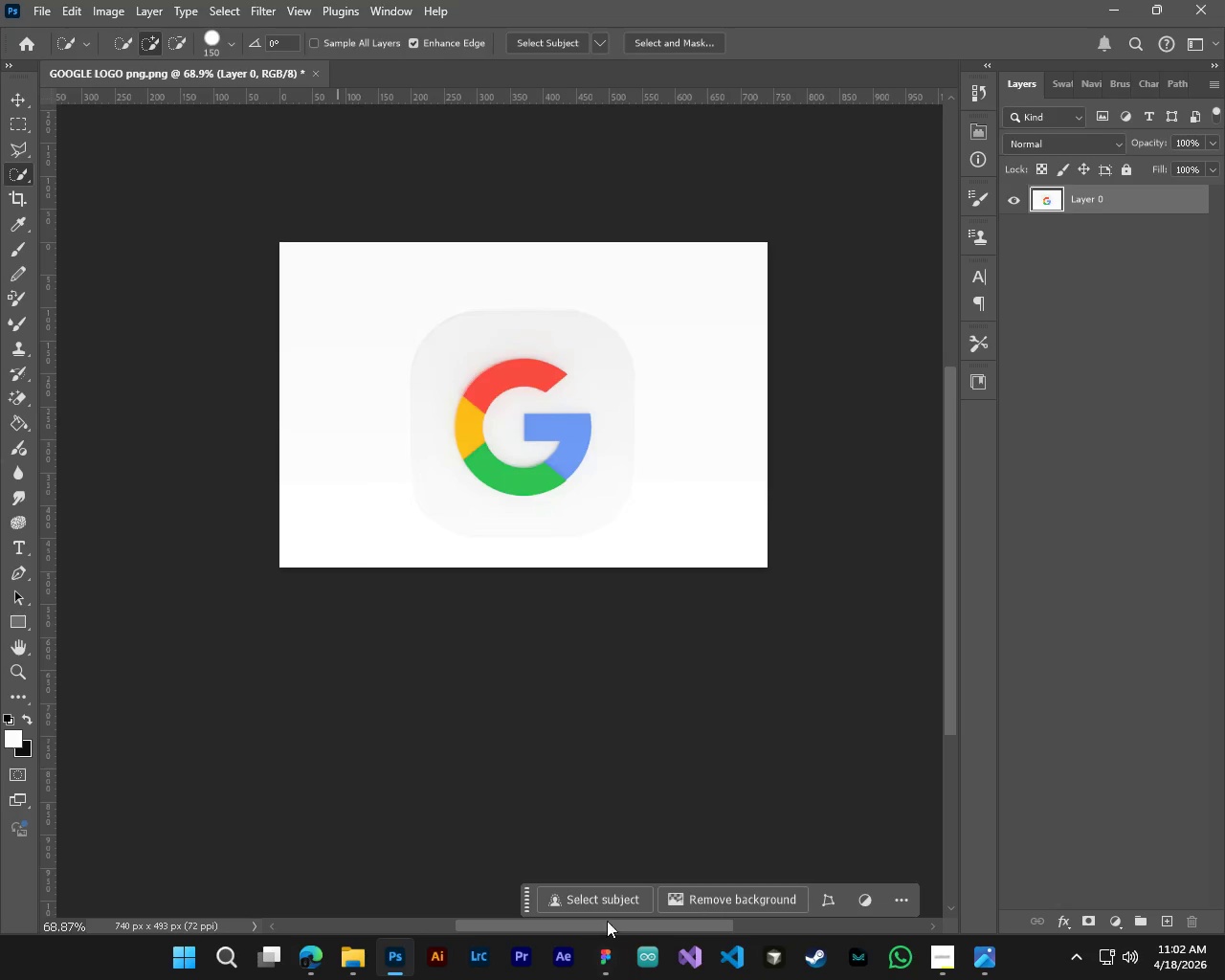 
scroll: coordinate [761, 490], scroll_direction: up, amount: 5.0
 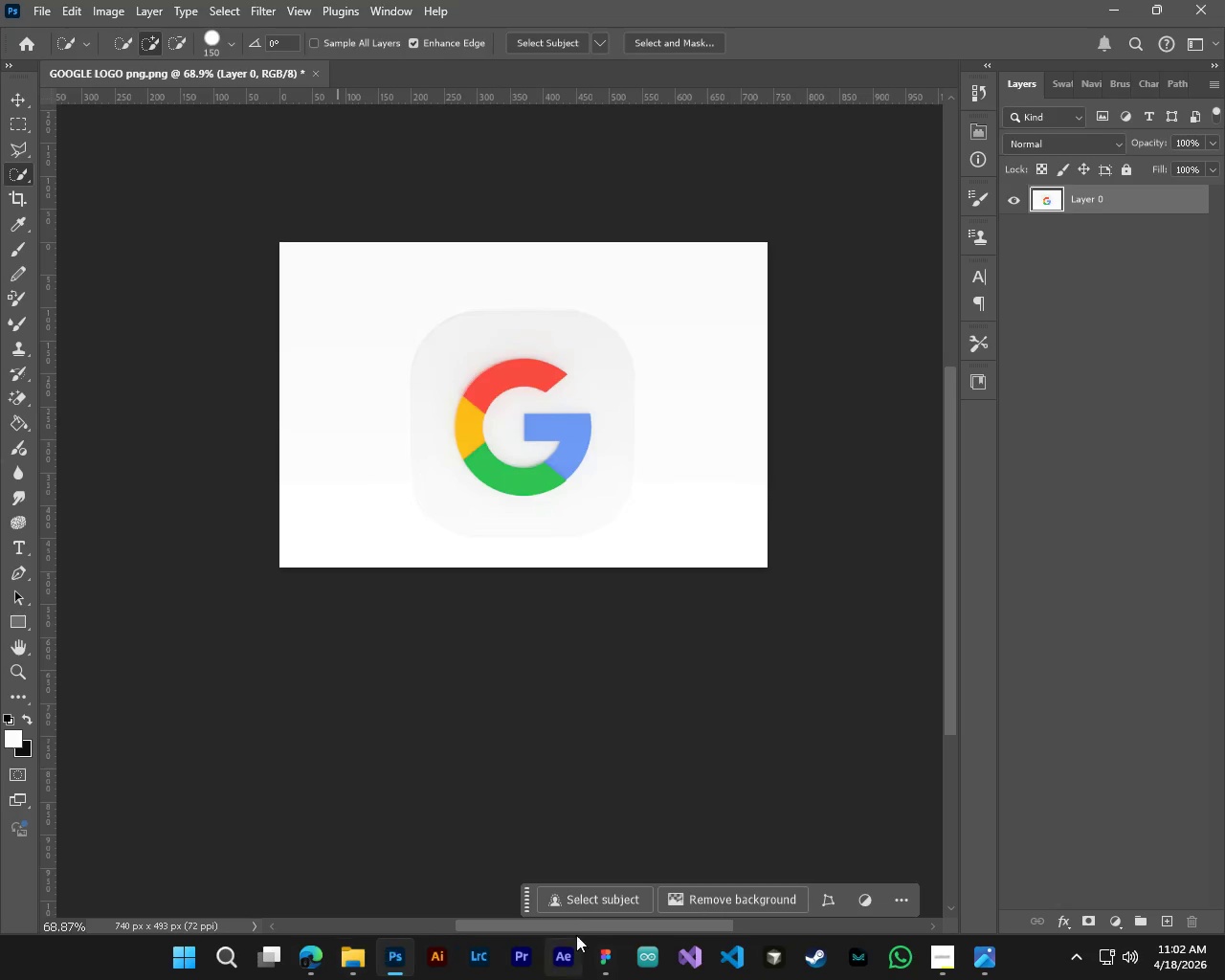 
left_click([609, 905])
 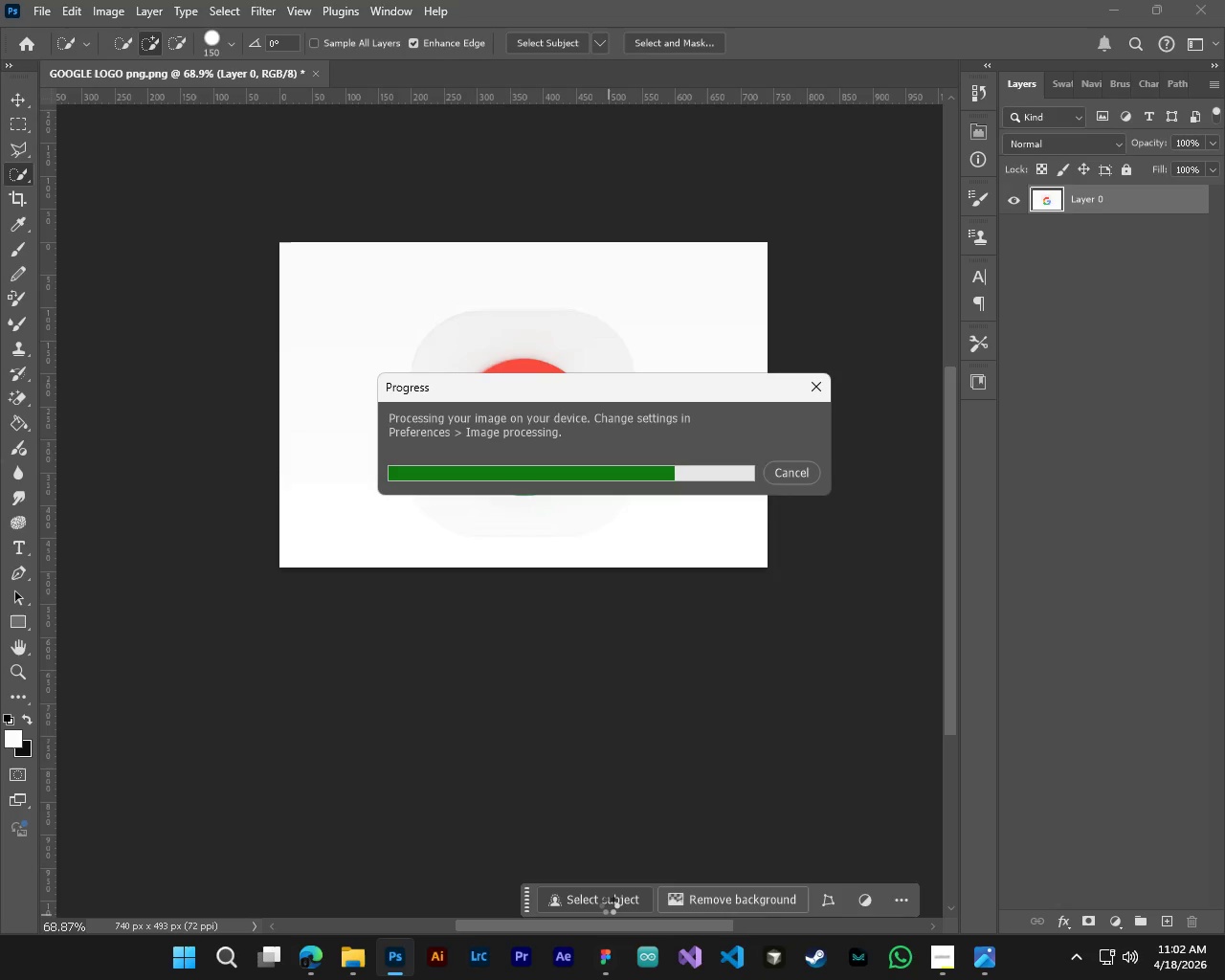 
wait(13.92)
 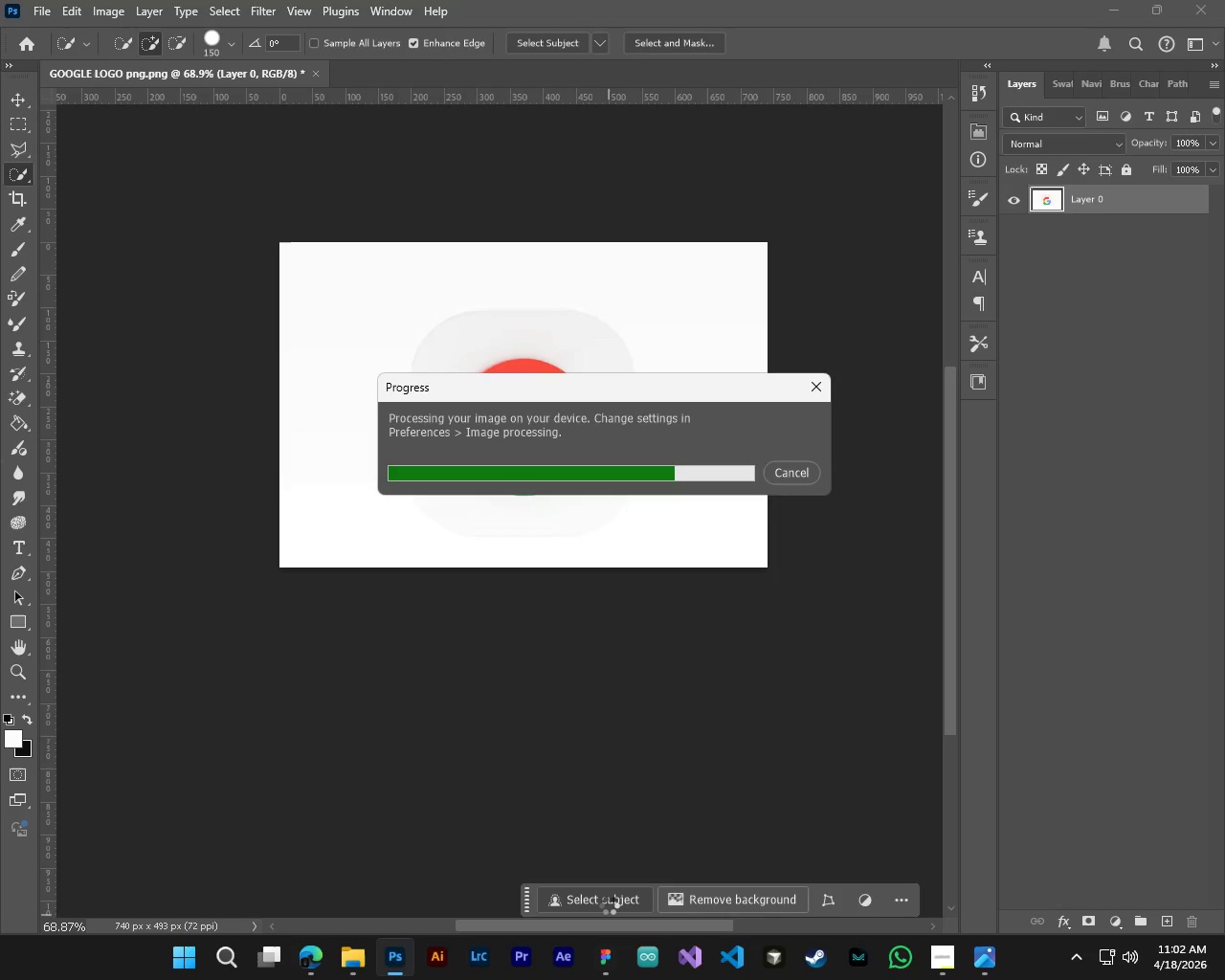 
hold_key(key=ControlLeft, duration=0.61)
hold_key(key=AltLeft, duration=0.47)
scroll: coordinate [588, 805], scroll_direction: up, amount: 5.0
 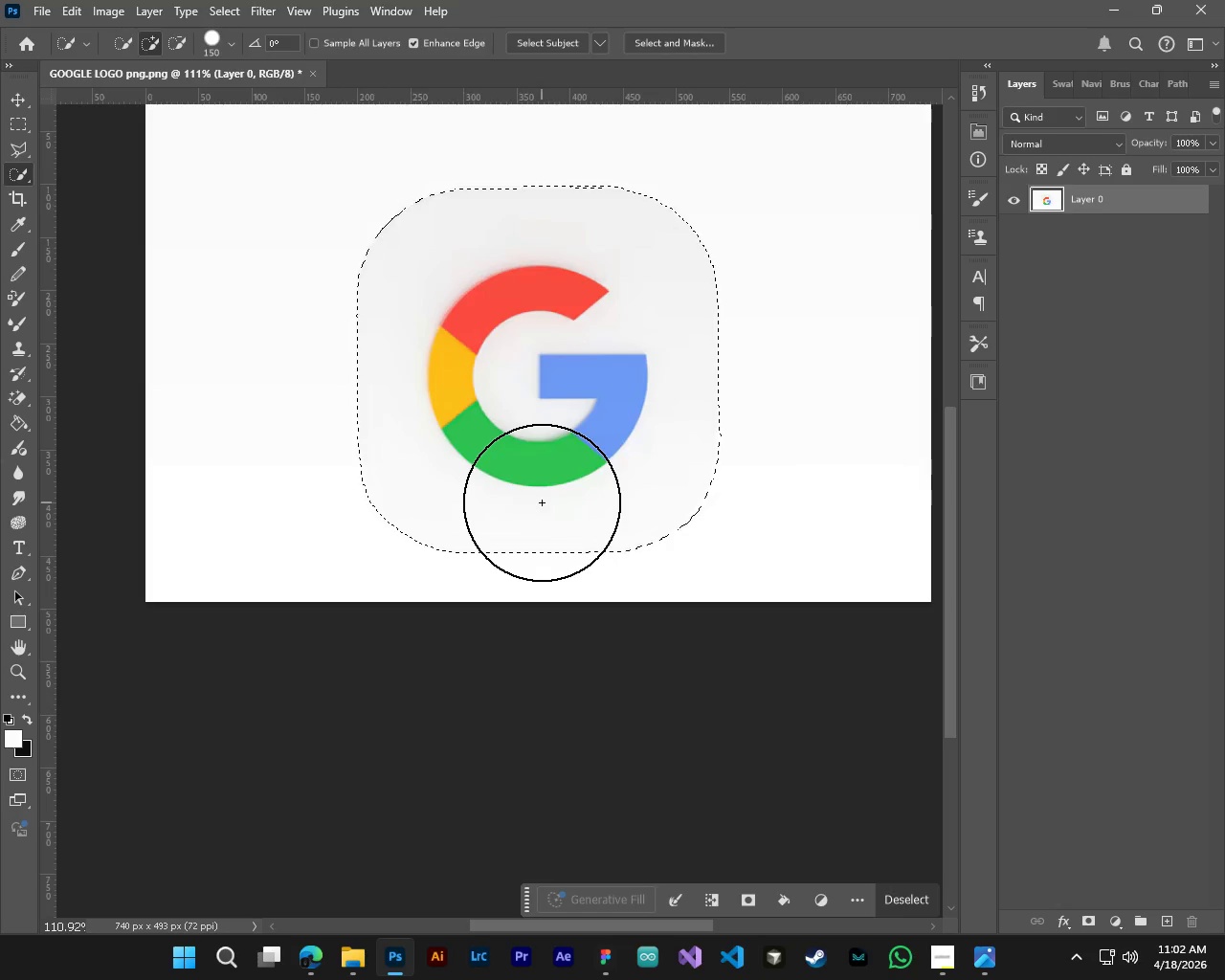 
key(L)
 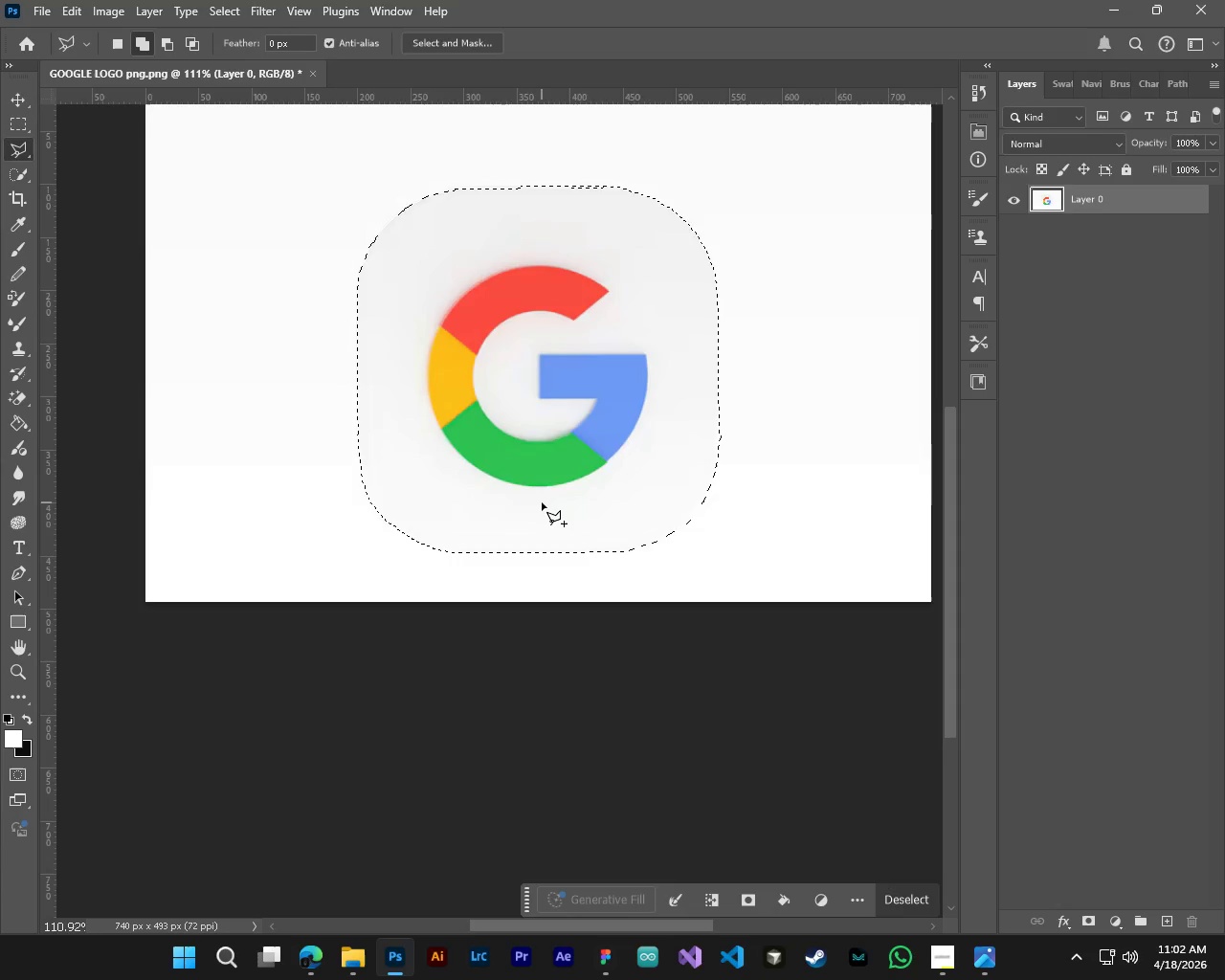 
hold_key(key=AltLeft, duration=0.41)
hold_key(key=ControlLeft, duration=0.45)
scroll: coordinate [623, 478], scroll_direction: up, amount: 8.0
 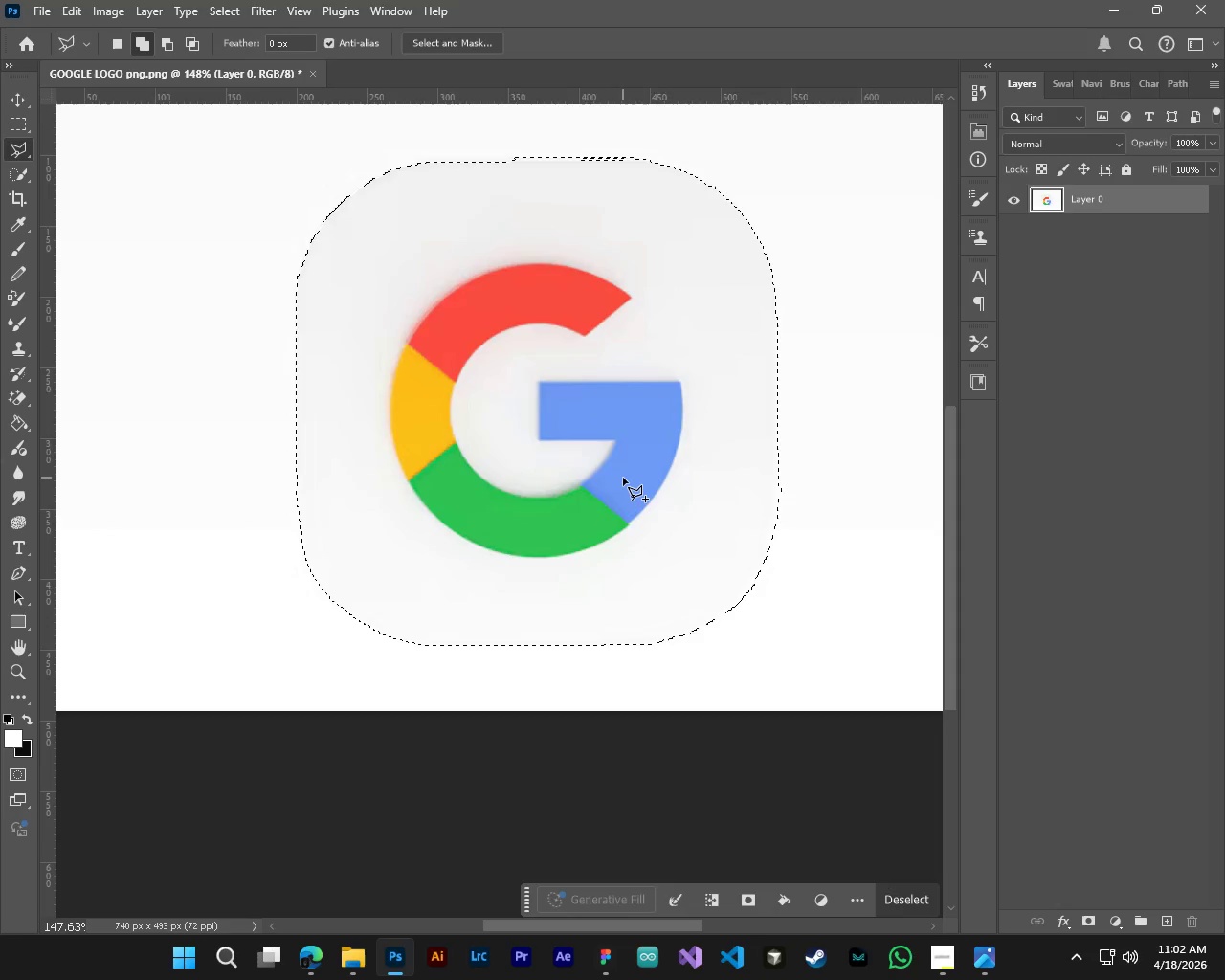 
key(Alt+AltLeft)
 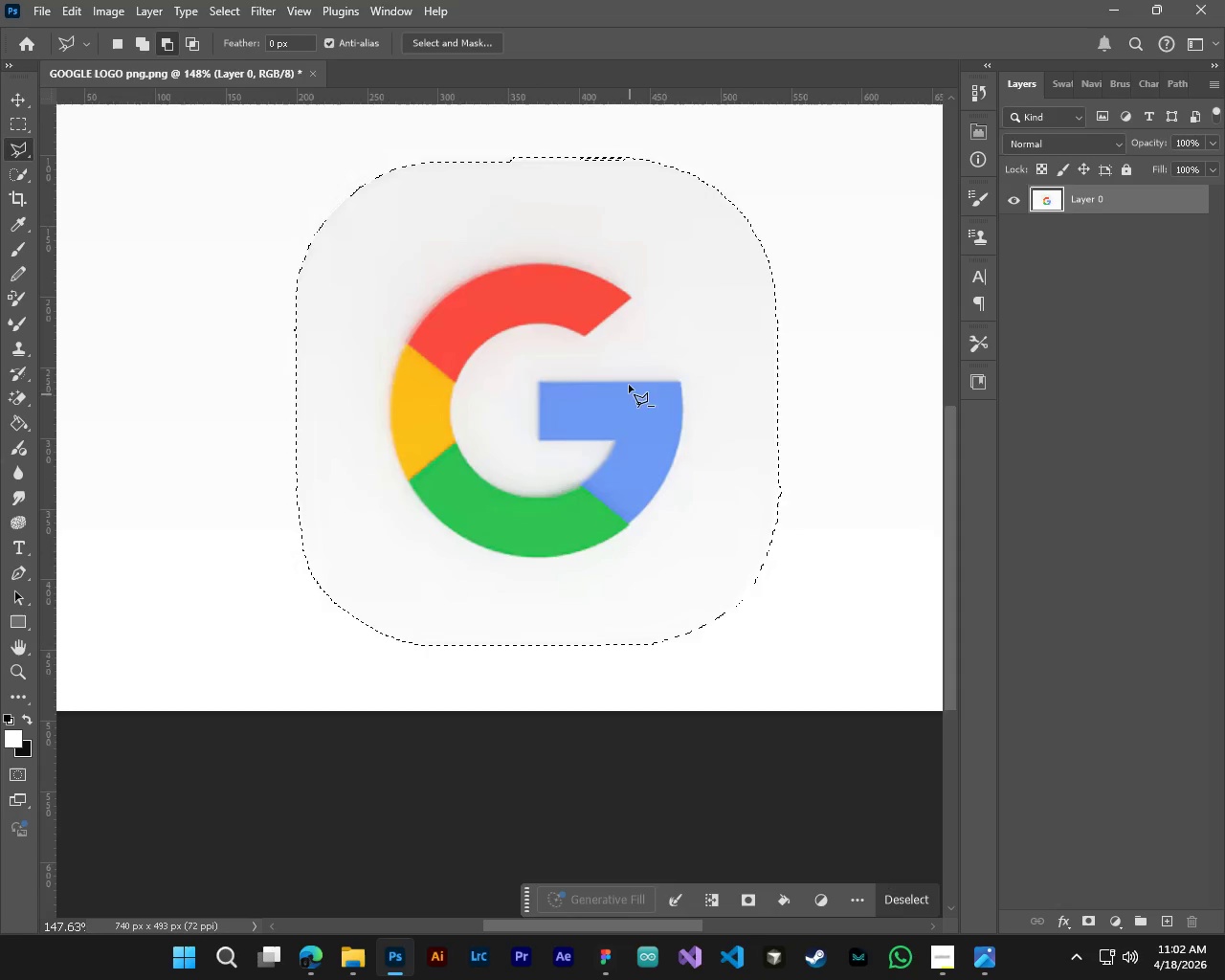 
key(Alt+Control+ControlLeft)
 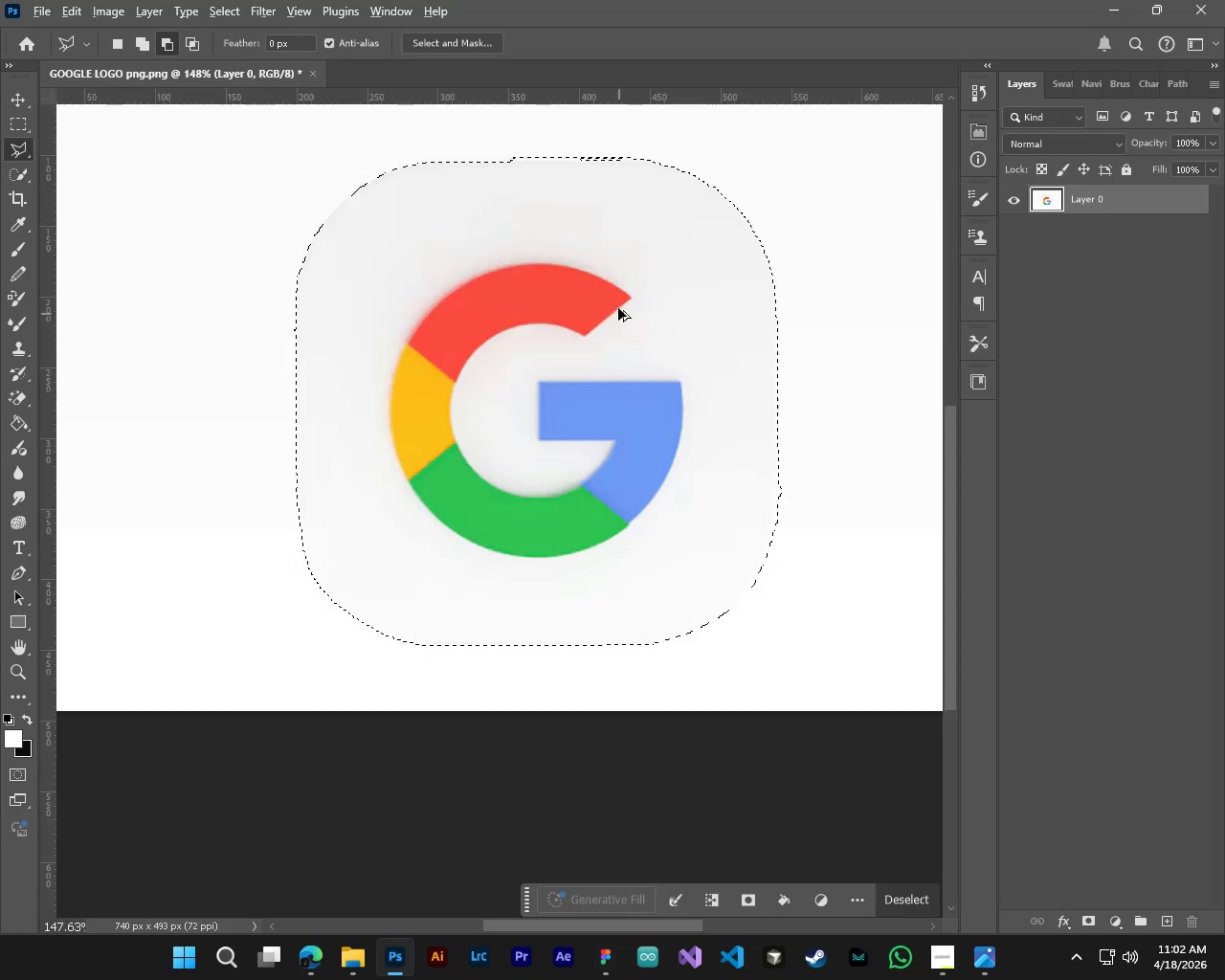 
hold_key(key=AltLeft, duration=0.97)
 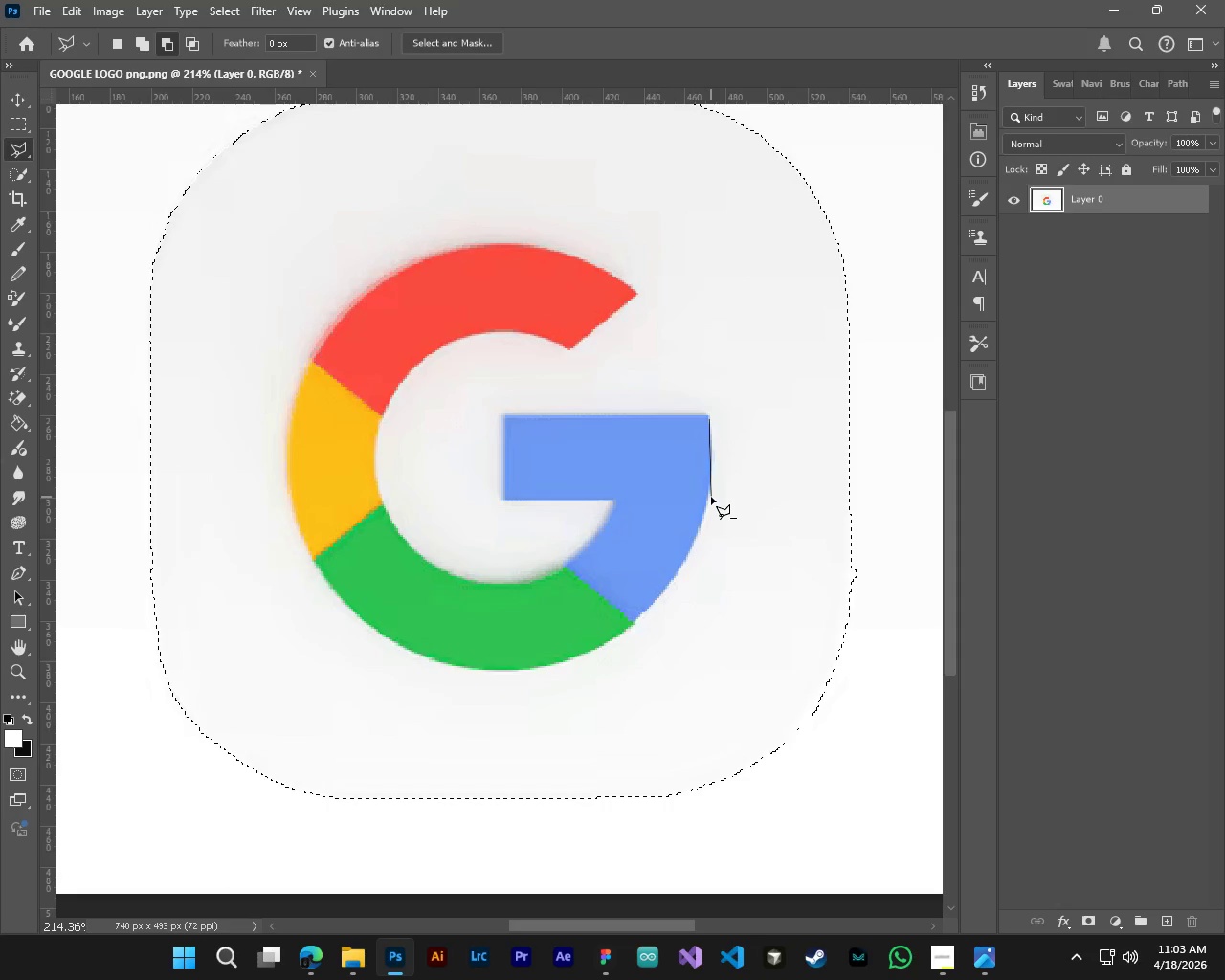 
scroll: coordinate [618, 306], scroll_direction: up, amount: 4.0
 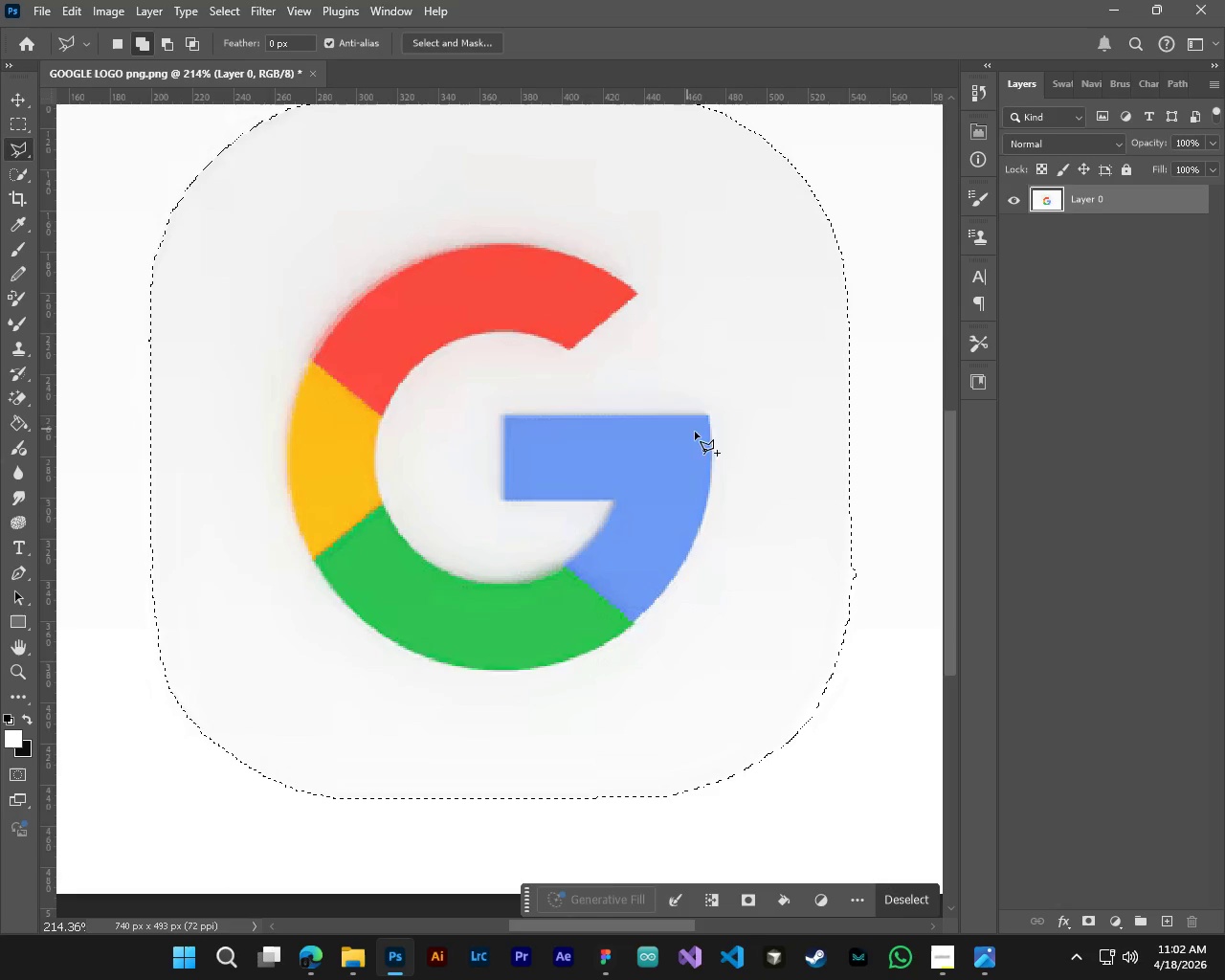 
left_click([709, 420])
 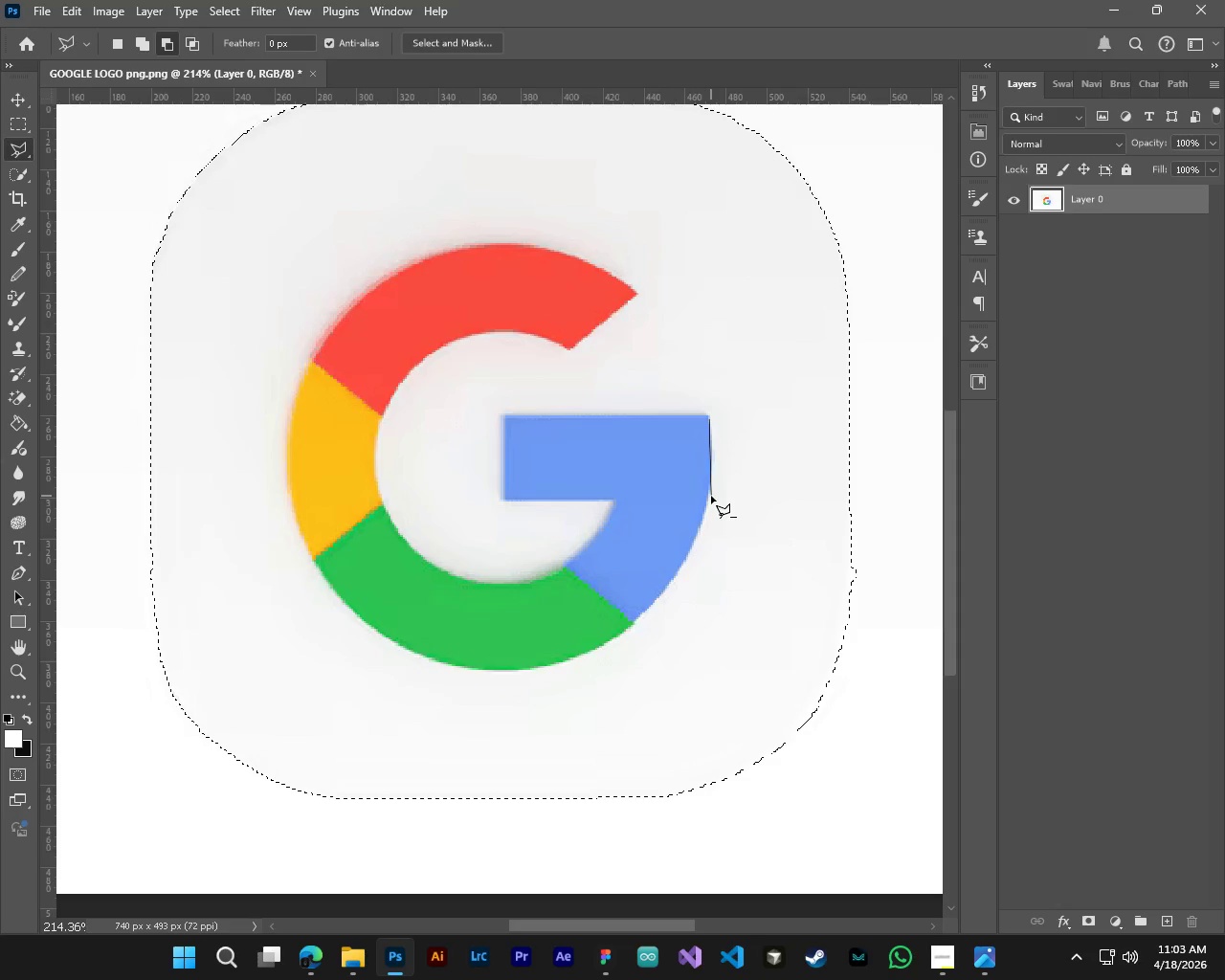 
hold_key(key=AltLeft, duration=0.36)
hold_key(key=ControlLeft, duration=0.36)
scroll: coordinate [711, 496], scroll_direction: up, amount: 3.0
 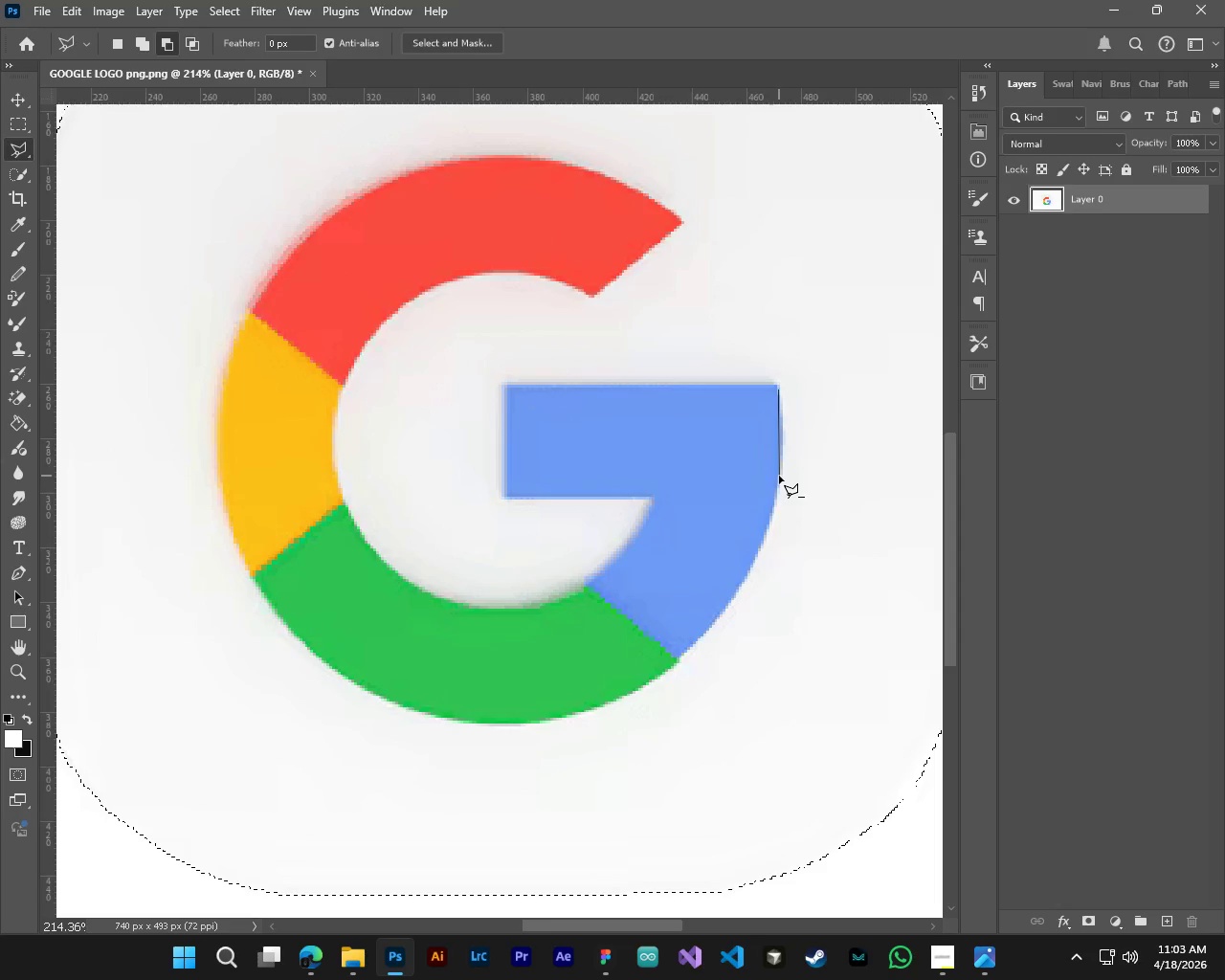 
left_click([779, 476])
 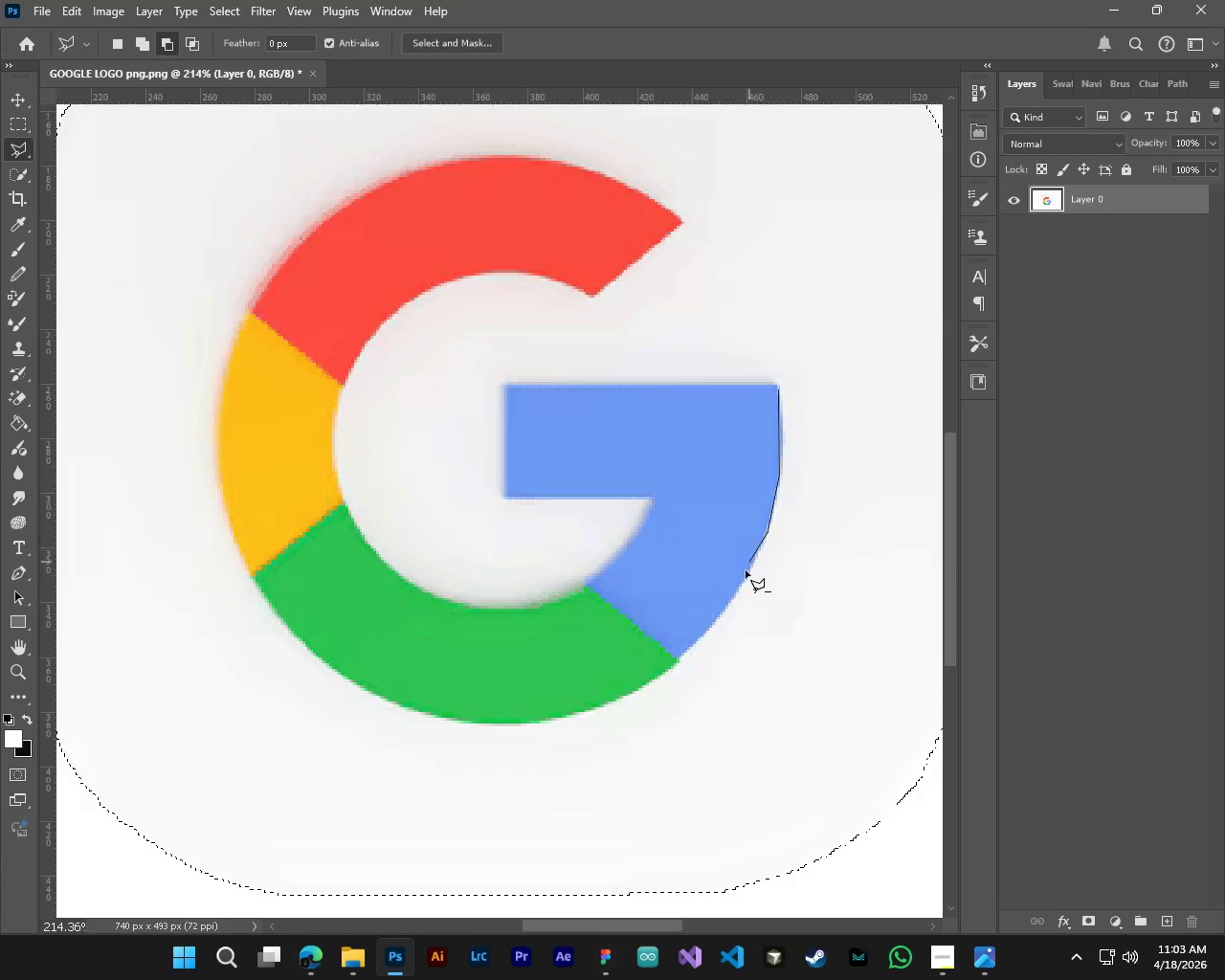 
hold_key(key=ControlLeft, duration=2.5)
 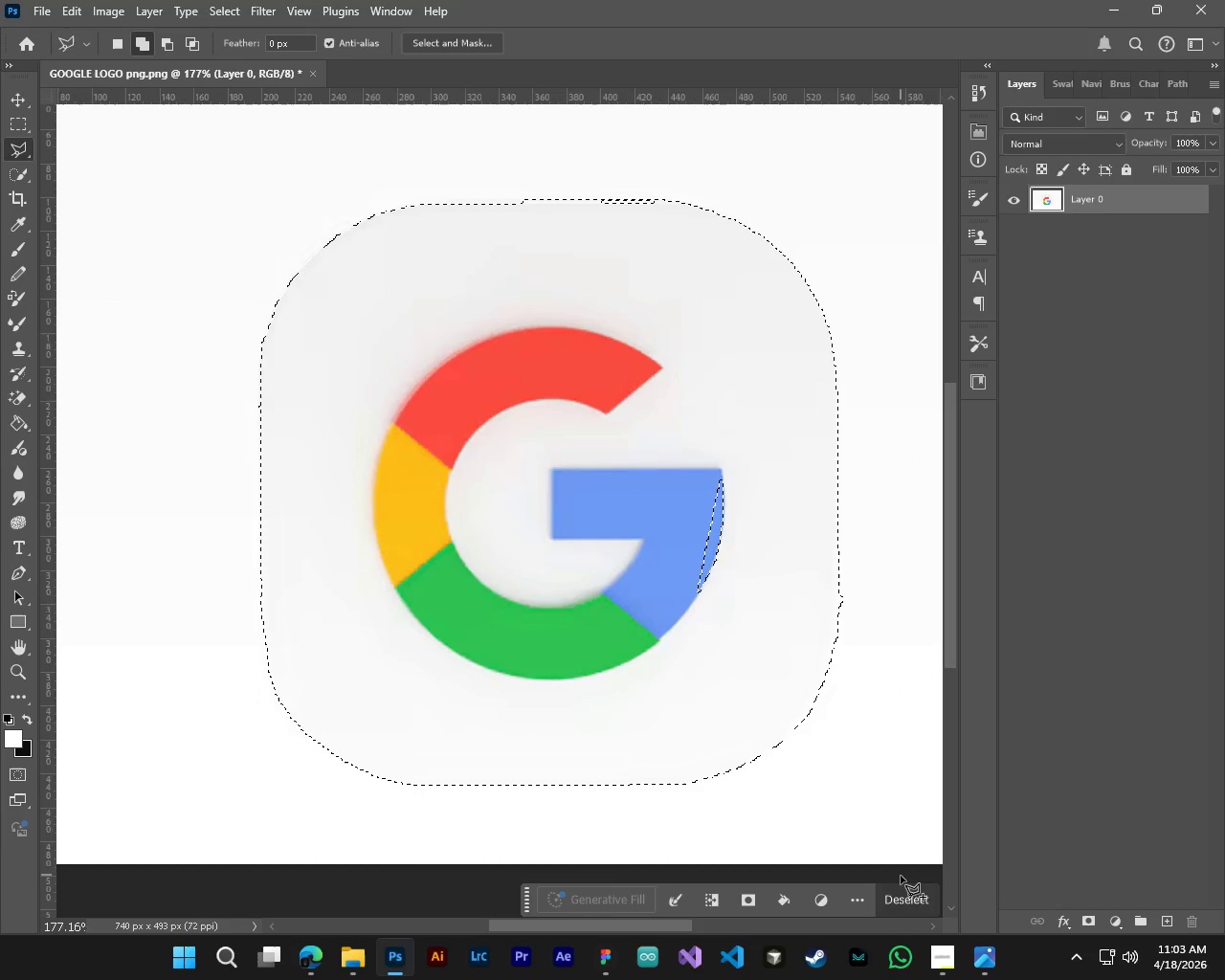 
key(Alt+Control+AltLeft)
 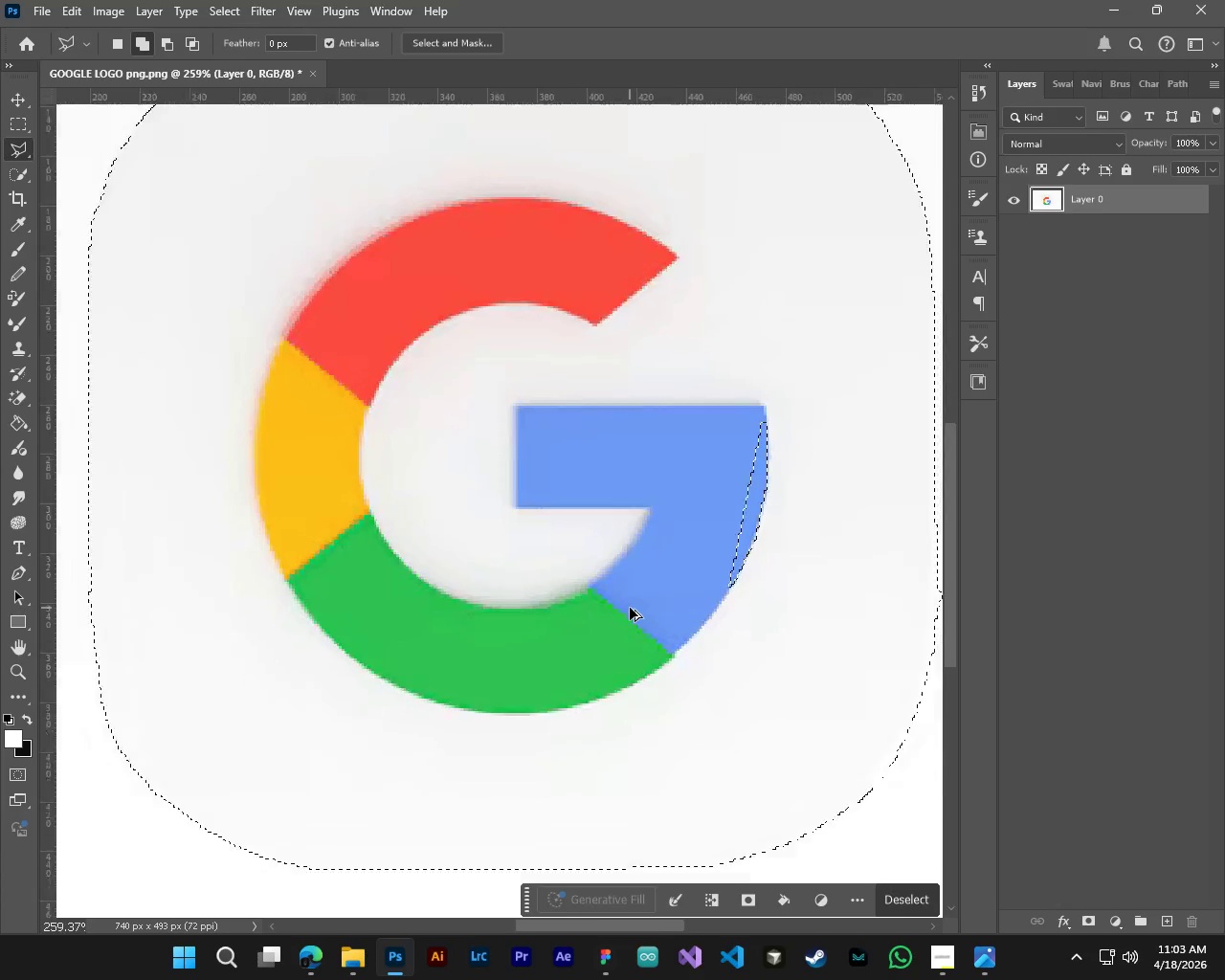 
scroll: coordinate [630, 608], scroll_direction: down, amount: 5.0
 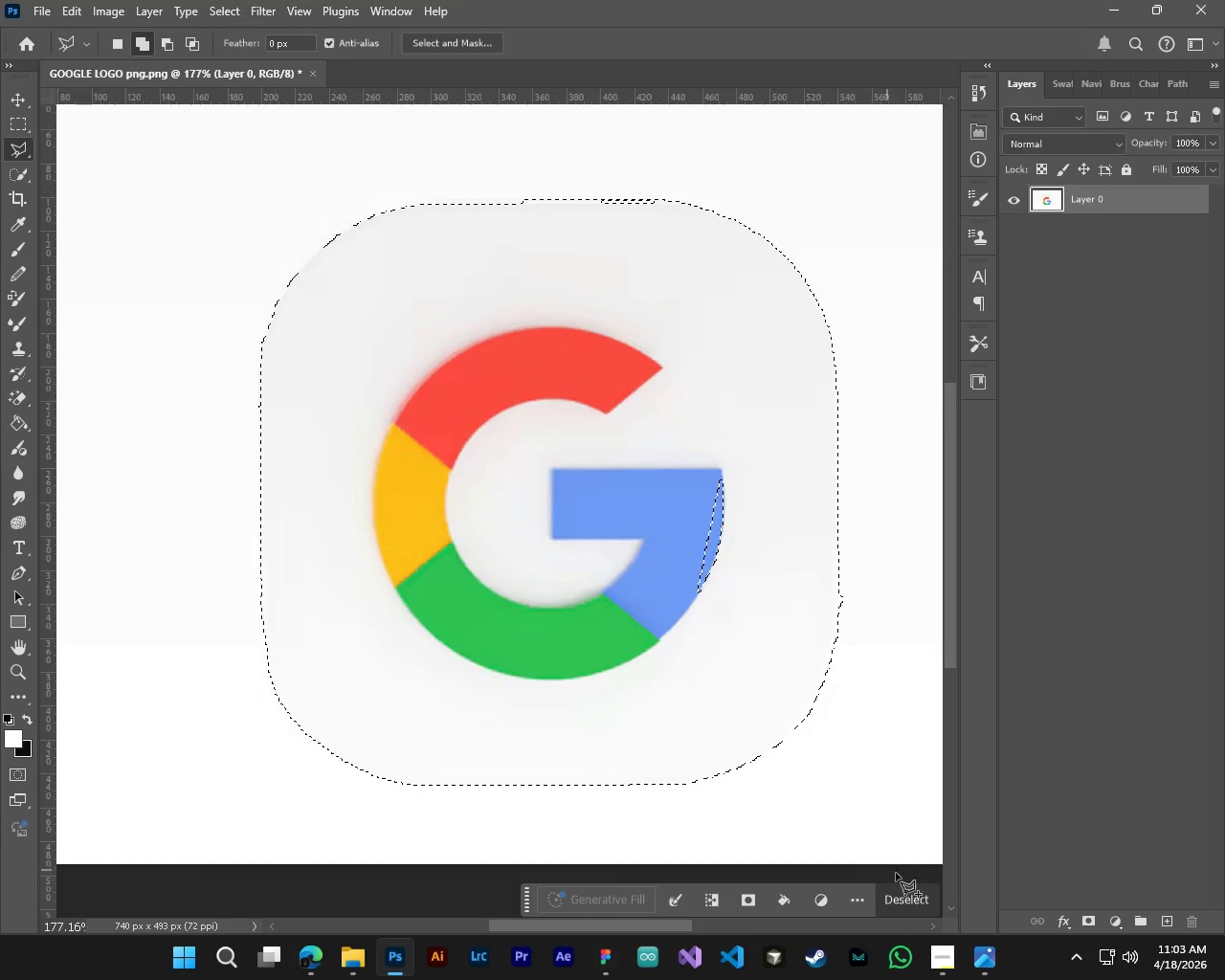 
left_click([901, 900])
 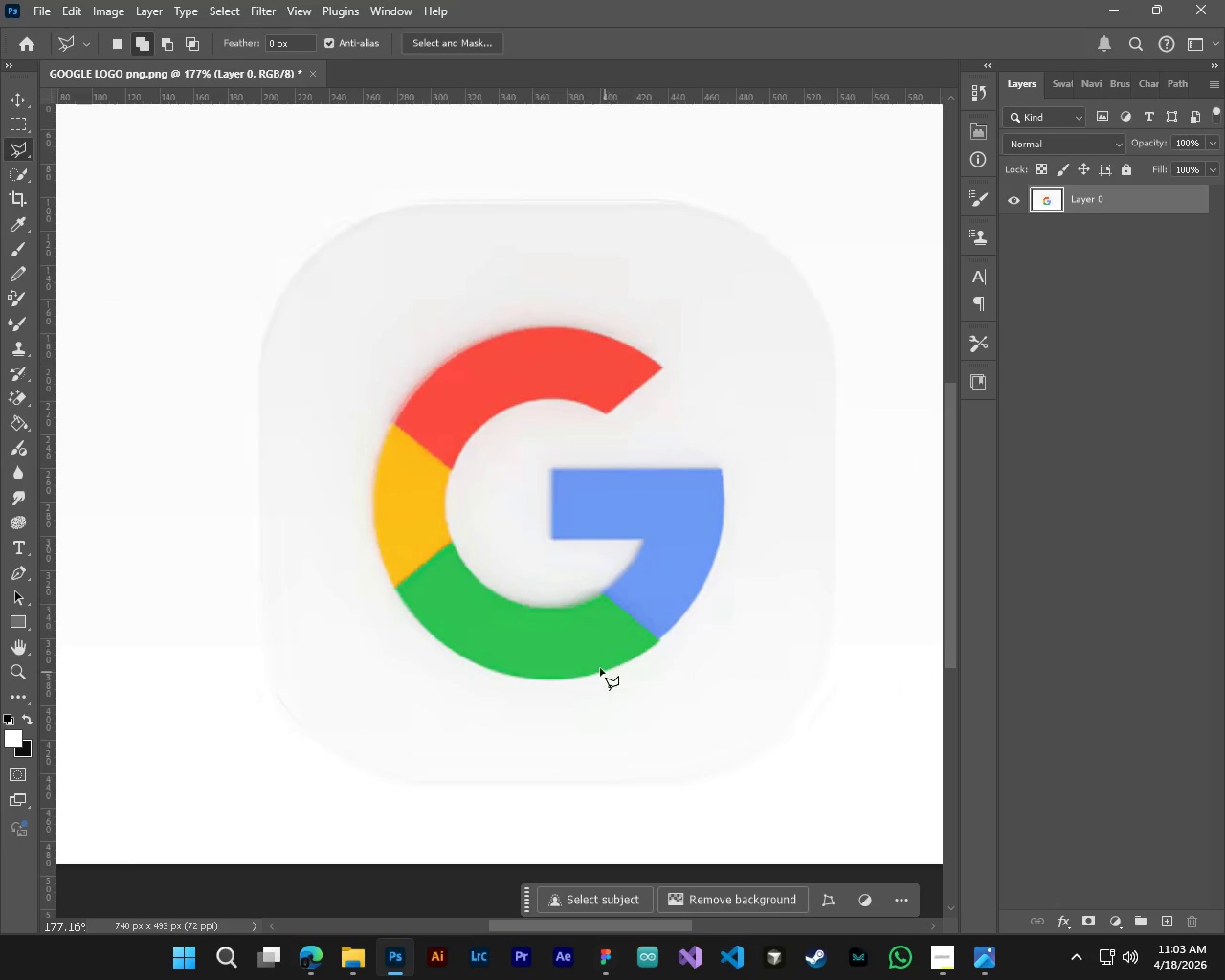 
key(W)
 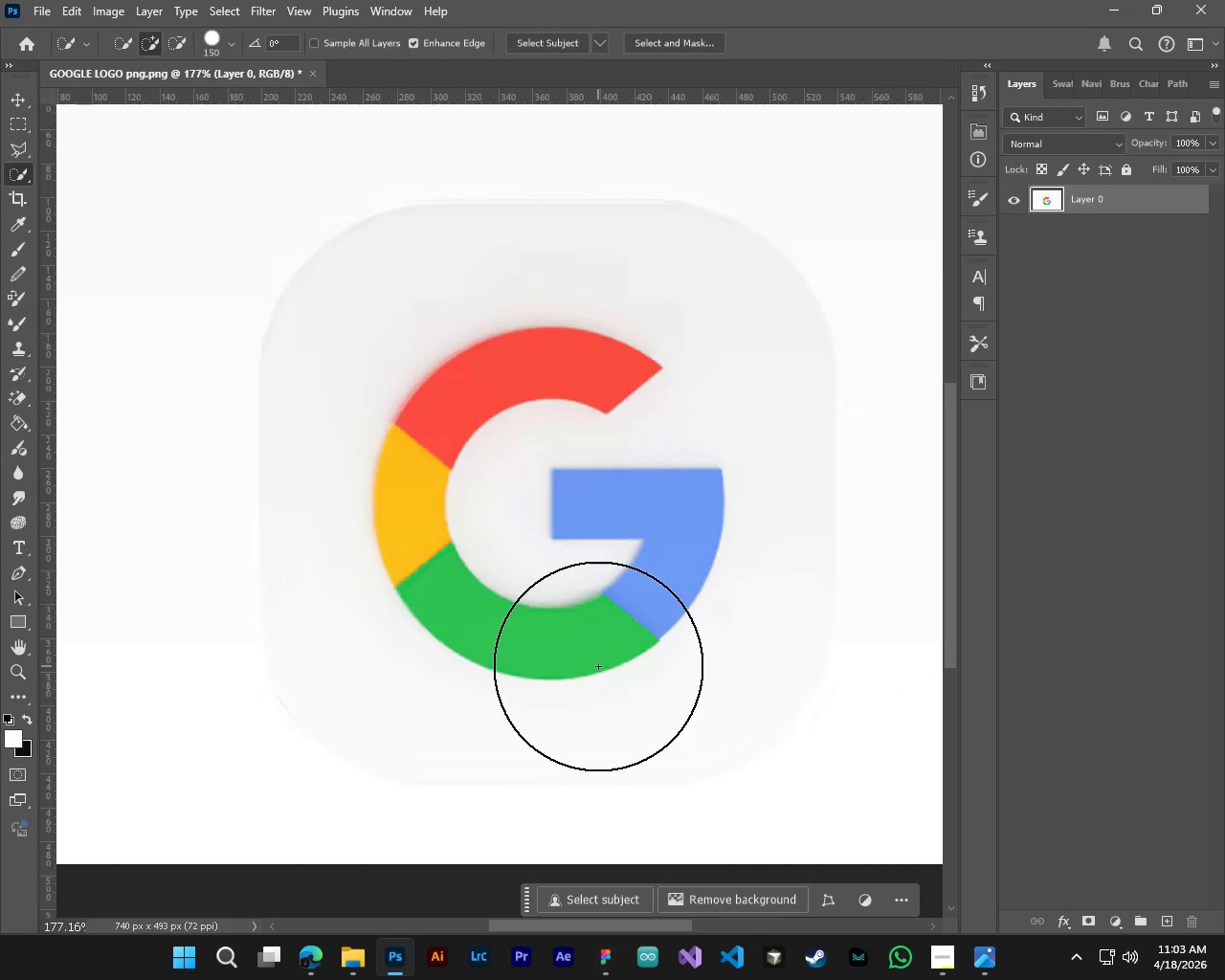 
key(BracketLeft)
 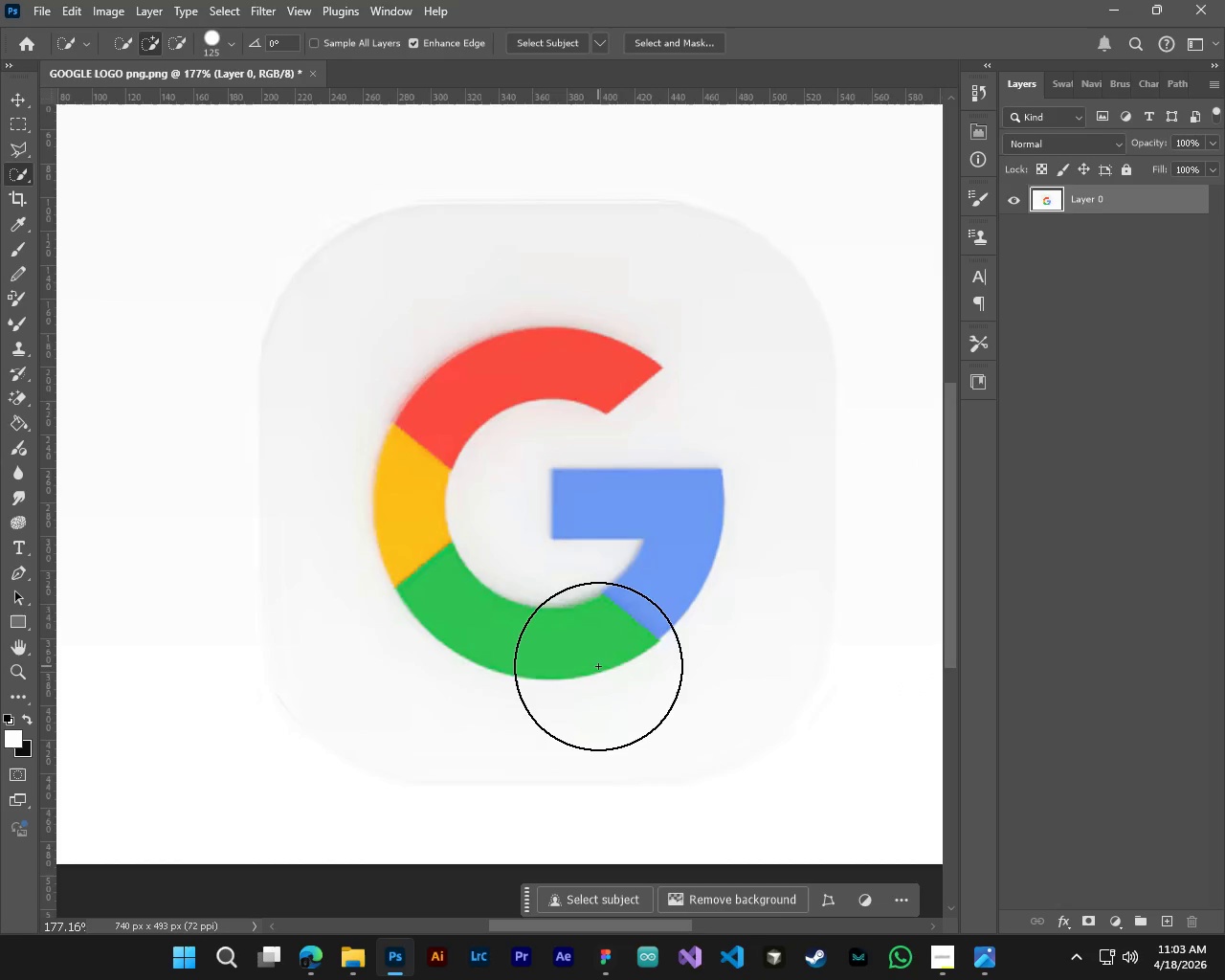 
key(BracketLeft)
 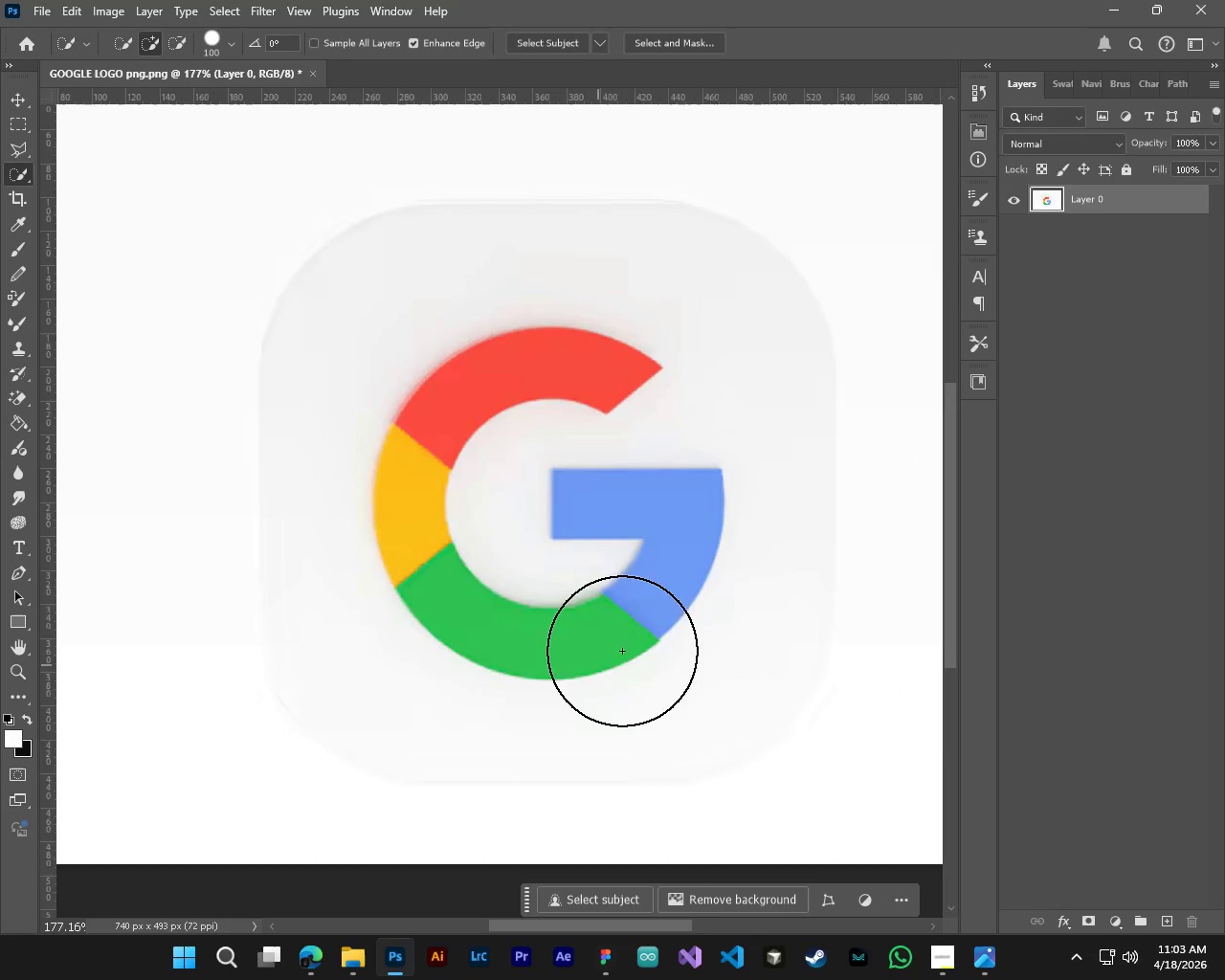 
key(BracketLeft)
 